 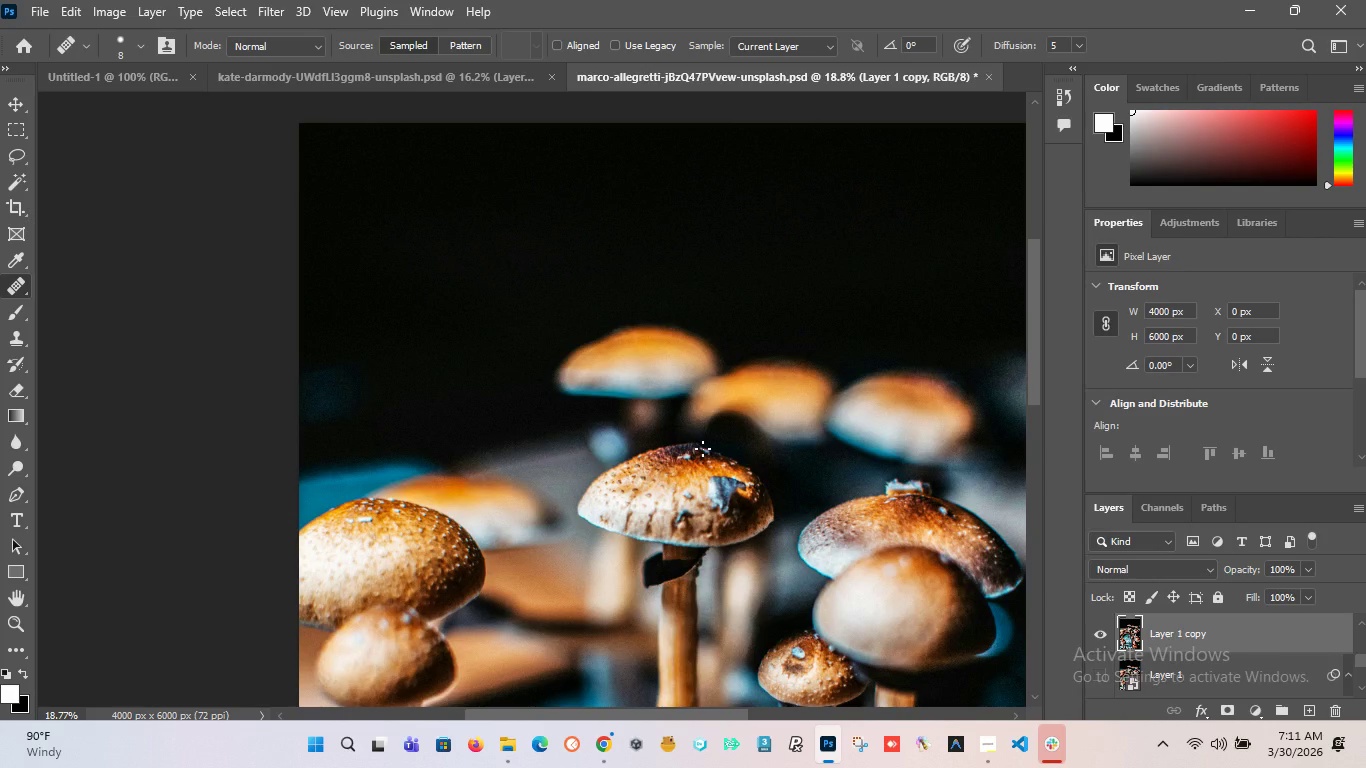 
scroll: coordinate [966, 513], scroll_direction: down, amount: 10.0
 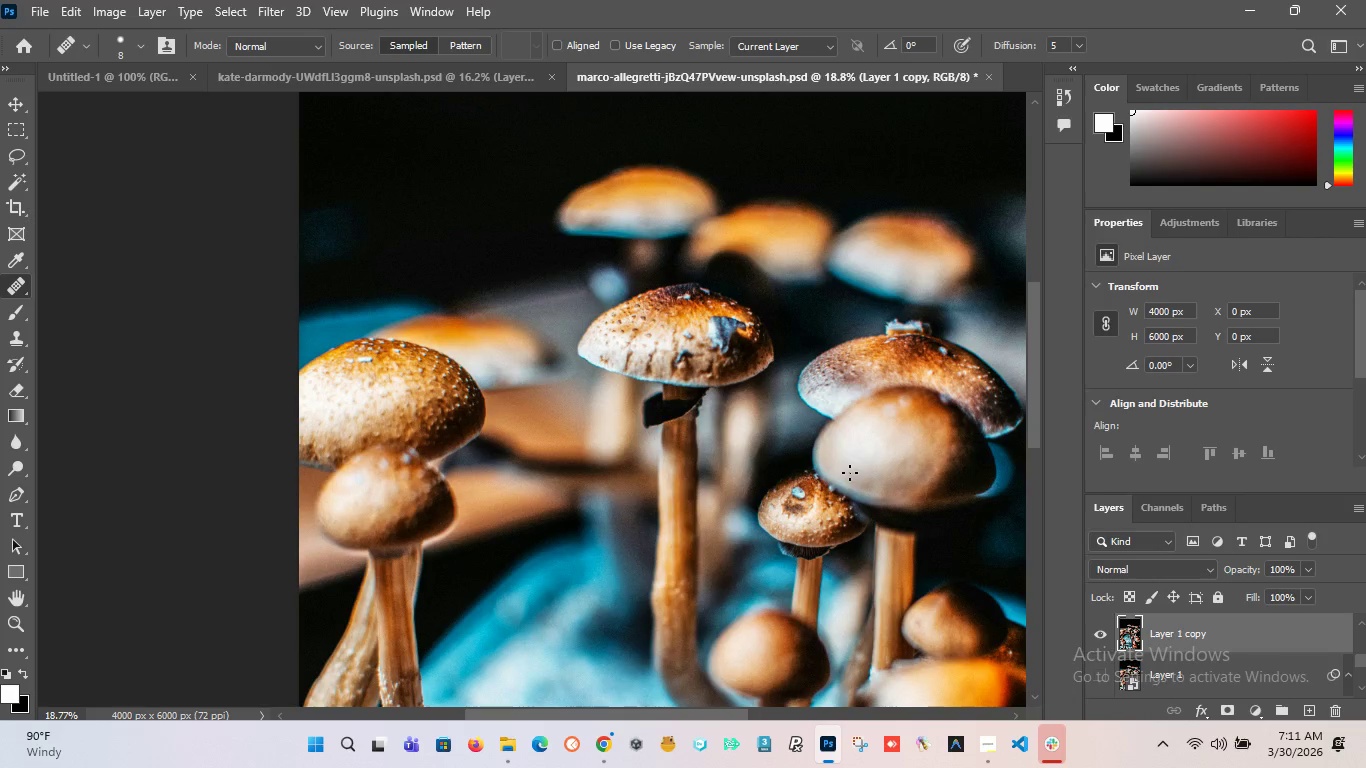 
wait(7.31)
 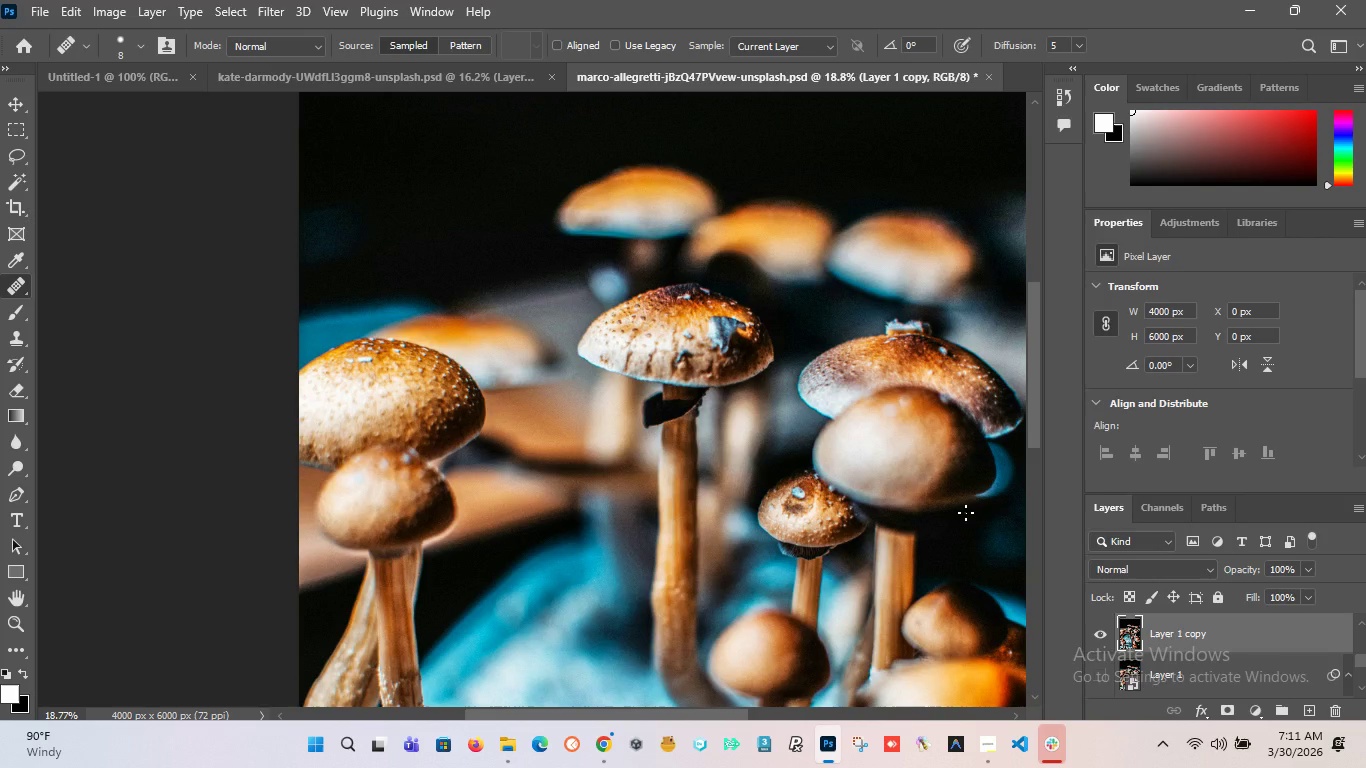 
hold_key(key=AltLeft, duration=0.77)
hold_key(key=AltLeft, duration=1.42)
scroll: coordinate [741, 514], scroll_direction: none, amount: 0.0
 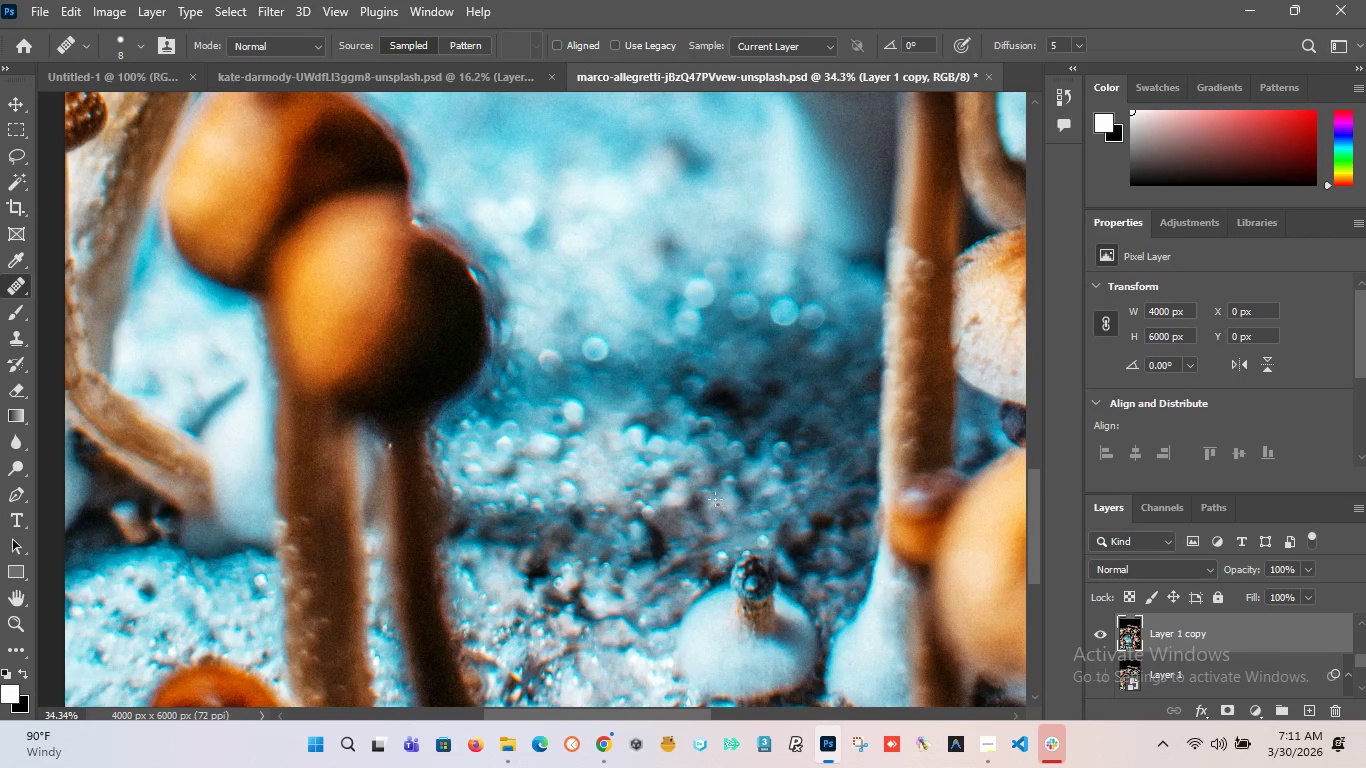 
hold_key(key=AltLeft, duration=1.22)
scroll: coordinate [693, 477], scroll_direction: down, amount: 19.0
 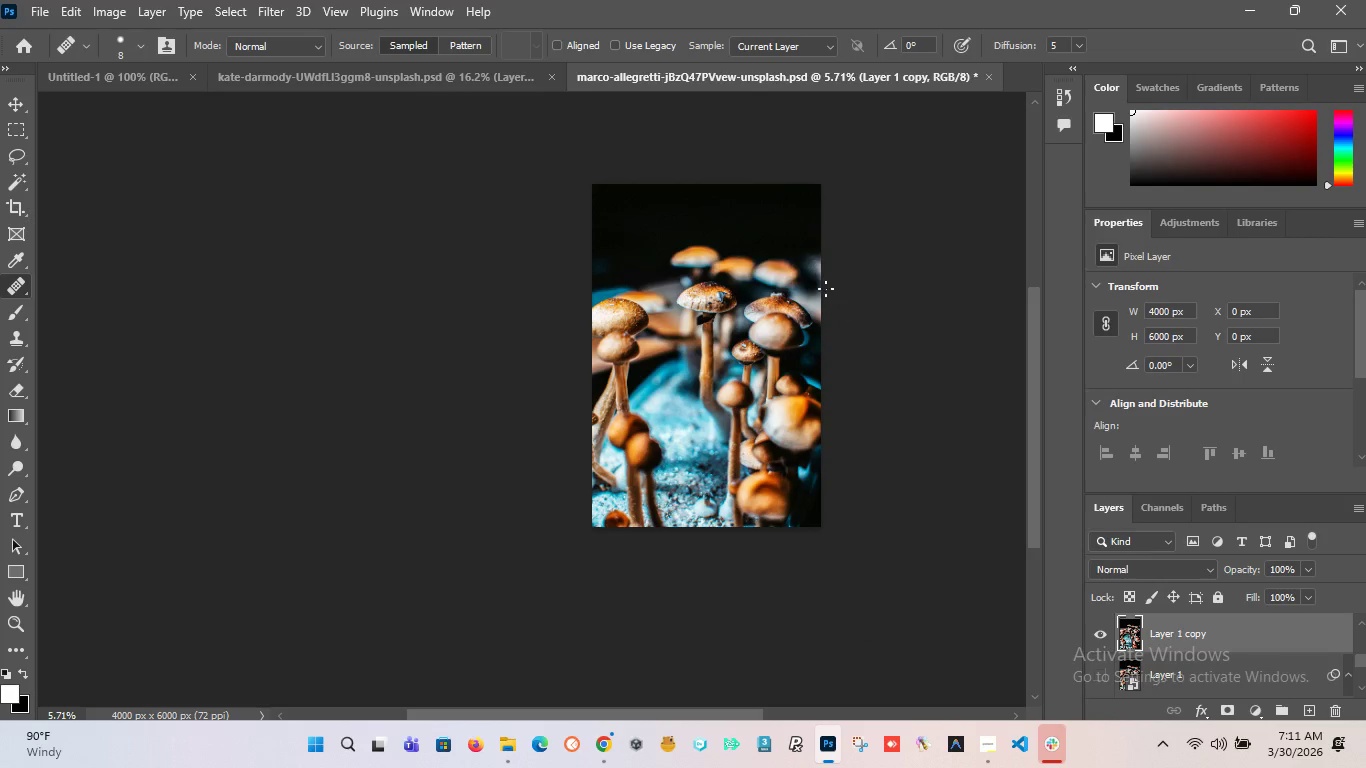 
hold_key(key=AltLeft, duration=1.52)
 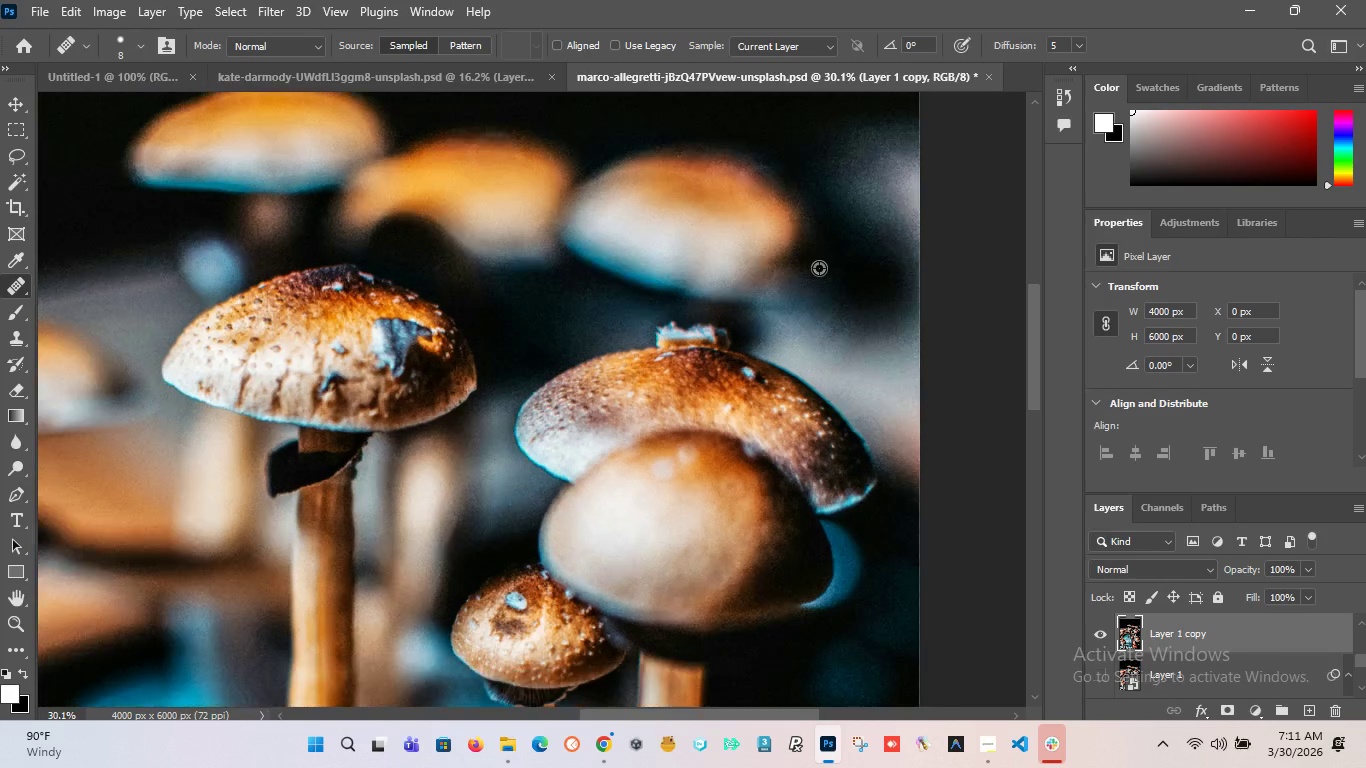 
hold_key(key=AltLeft, duration=0.7)
 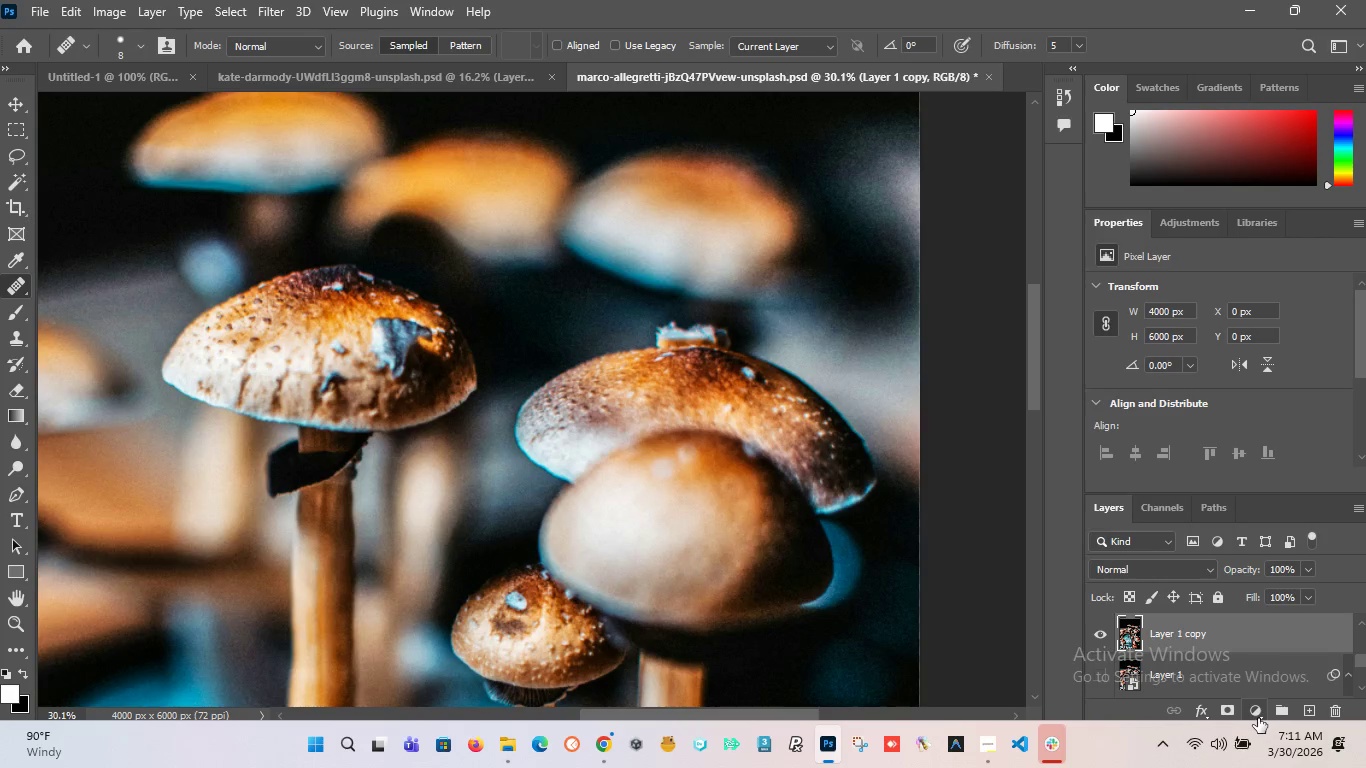 
scroll: coordinate [819, 268], scroll_direction: up, amount: 21.0
 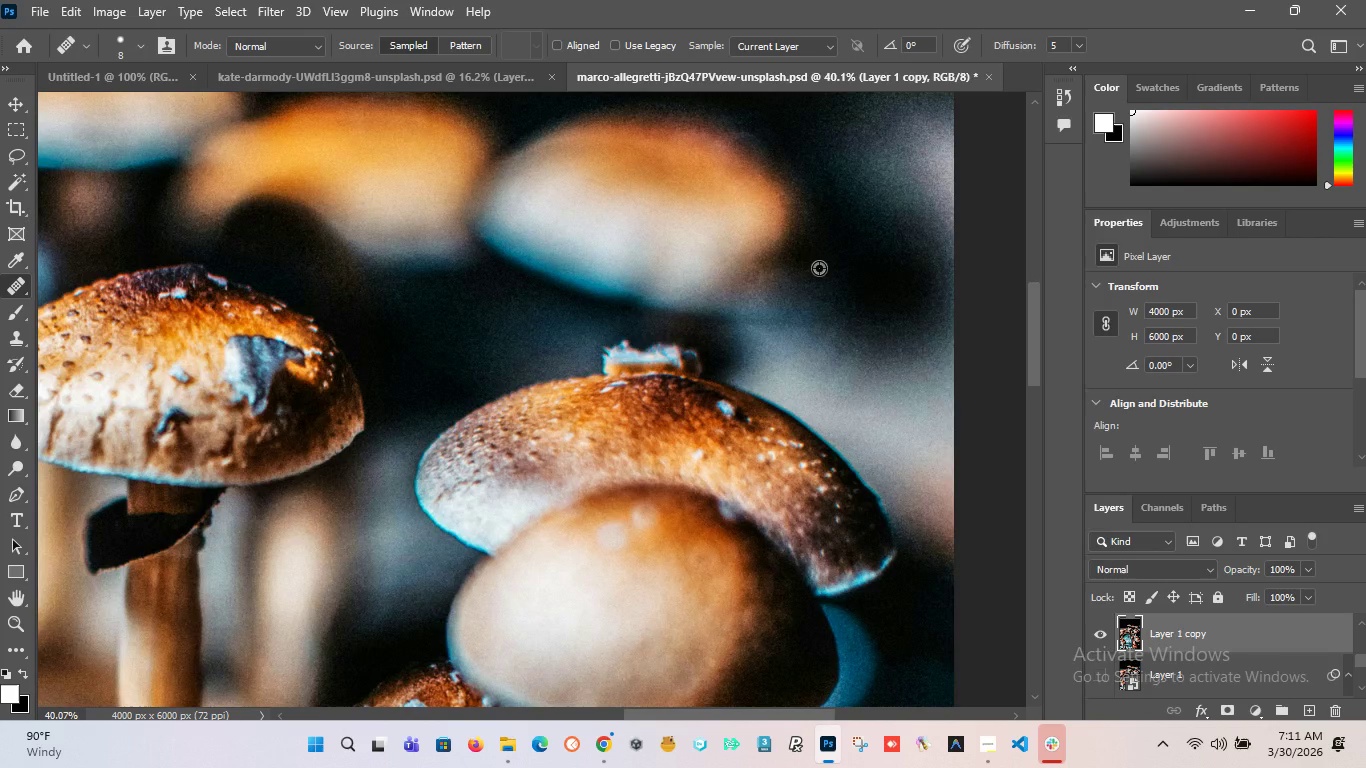 
scroll: coordinate [819, 268], scroll_direction: down, amount: 3.0
 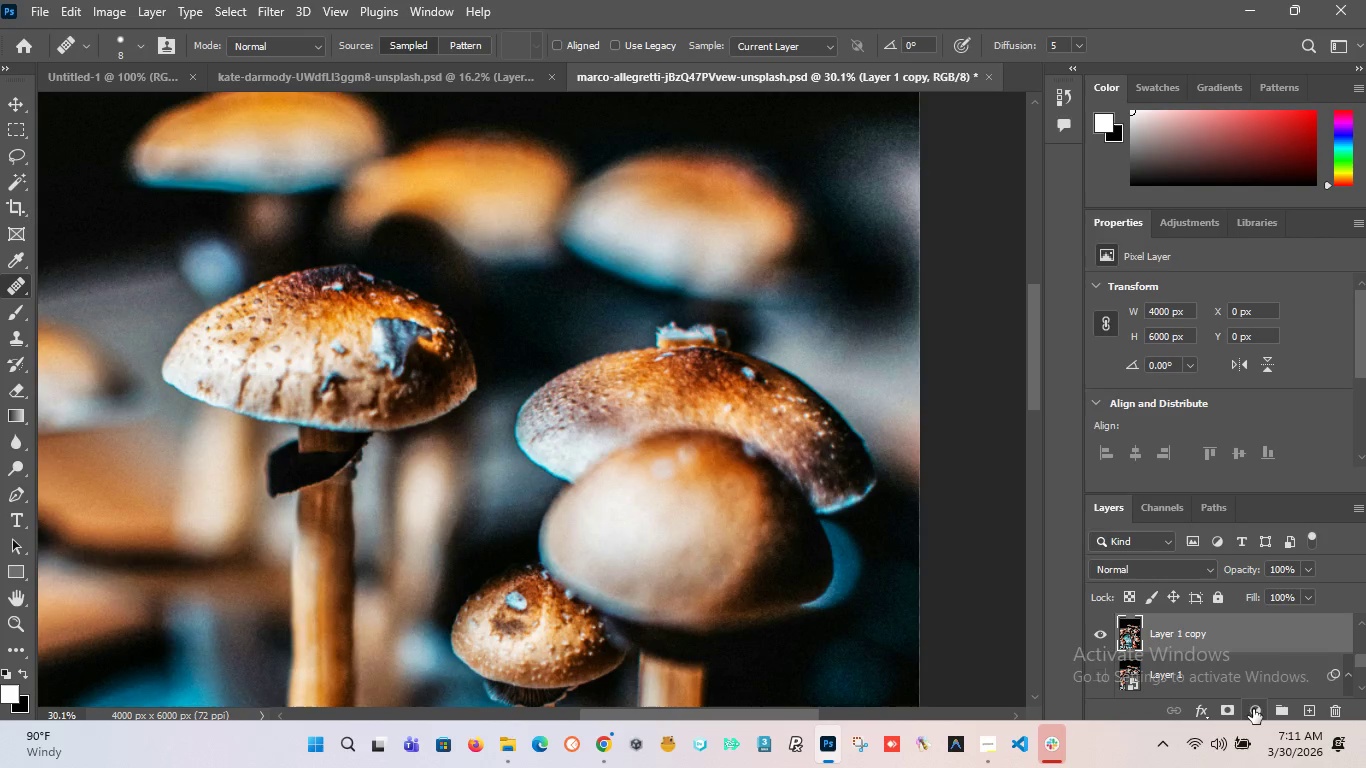 
scroll: coordinate [1264, 651], scroll_direction: up, amount: 8.0
 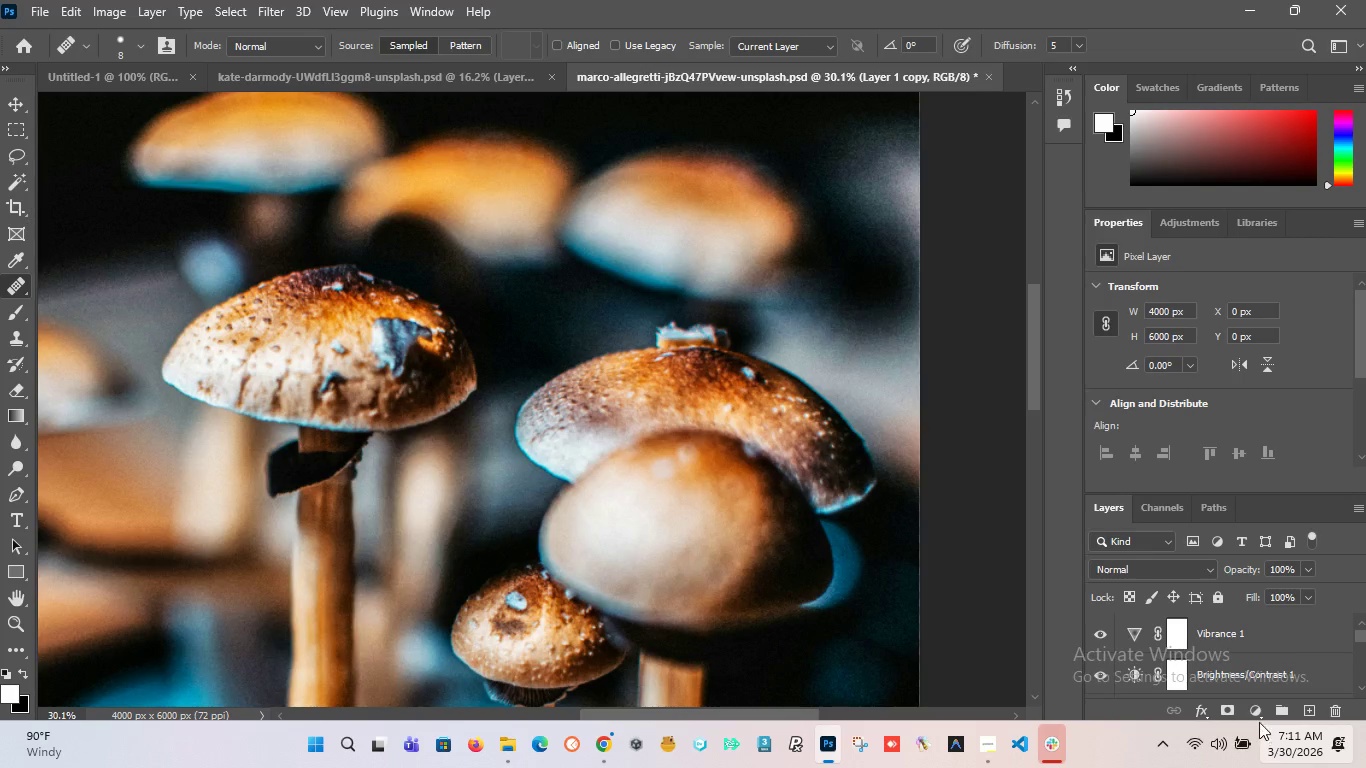 
left_click([1258, 711])
 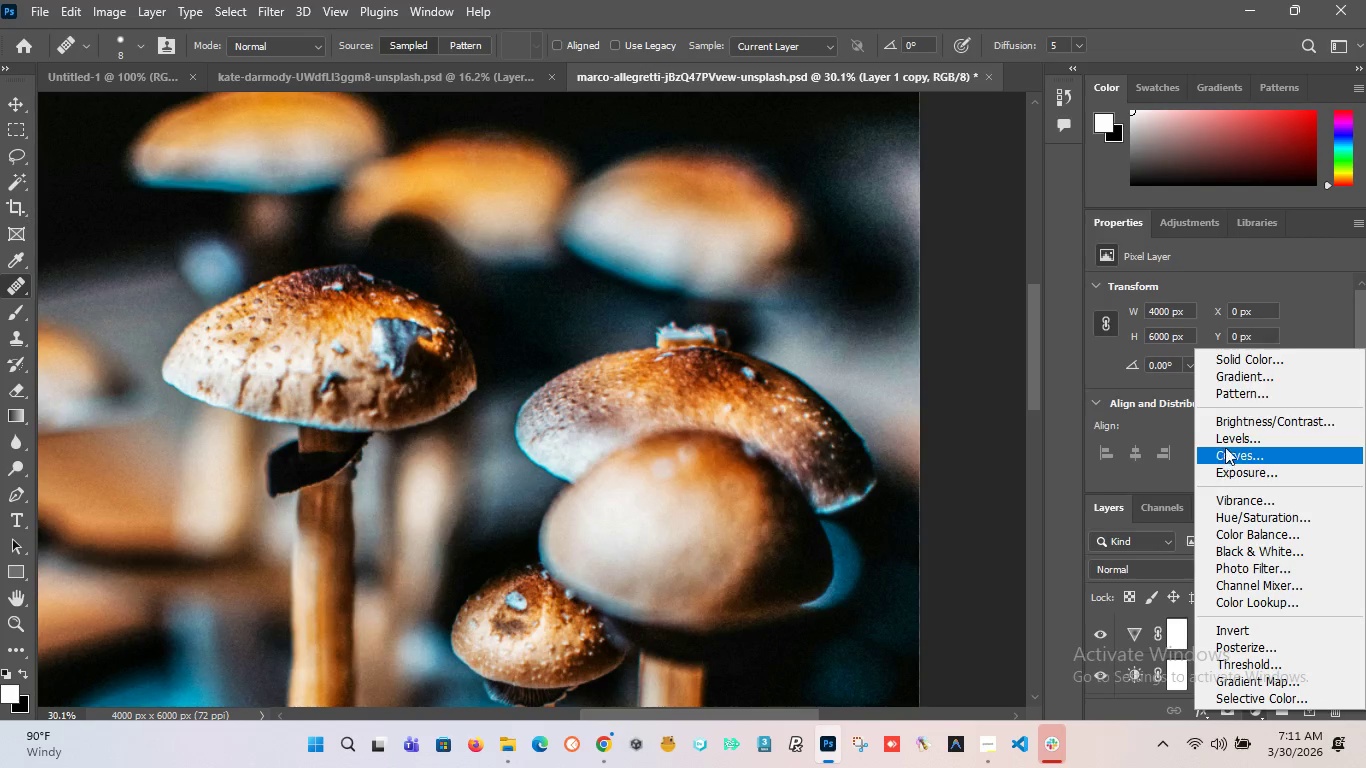 
left_click([1228, 438])
 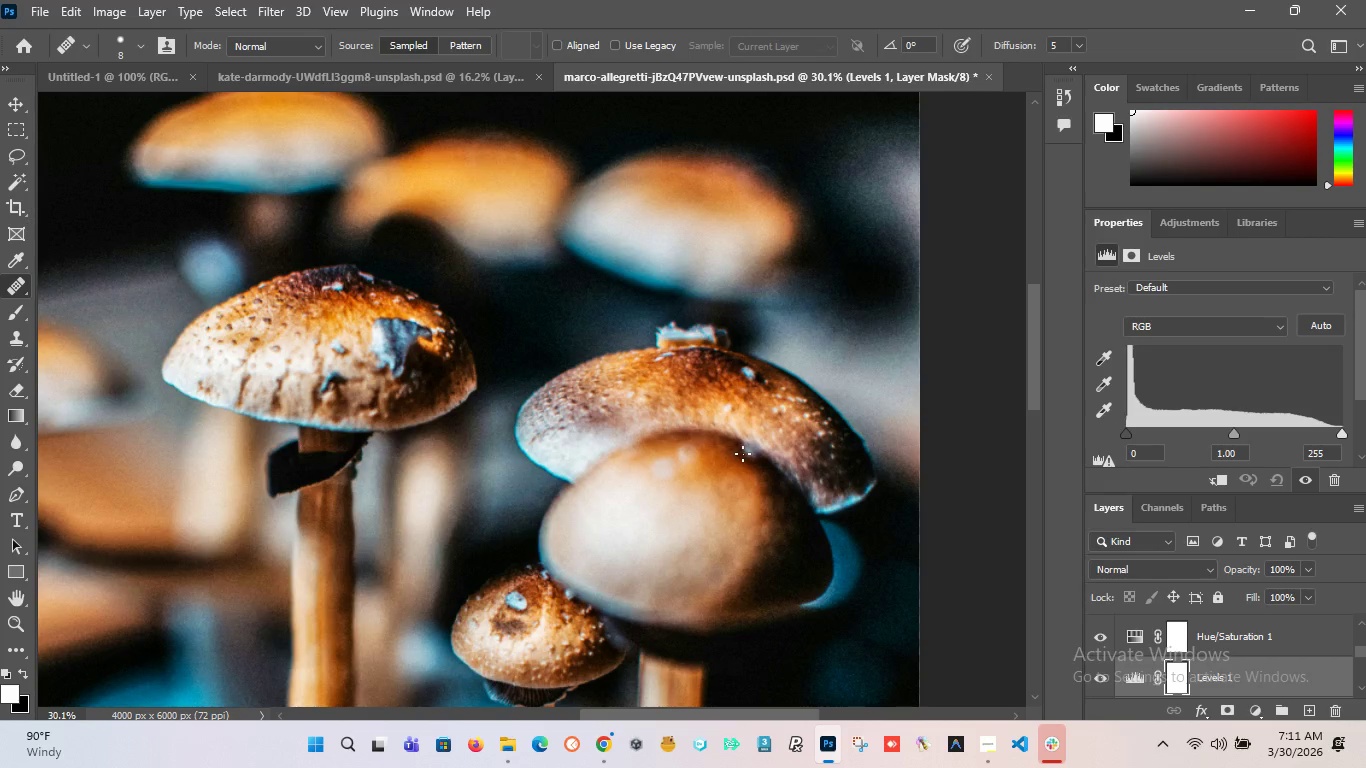 
hold_key(key=AltLeft, duration=1.17)
scroll: coordinate [633, 436], scroll_direction: down, amount: 11.0
 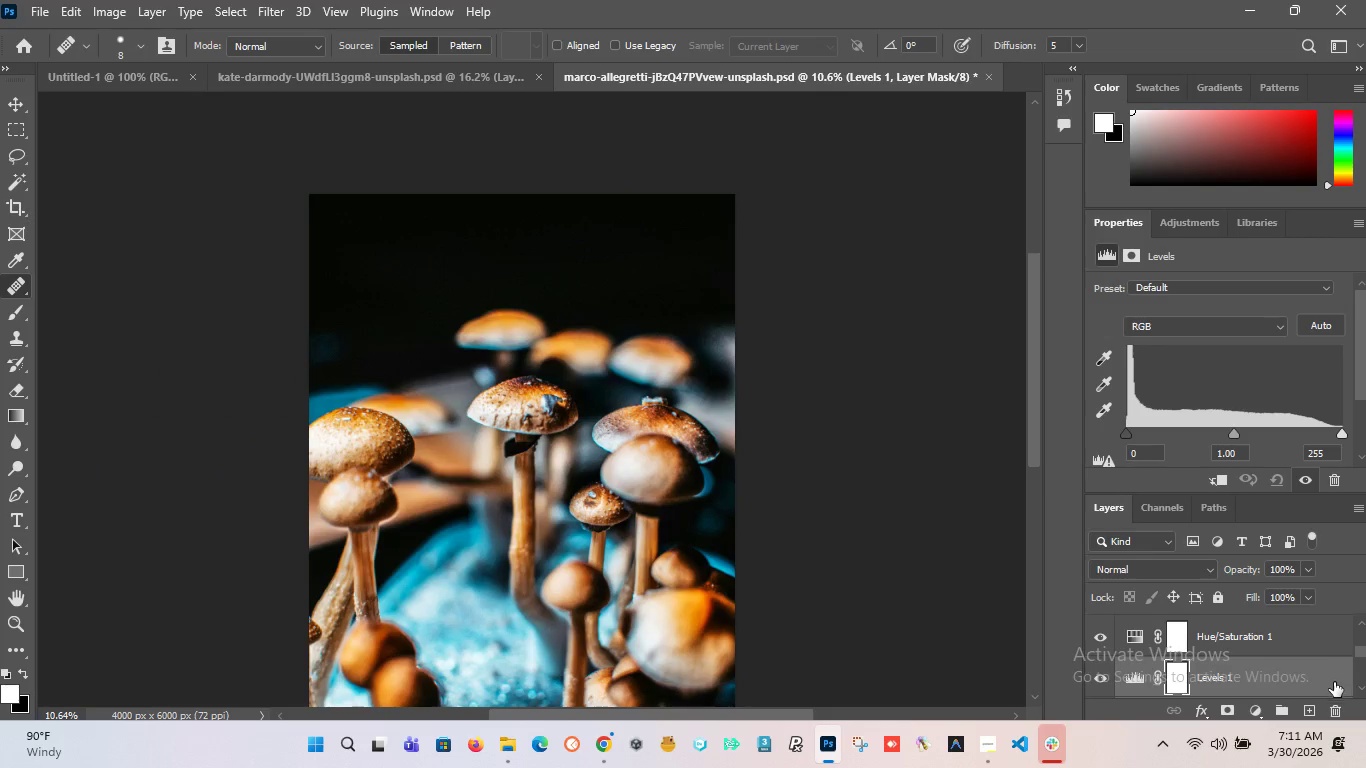 
left_click_drag(start_coordinate=[1309, 675], to_coordinate=[1309, 578])
 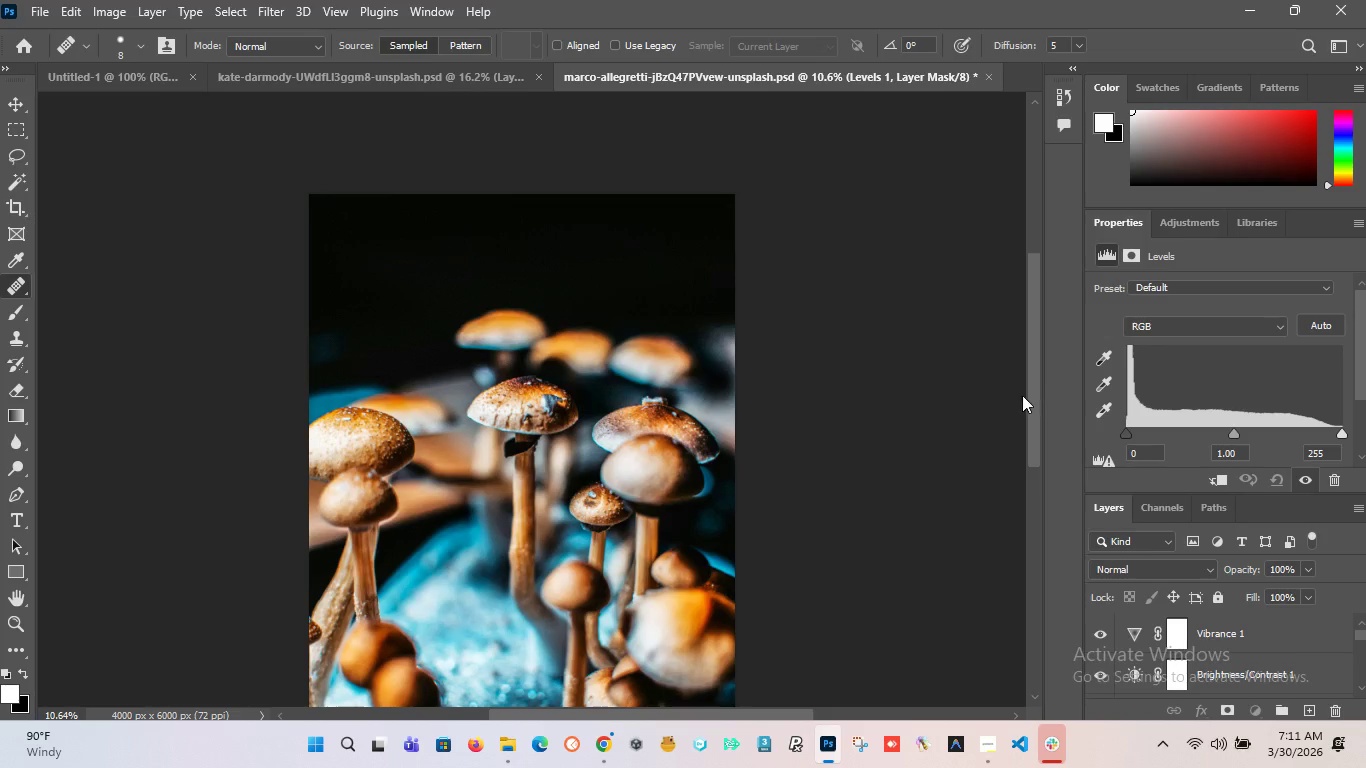 
scroll: coordinate [1263, 670], scroll_direction: down, amount: 3.0
 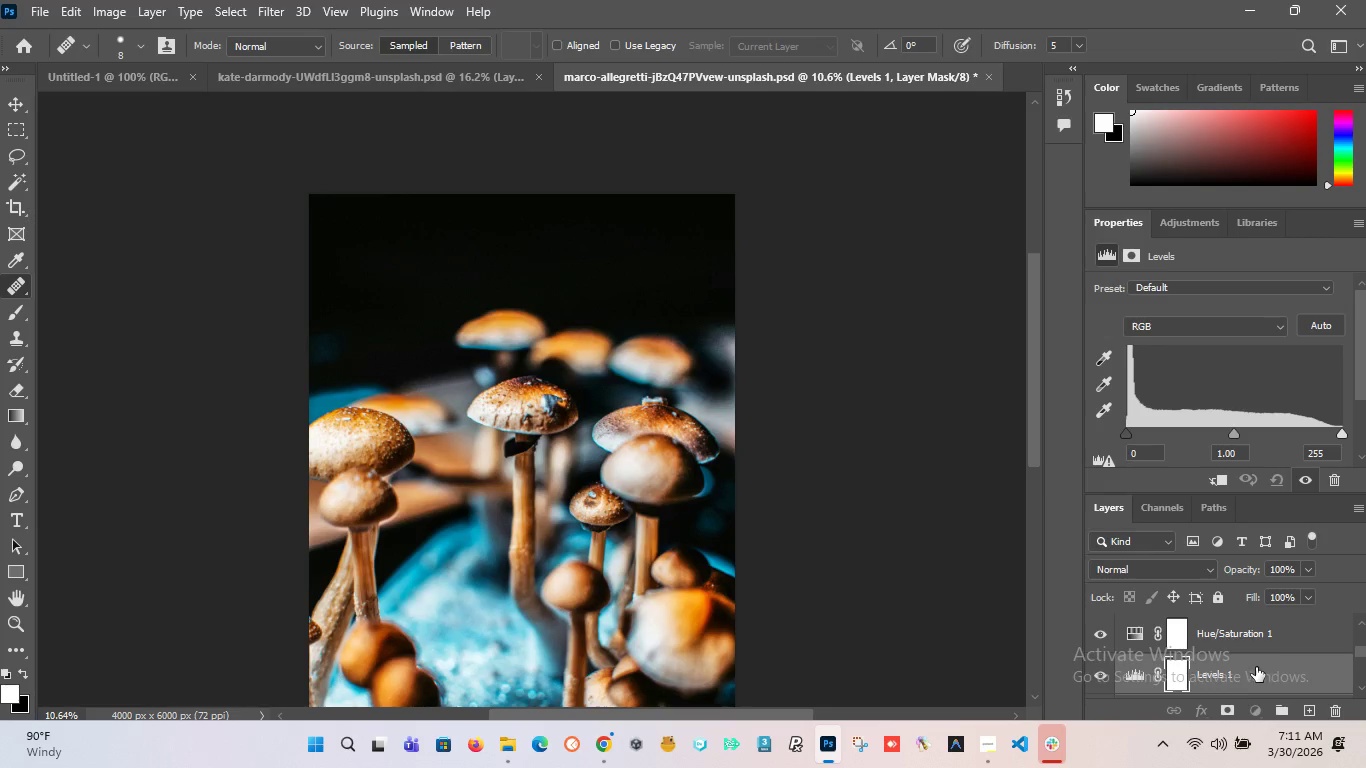 
left_click_drag(start_coordinate=[1256, 667], to_coordinate=[1227, 627])
 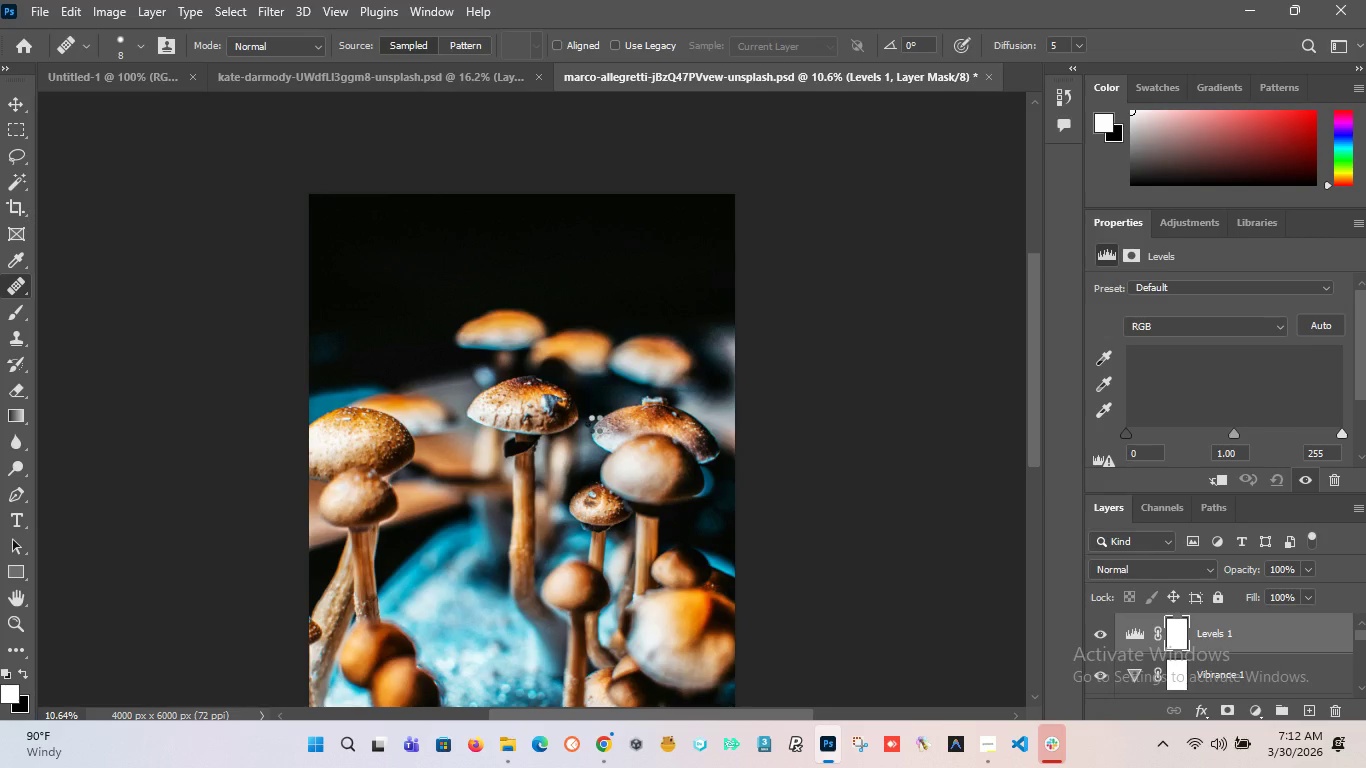 
hold_key(key=AltLeft, duration=1.5)
scroll: coordinate [530, 412], scroll_direction: up, amount: 13.0
 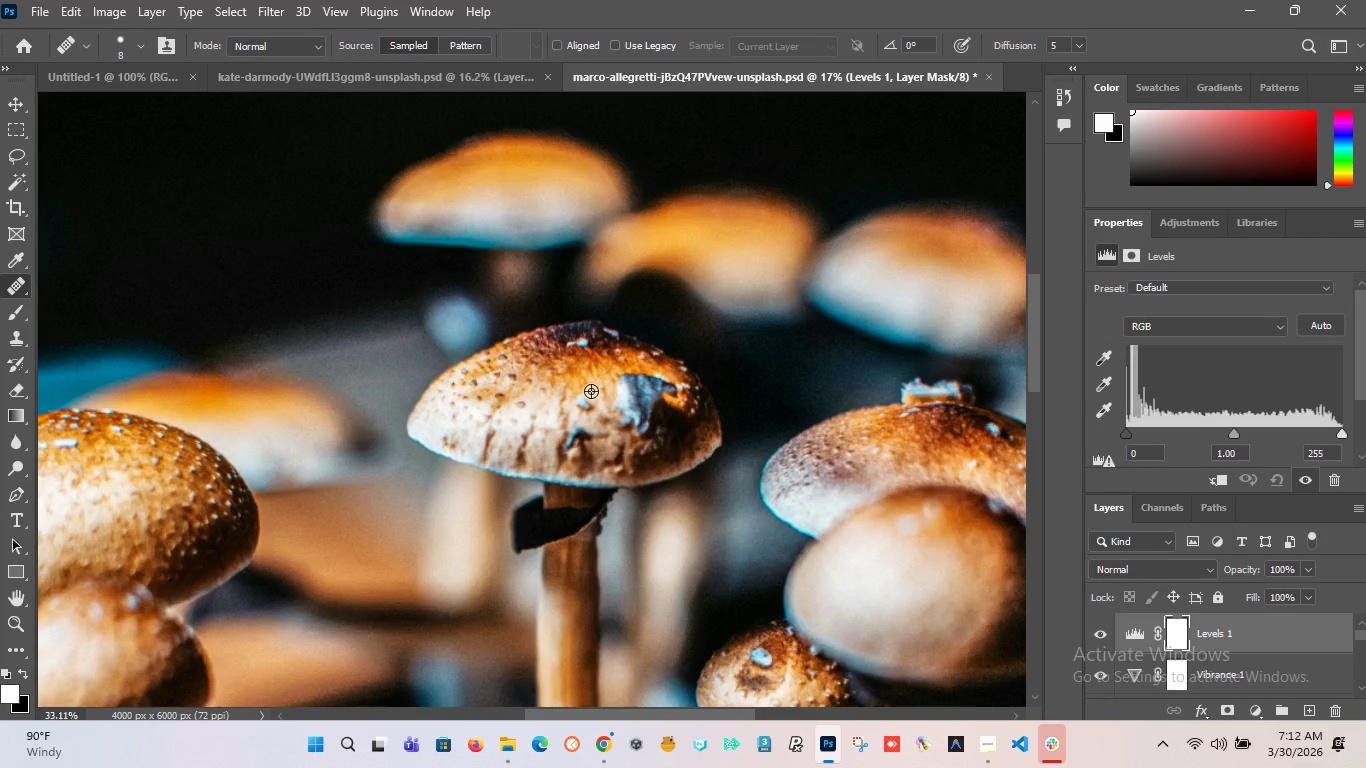 
hold_key(key=AltLeft, duration=1.53)
 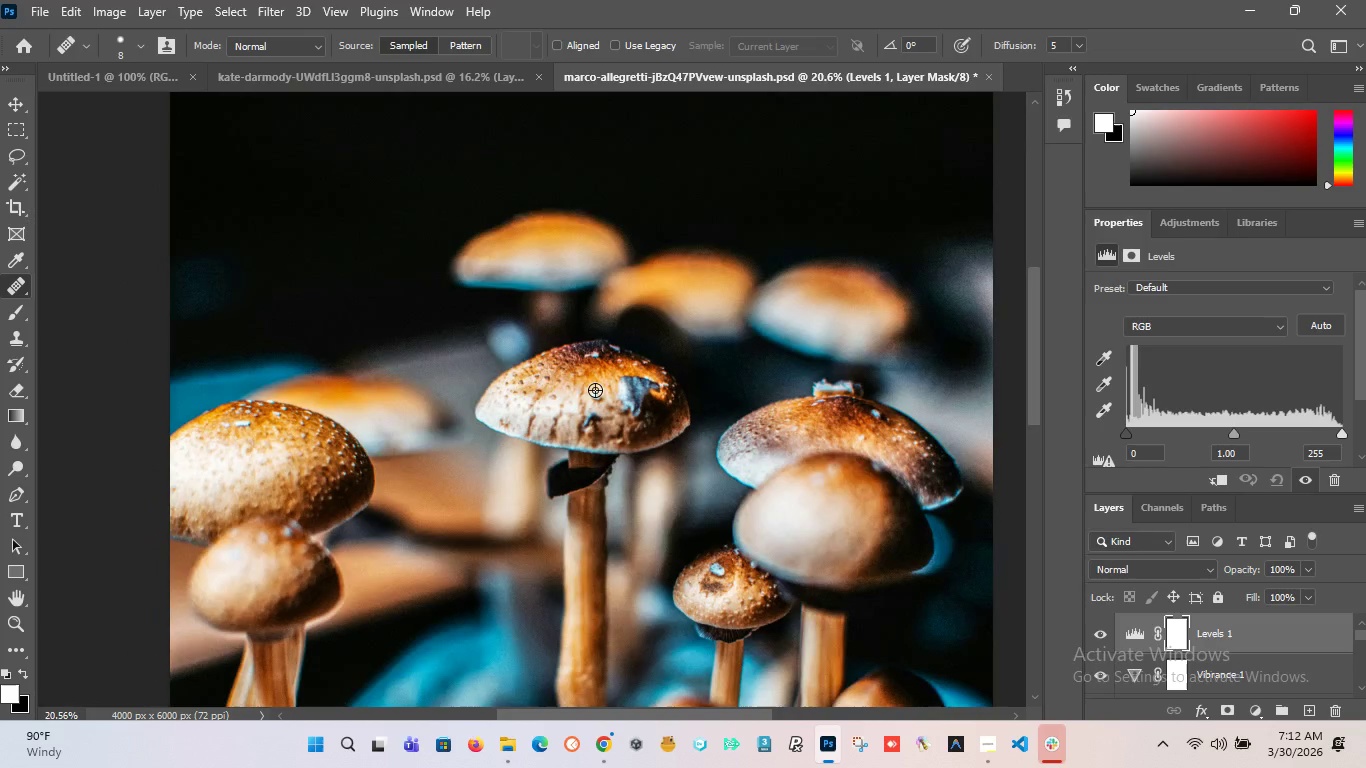 
scroll: coordinate [592, 391], scroll_direction: up, amount: 6.0
 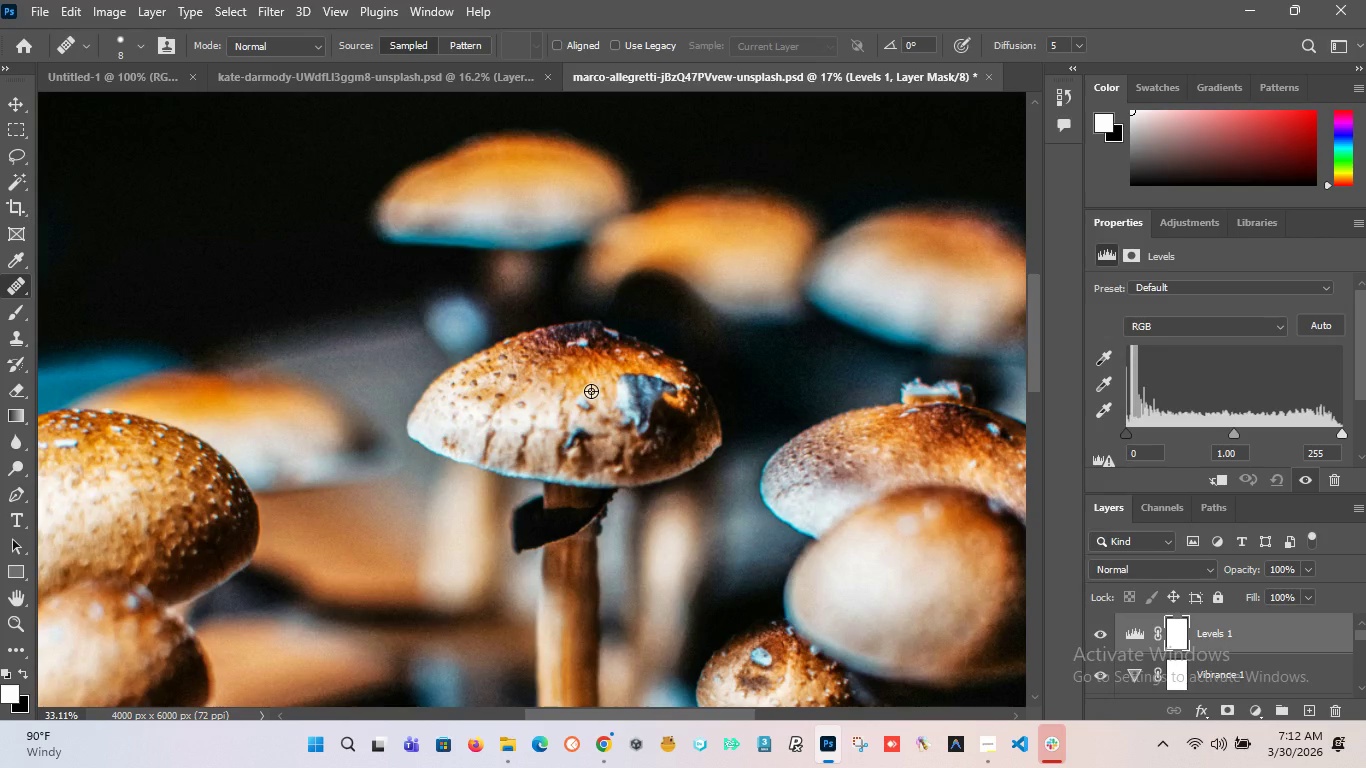 
hold_key(key=AltLeft, duration=1.42)
scroll: coordinate [595, 390], scroll_direction: down, amount: 6.0
 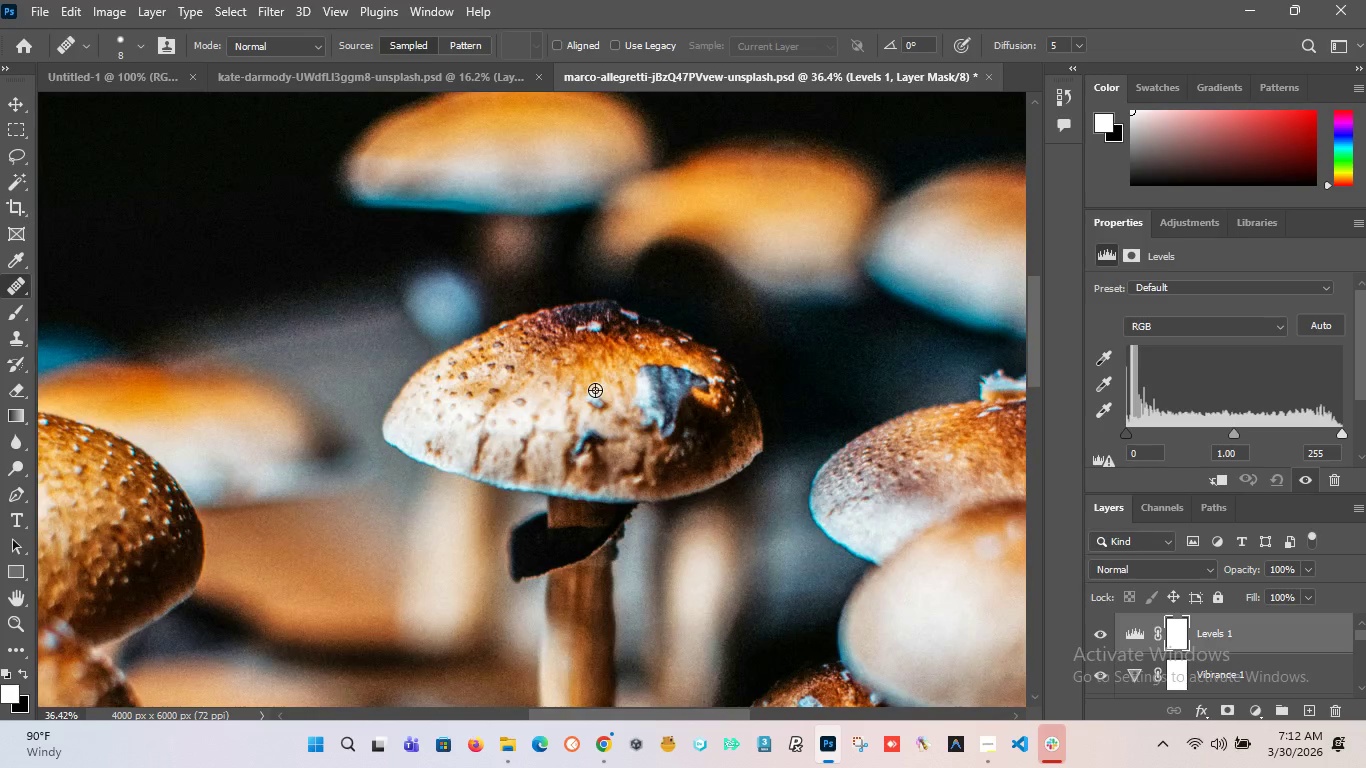 
hold_key(key=AltLeft, duration=1.09)
scroll: coordinate [600, 390], scroll_direction: down, amount: 13.0
 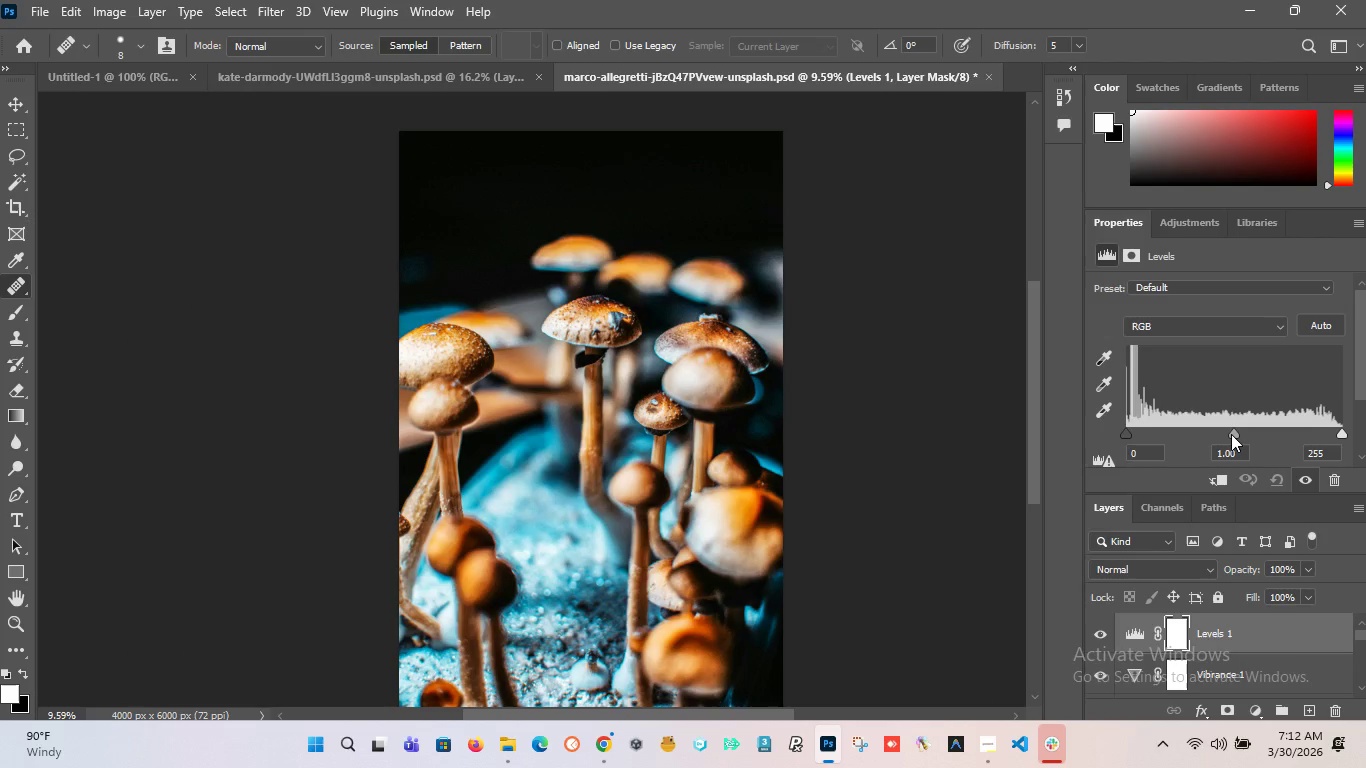 
left_click_drag(start_coordinate=[1236, 434], to_coordinate=[1229, 434])
 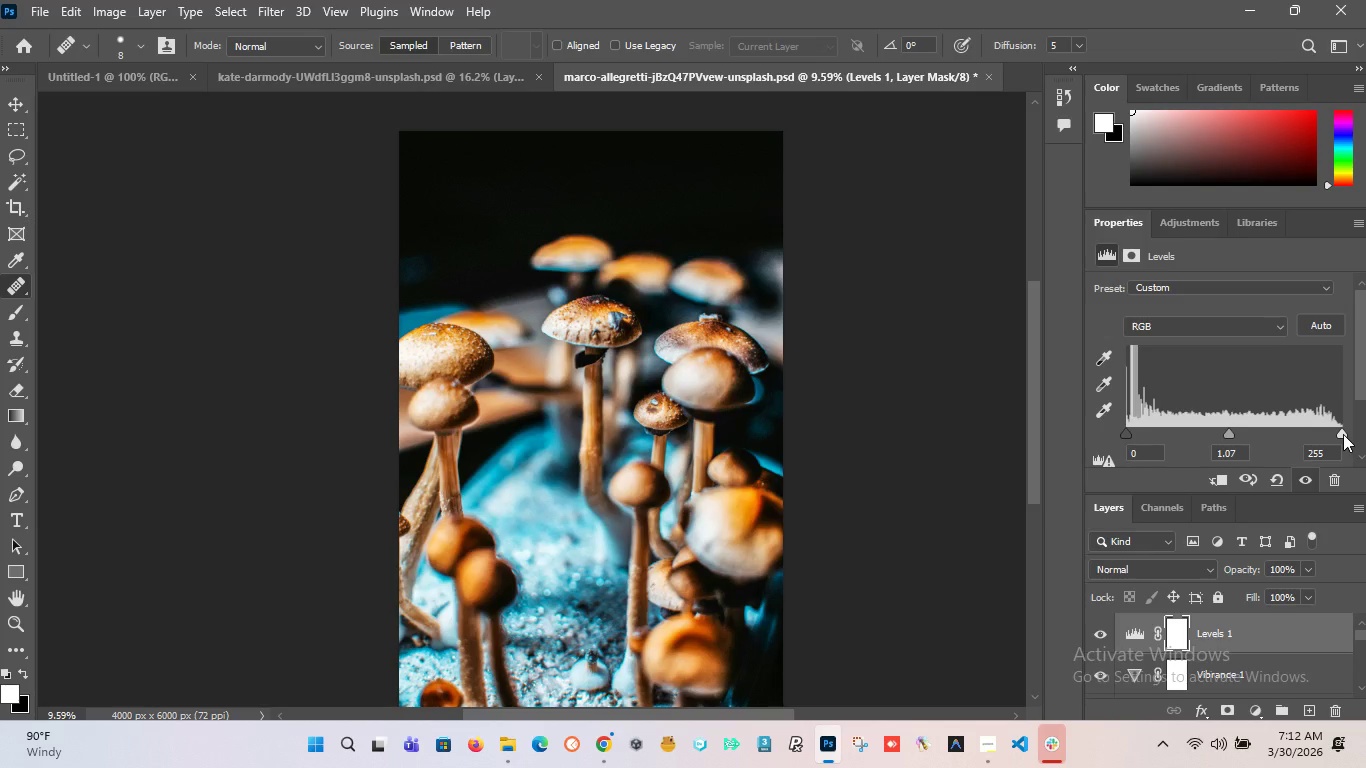 
left_click_drag(start_coordinate=[1343, 434], to_coordinate=[1327, 438])
 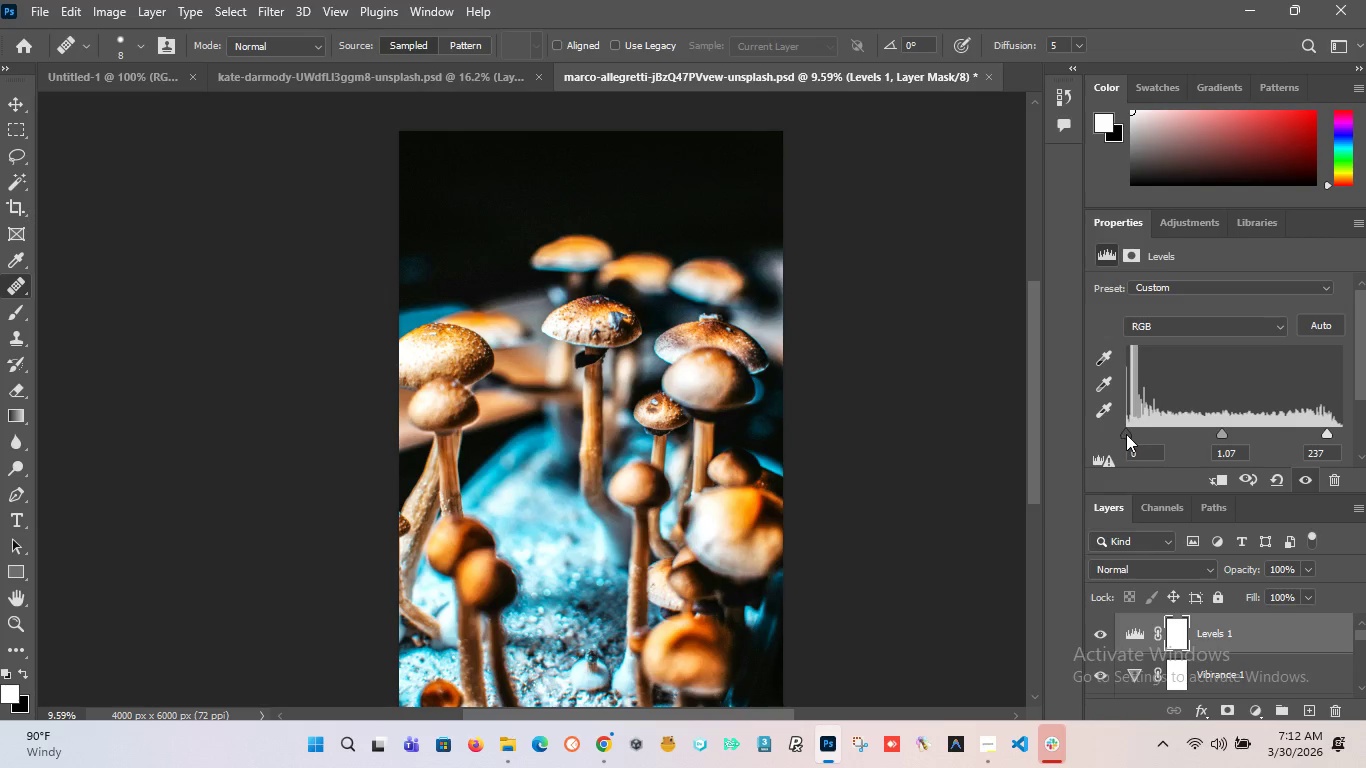 
left_click_drag(start_coordinate=[1130, 434], to_coordinate=[1092, 431])
 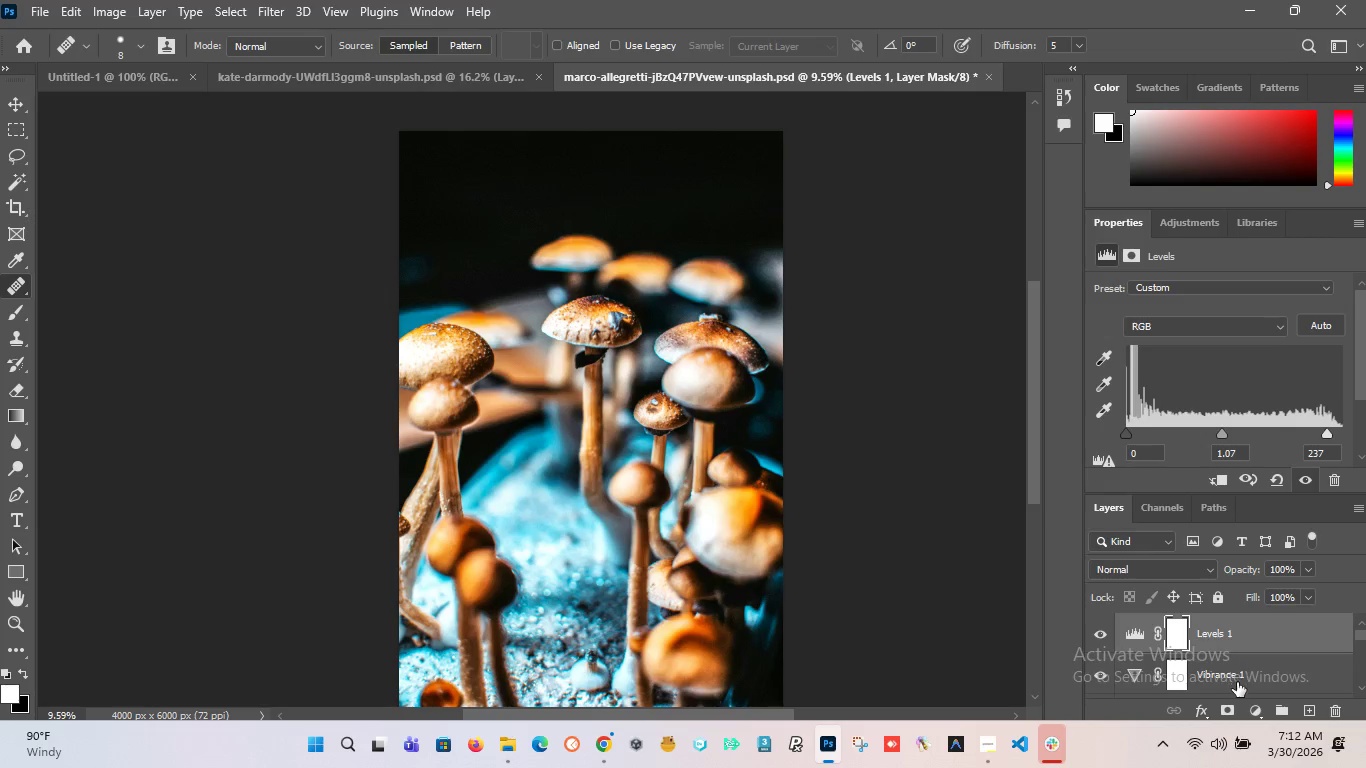 
left_click([1258, 712])
 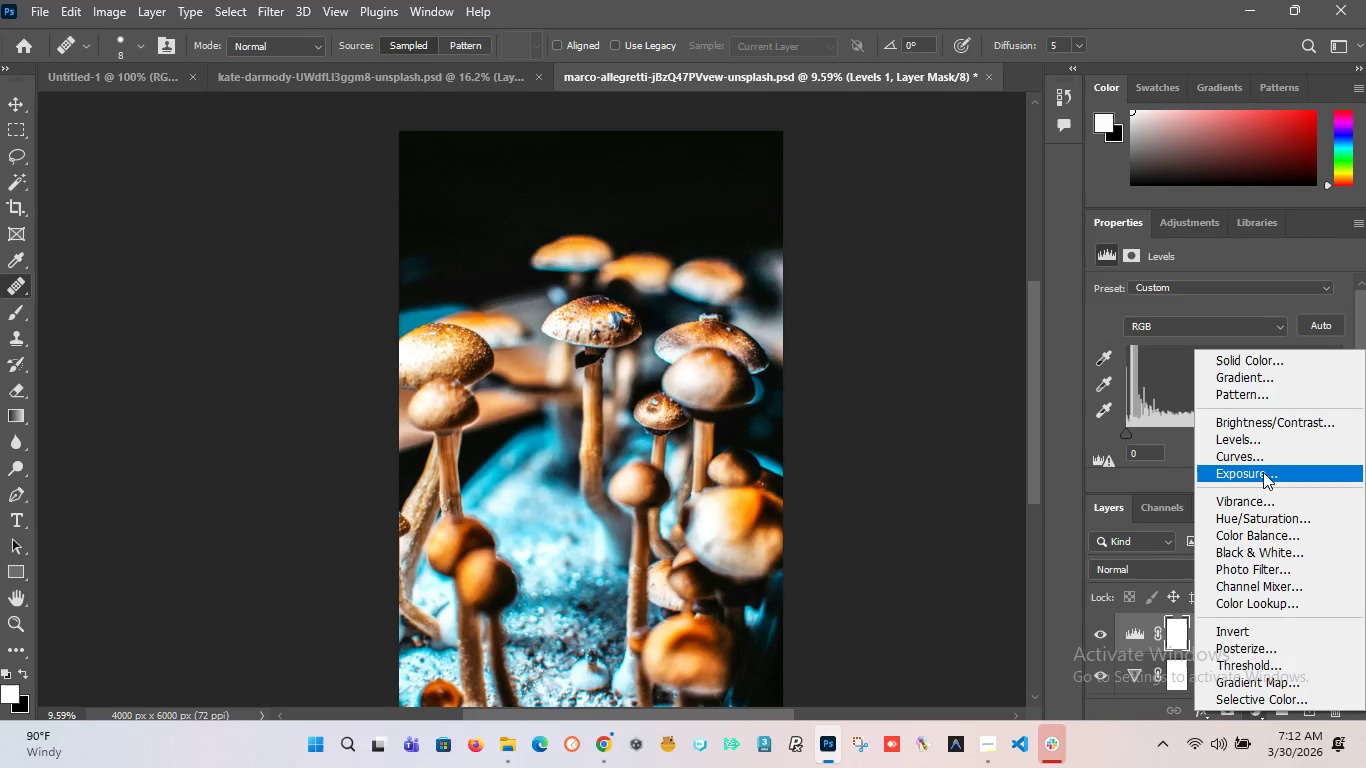 
wait(8.8)
 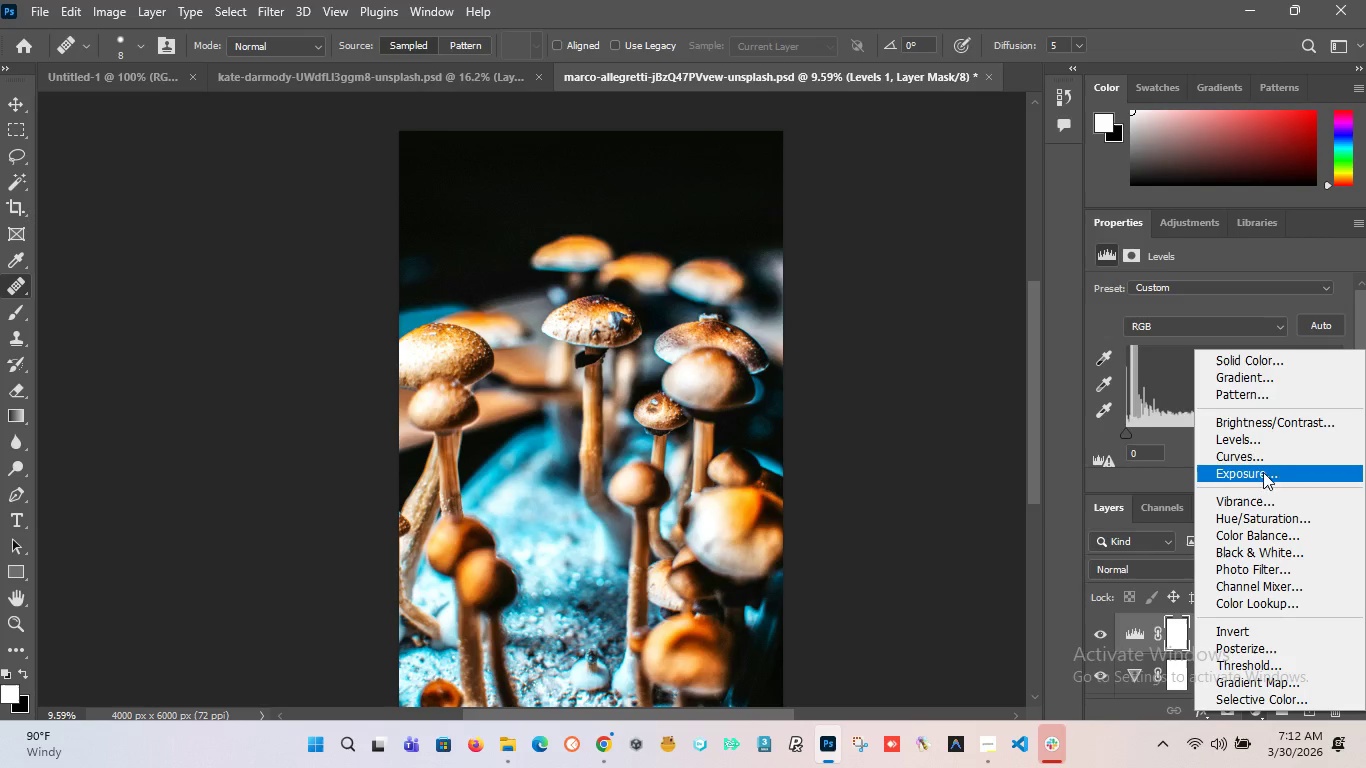 
left_click([1247, 464])
 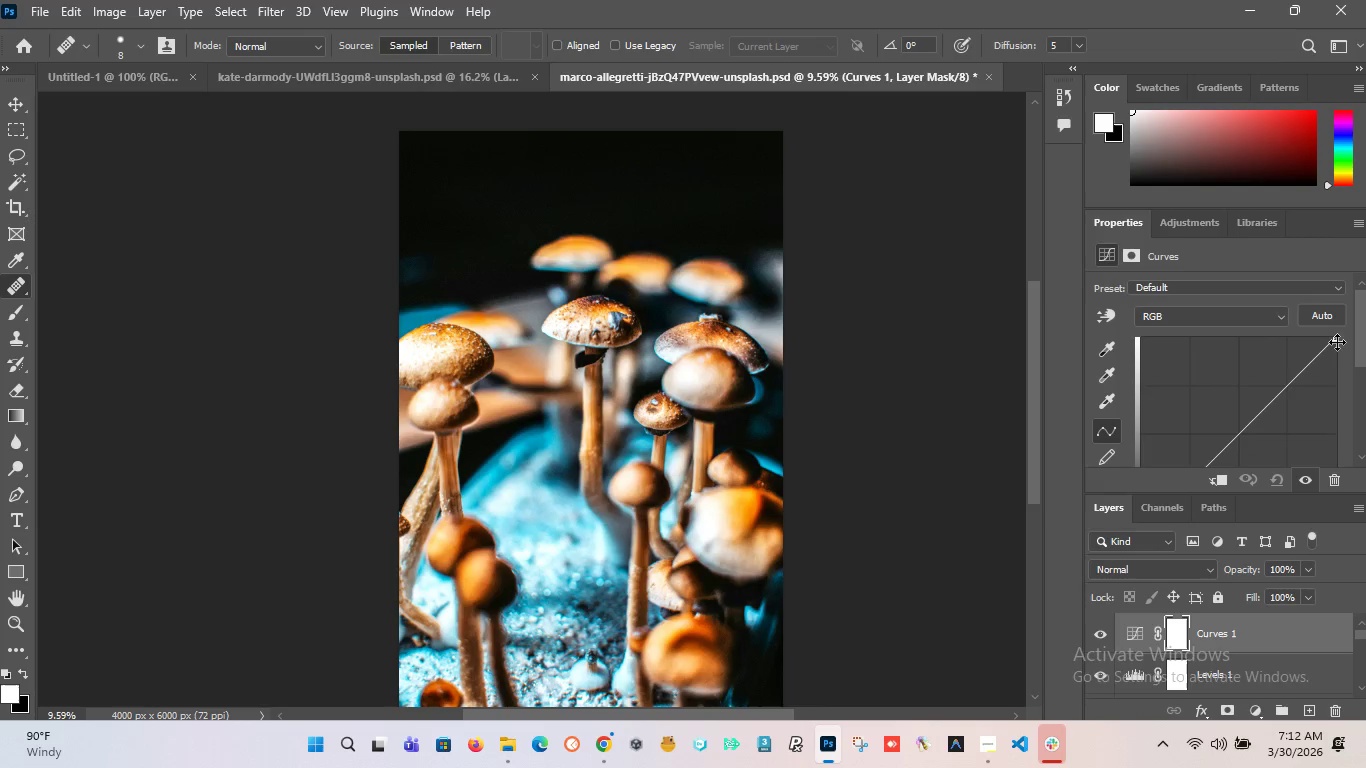 
left_click_drag(start_coordinate=[1337, 341], to_coordinate=[1323, 312])
 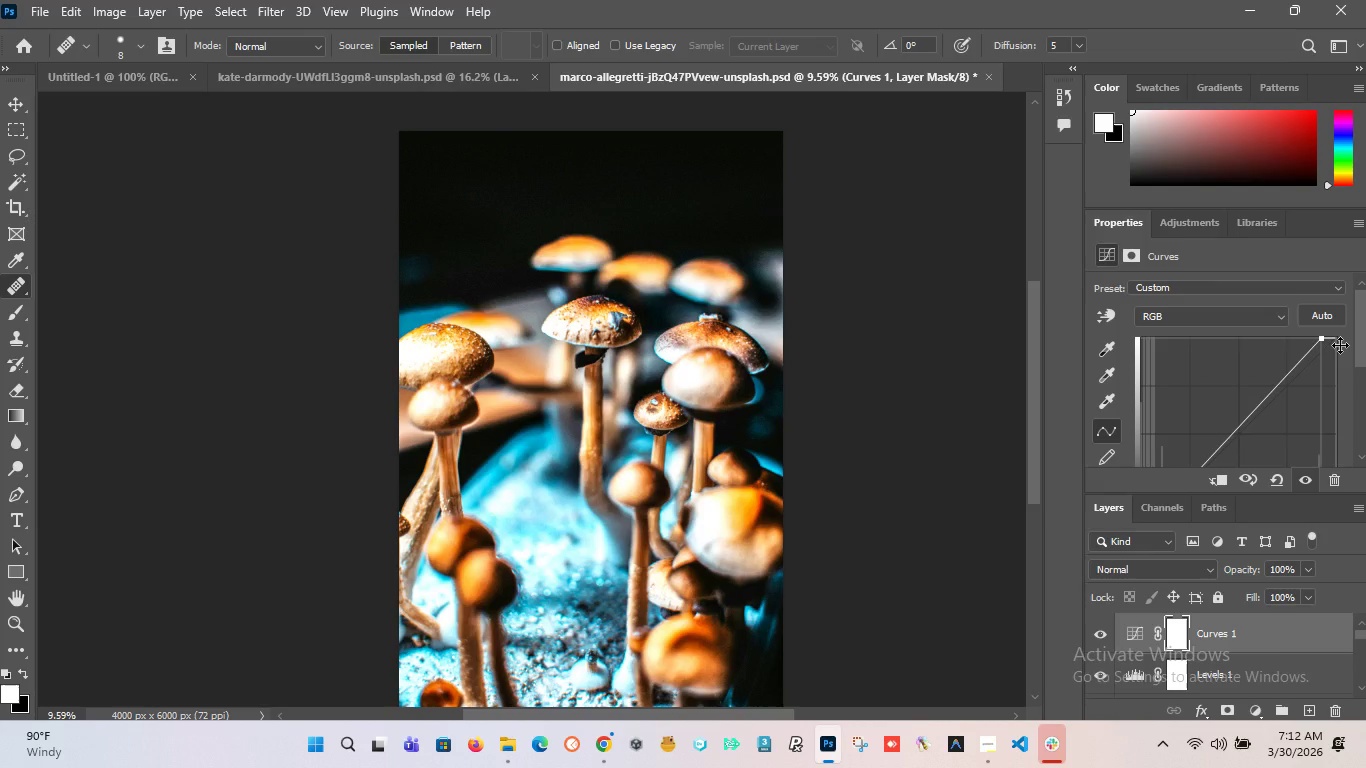 
key(Control+Z)
 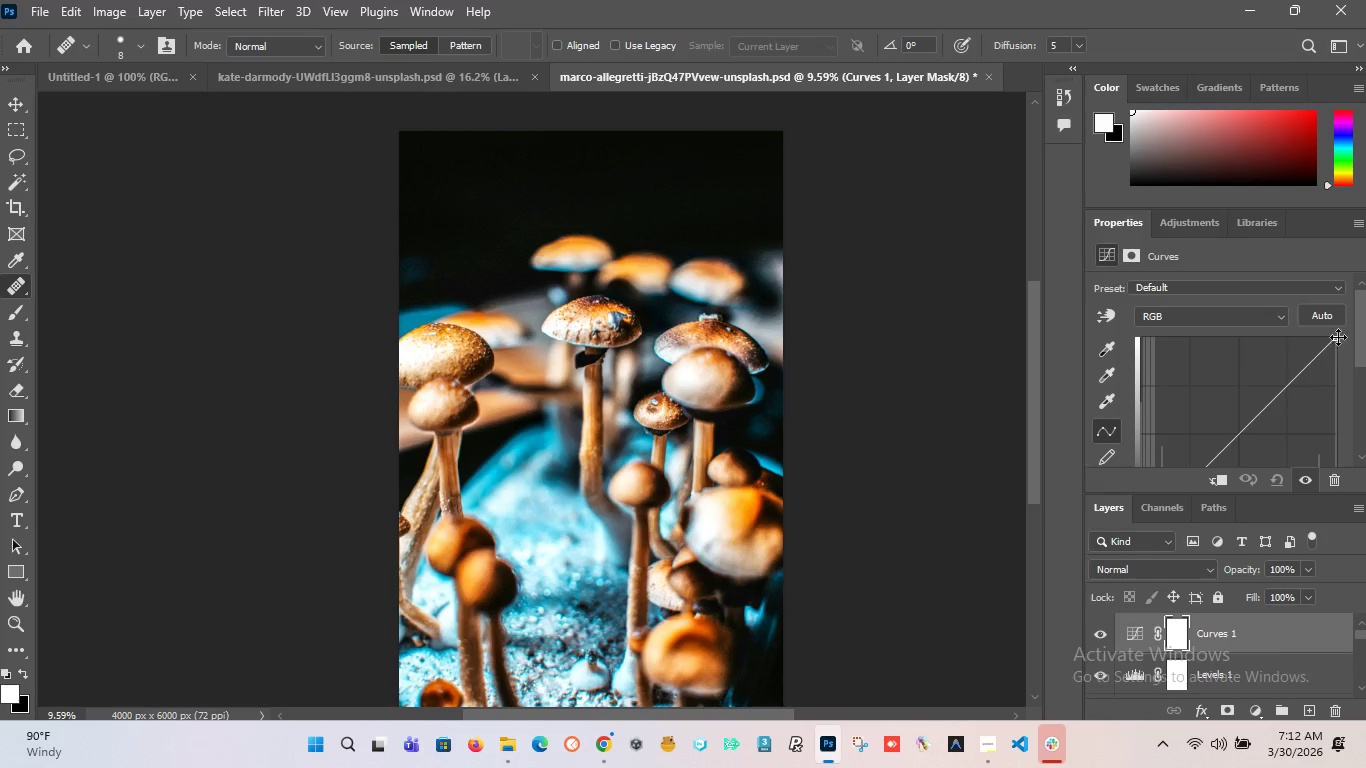 
left_click_drag(start_coordinate=[1338, 337], to_coordinate=[1365, 304])
 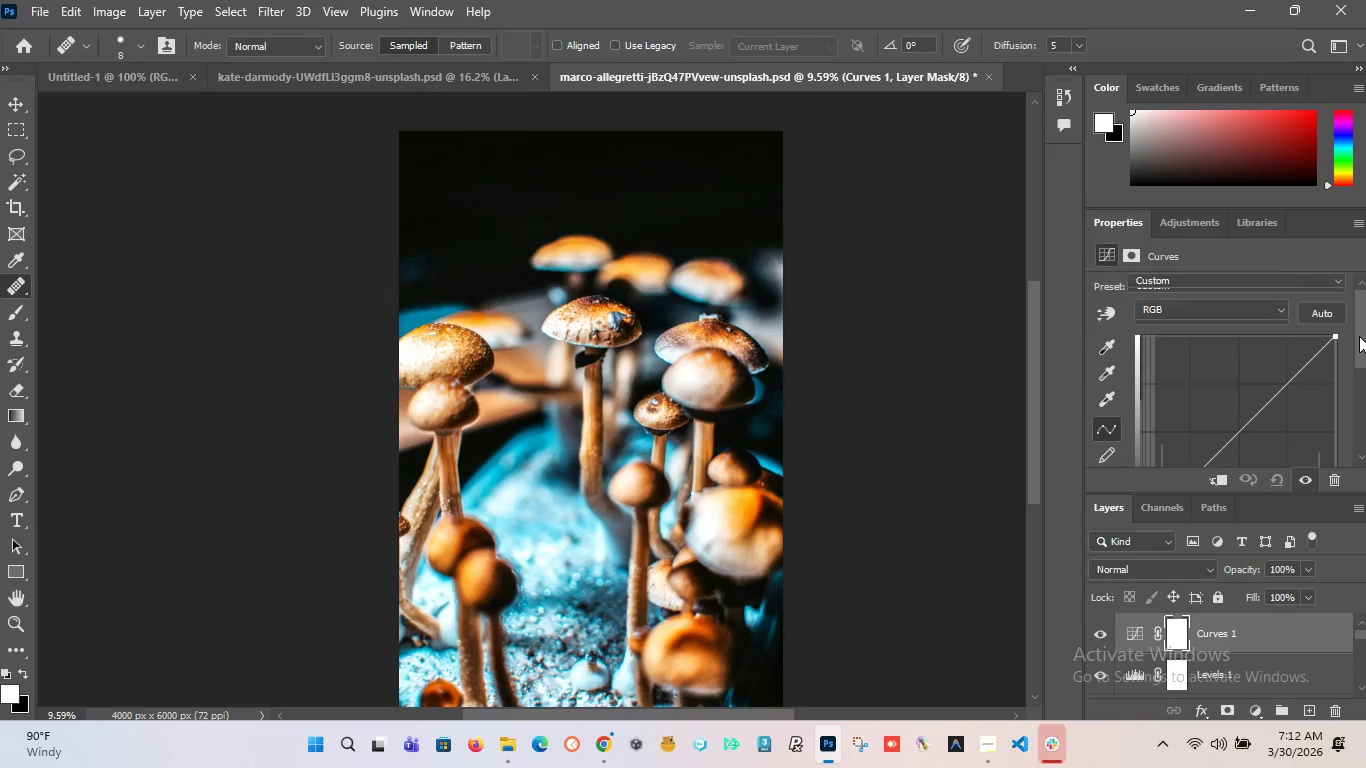 
left_click_drag(start_coordinate=[1359, 329], to_coordinate=[1359, 372])
 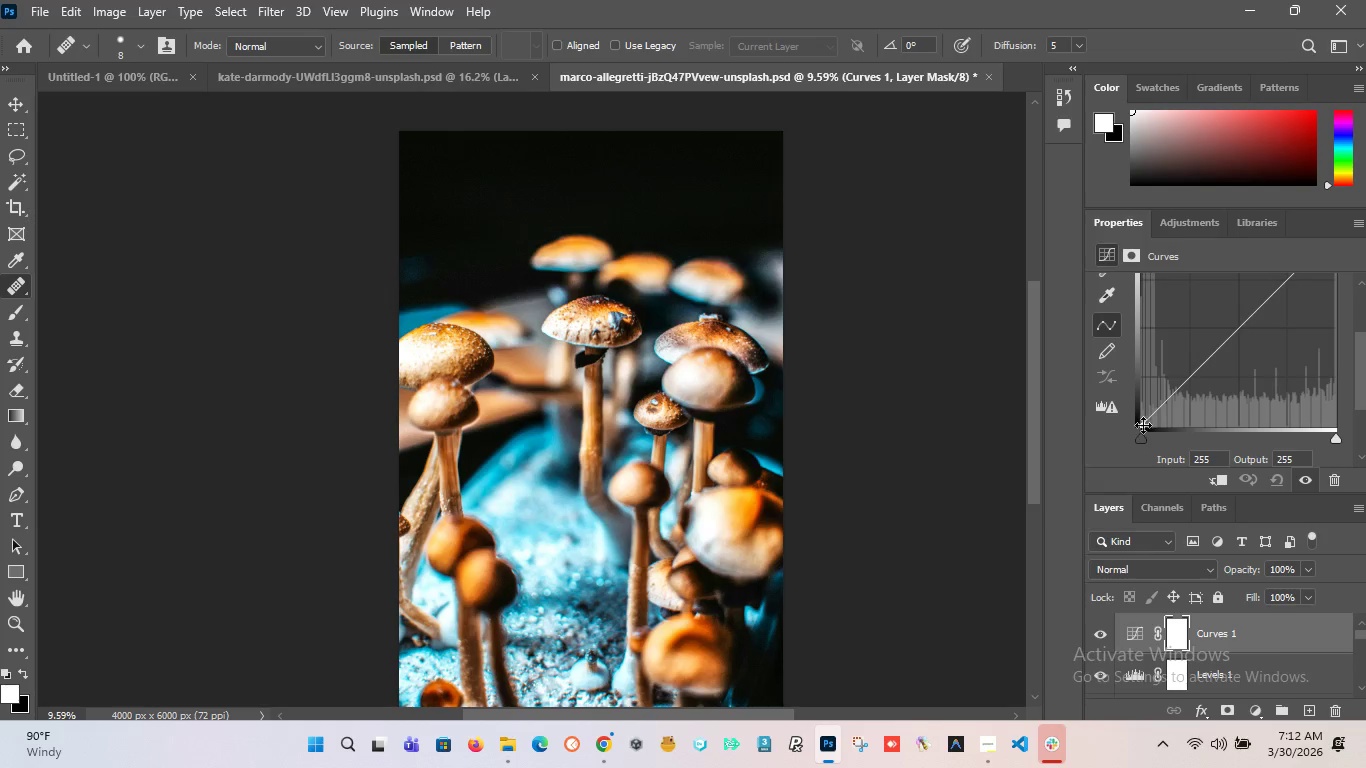 
left_click_drag(start_coordinate=[1143, 425], to_coordinate=[1092, 433])
 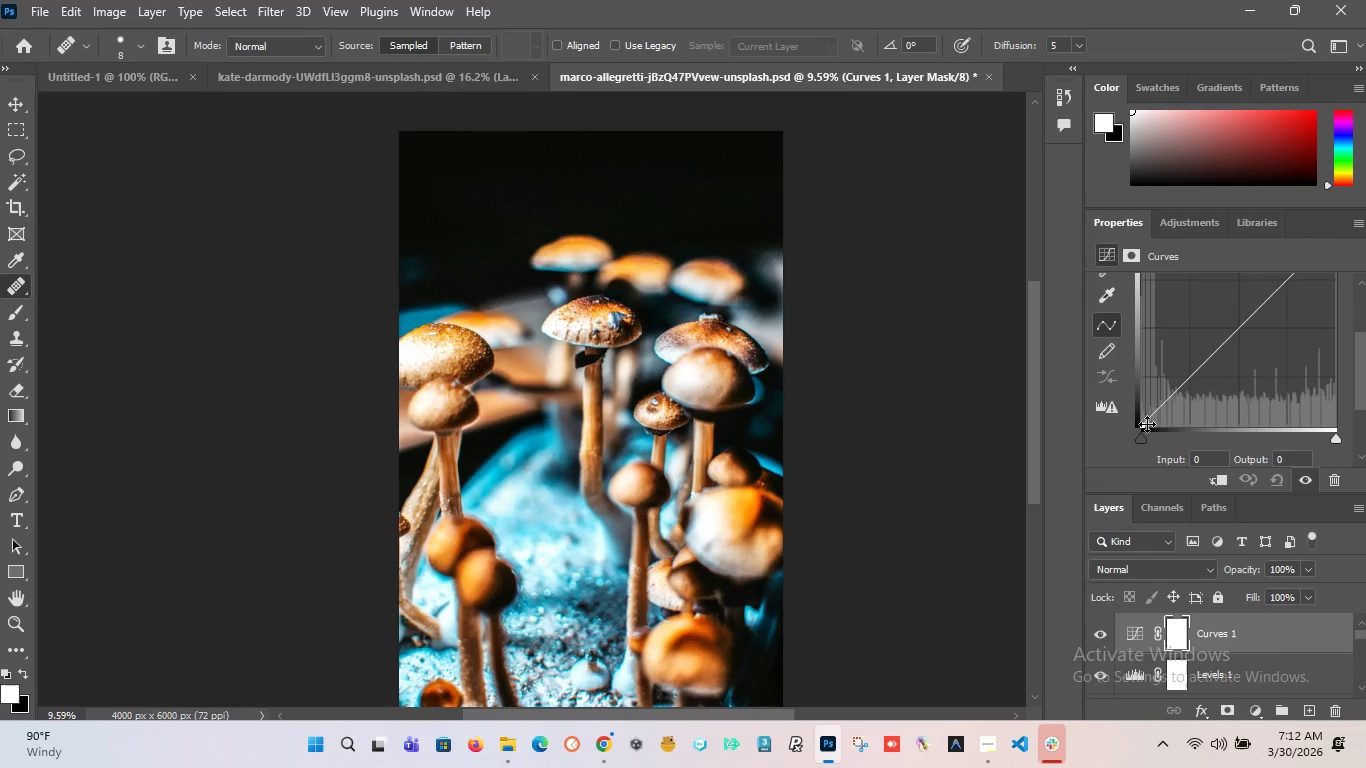 
left_click_drag(start_coordinate=[1147, 424], to_coordinate=[1141, 443])
 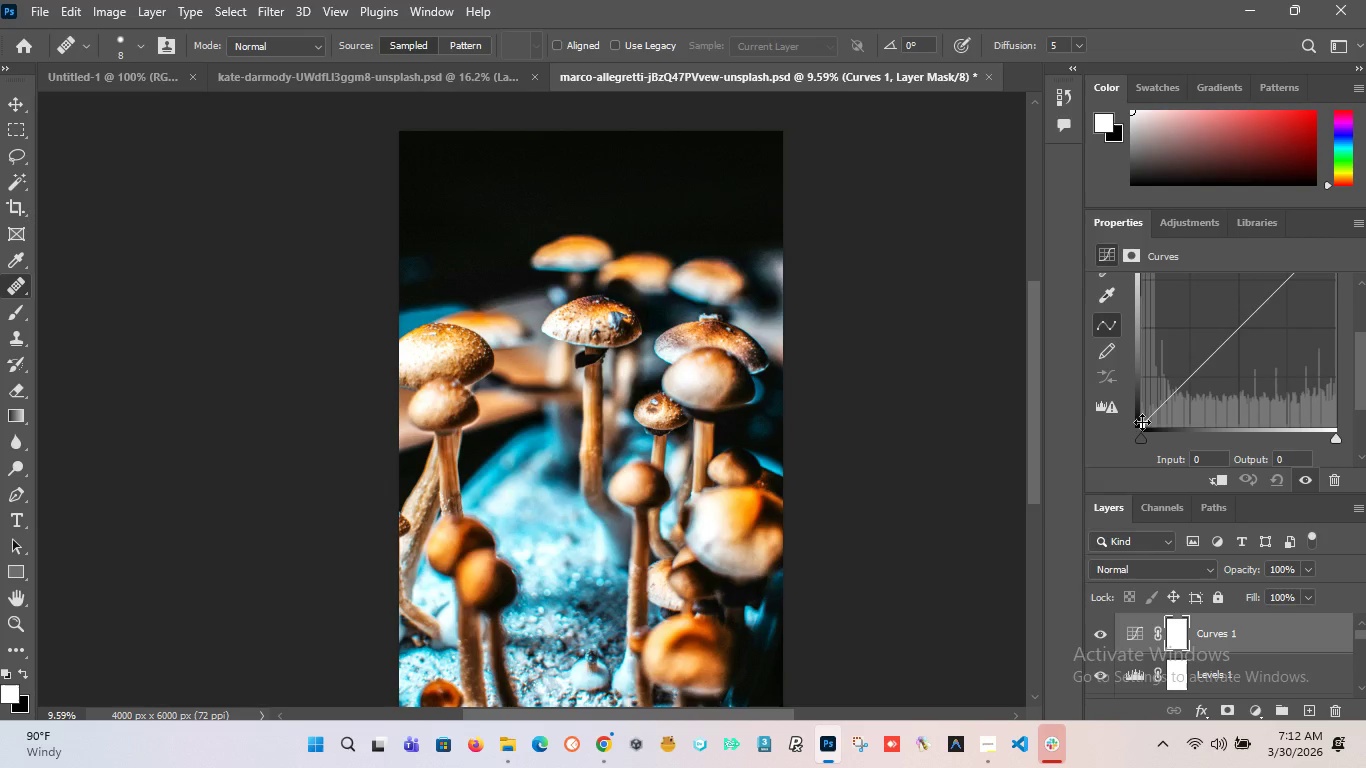 
left_click_drag(start_coordinate=[1142, 422], to_coordinate=[1118, 451])
 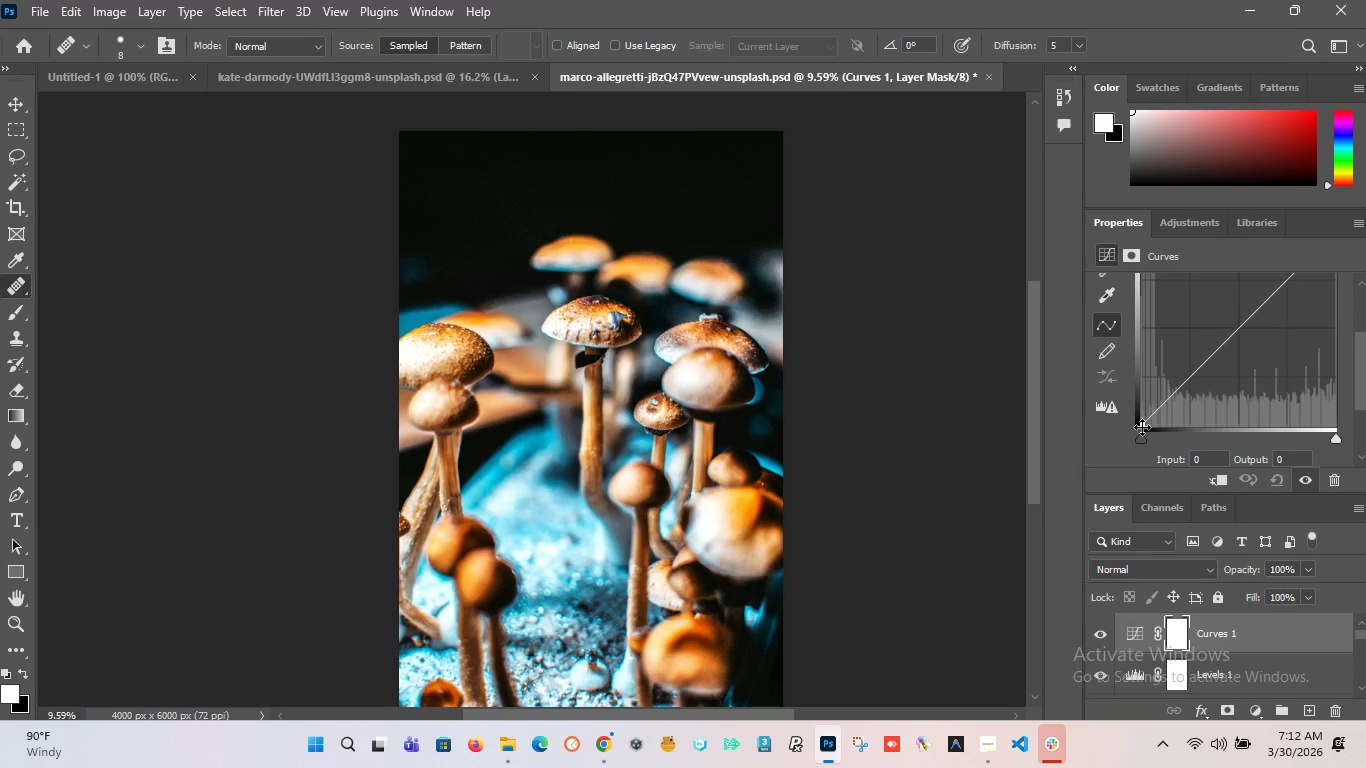 
left_click_drag(start_coordinate=[1143, 427], to_coordinate=[1080, 451])
 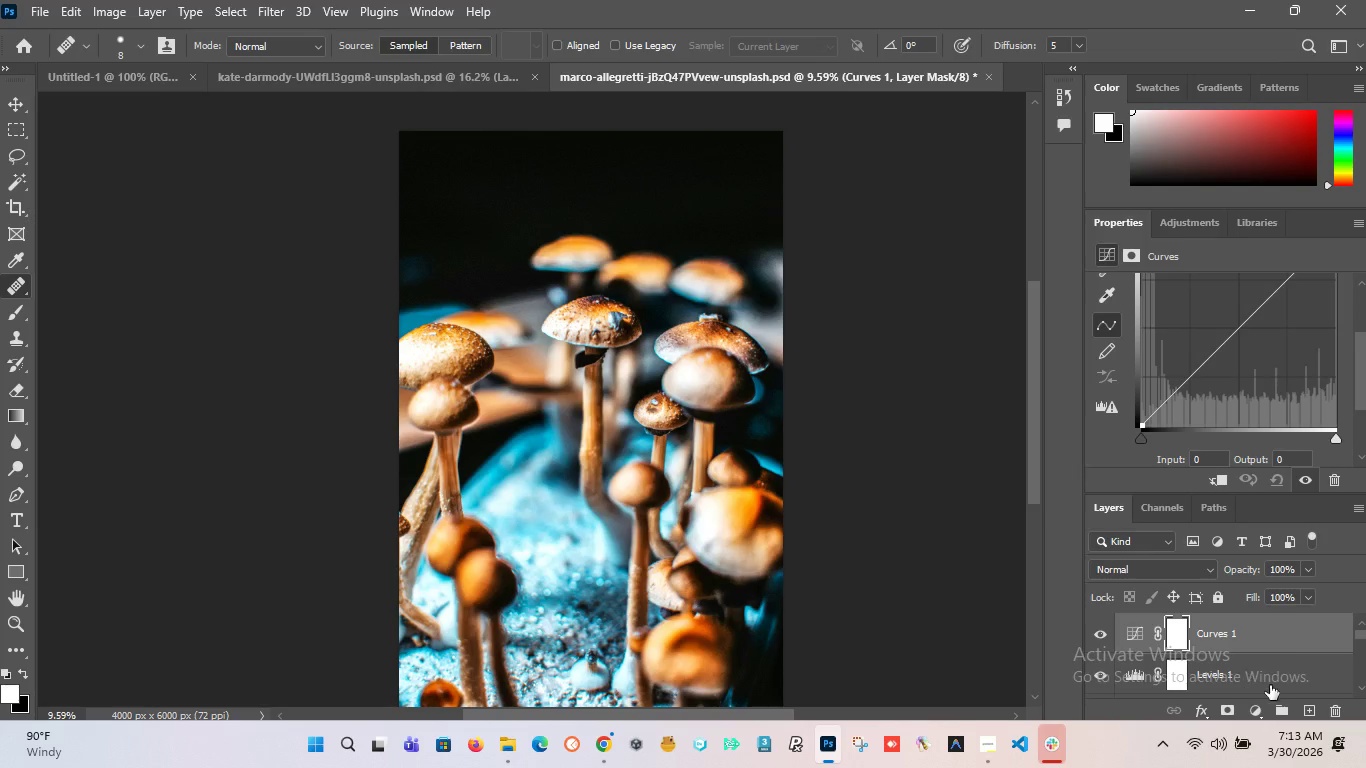 
left_click([1336, 714])
 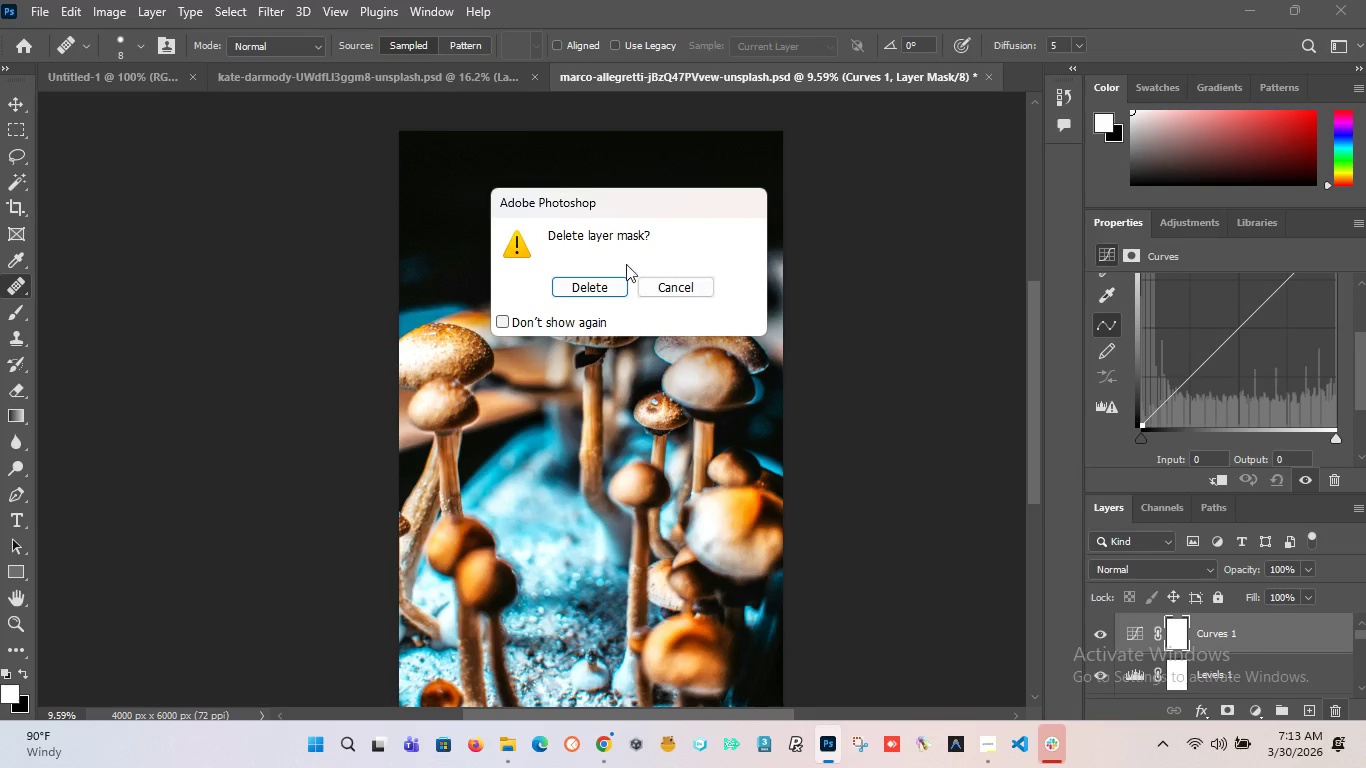 
left_click([590, 287])
 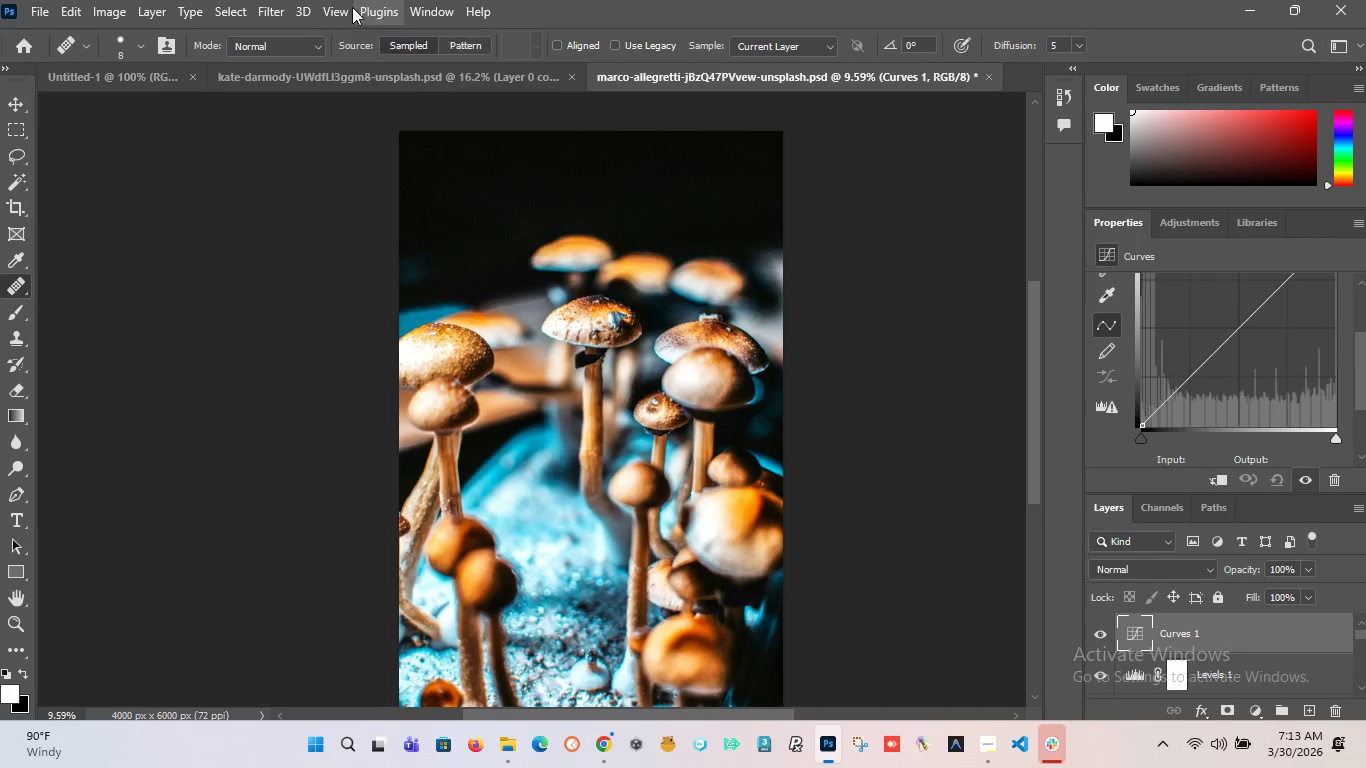 
mouse_move([278, 17])
 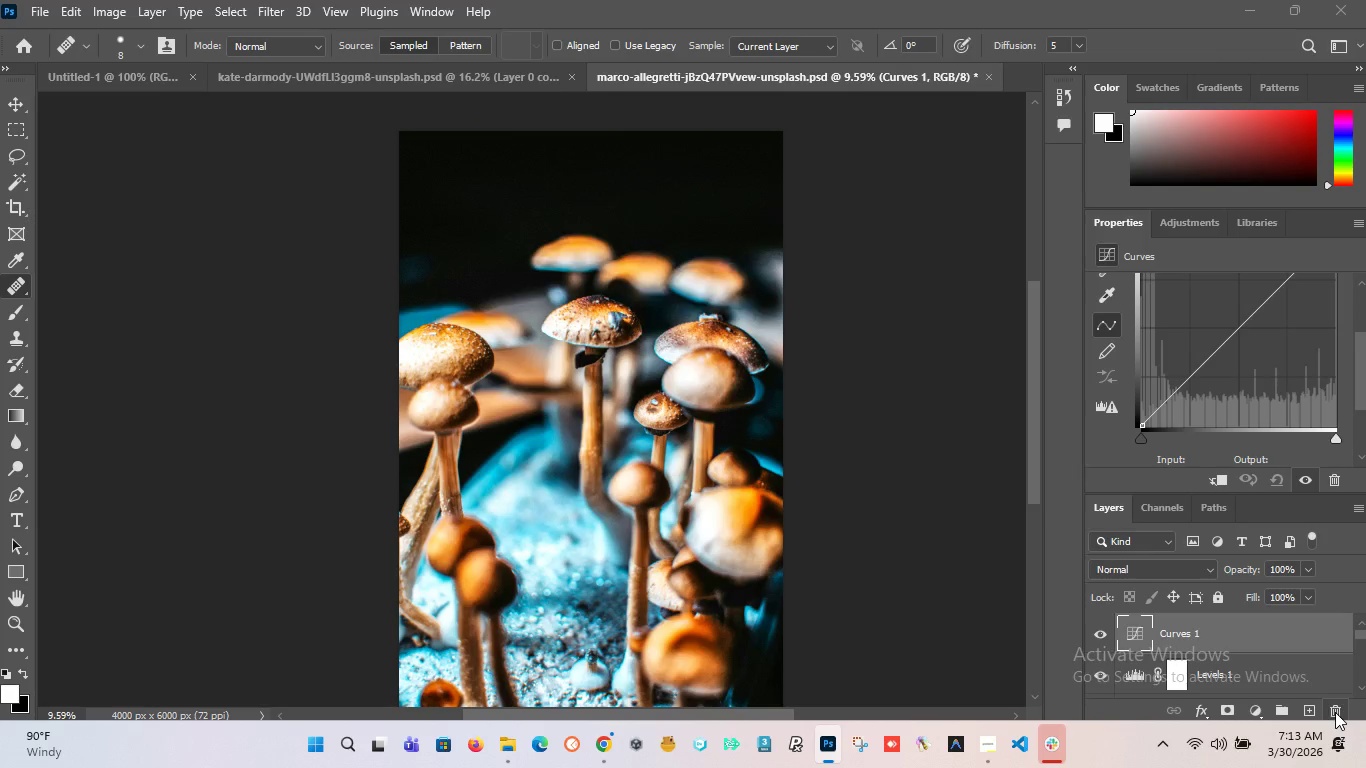 
left_click([592, 277])
 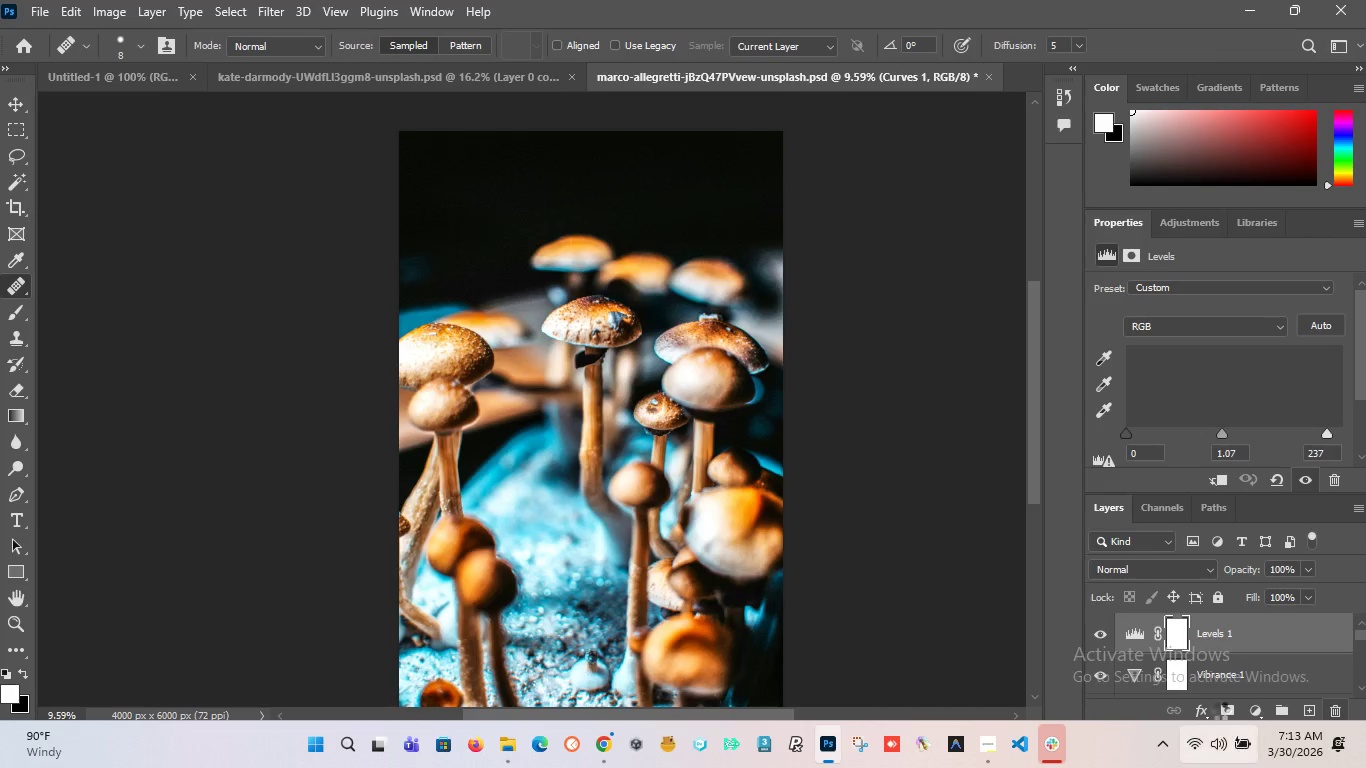 
mouse_move([1149, 669])
 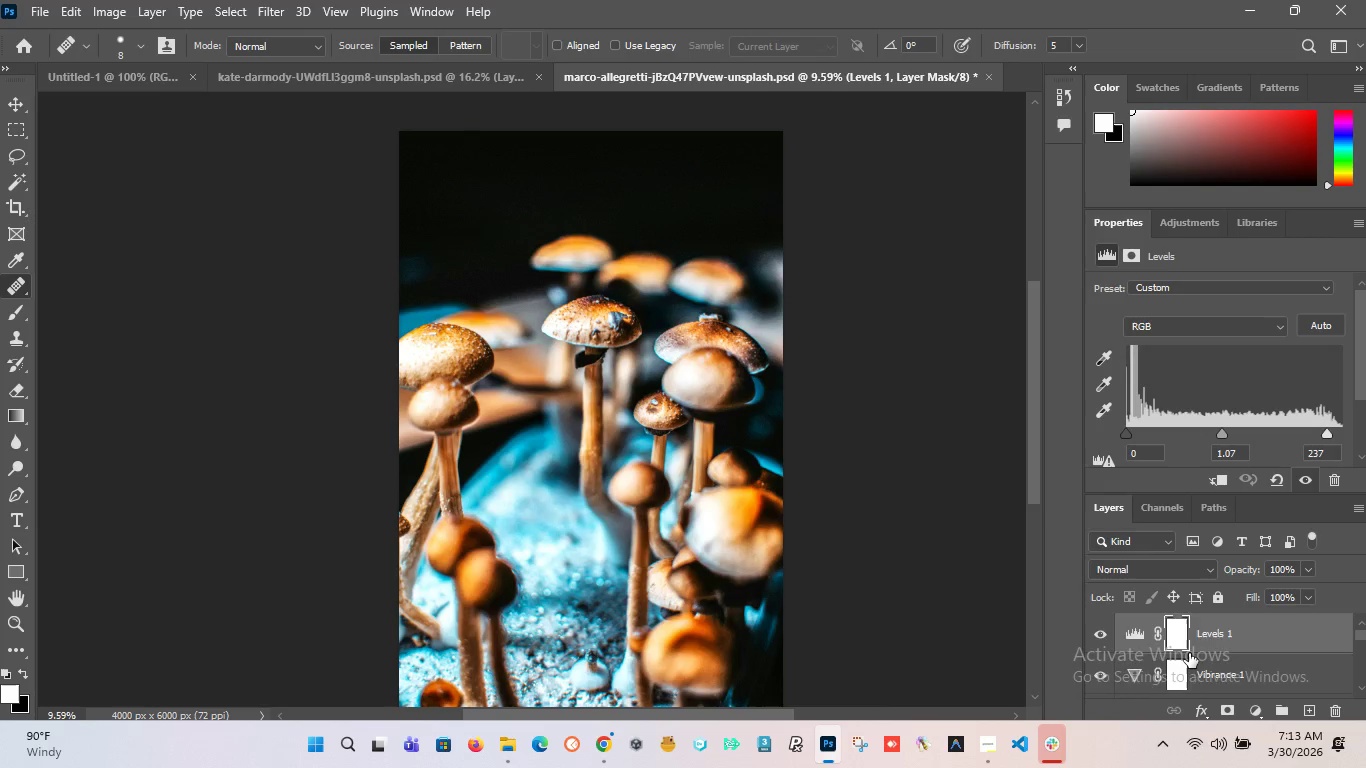 
scroll: coordinate [1189, 653], scroll_direction: down, amount: 7.0
 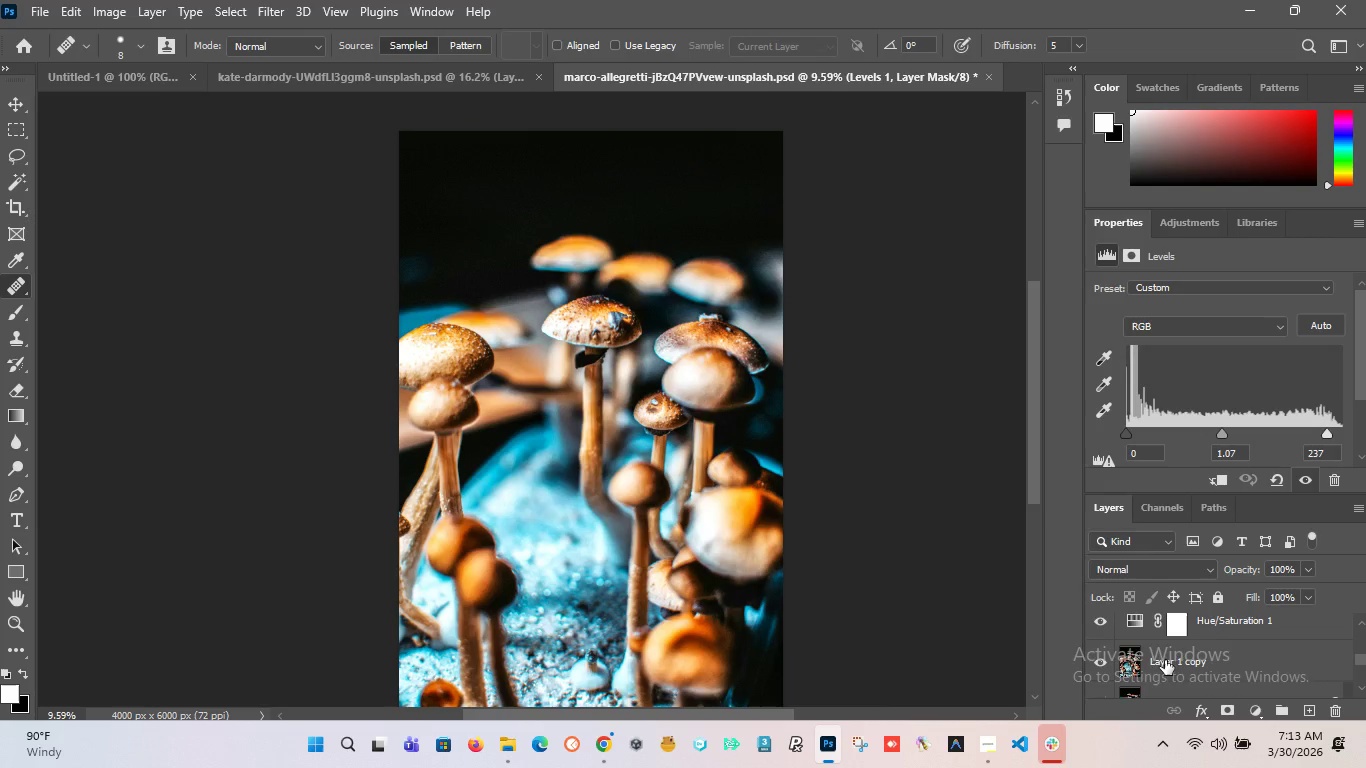 
left_click([1137, 662])
 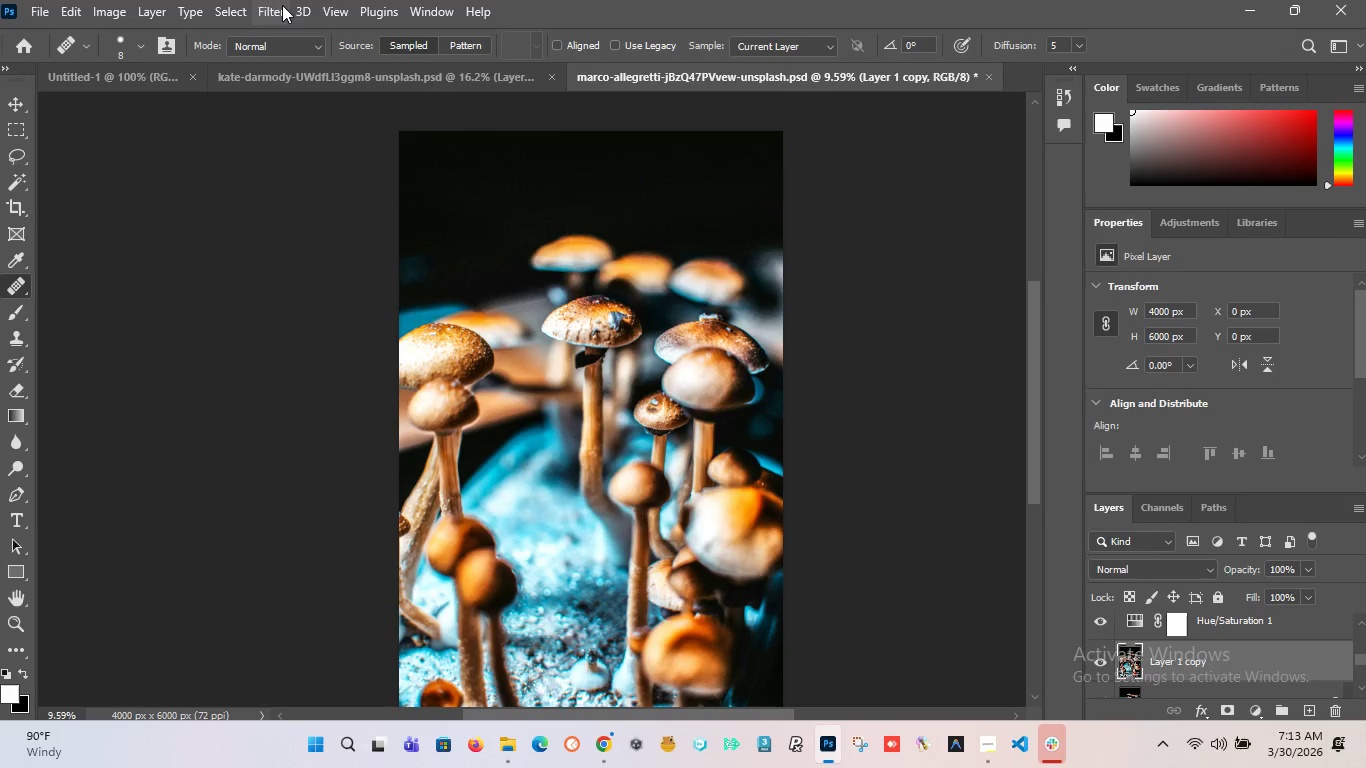 
left_click([255, 7])
 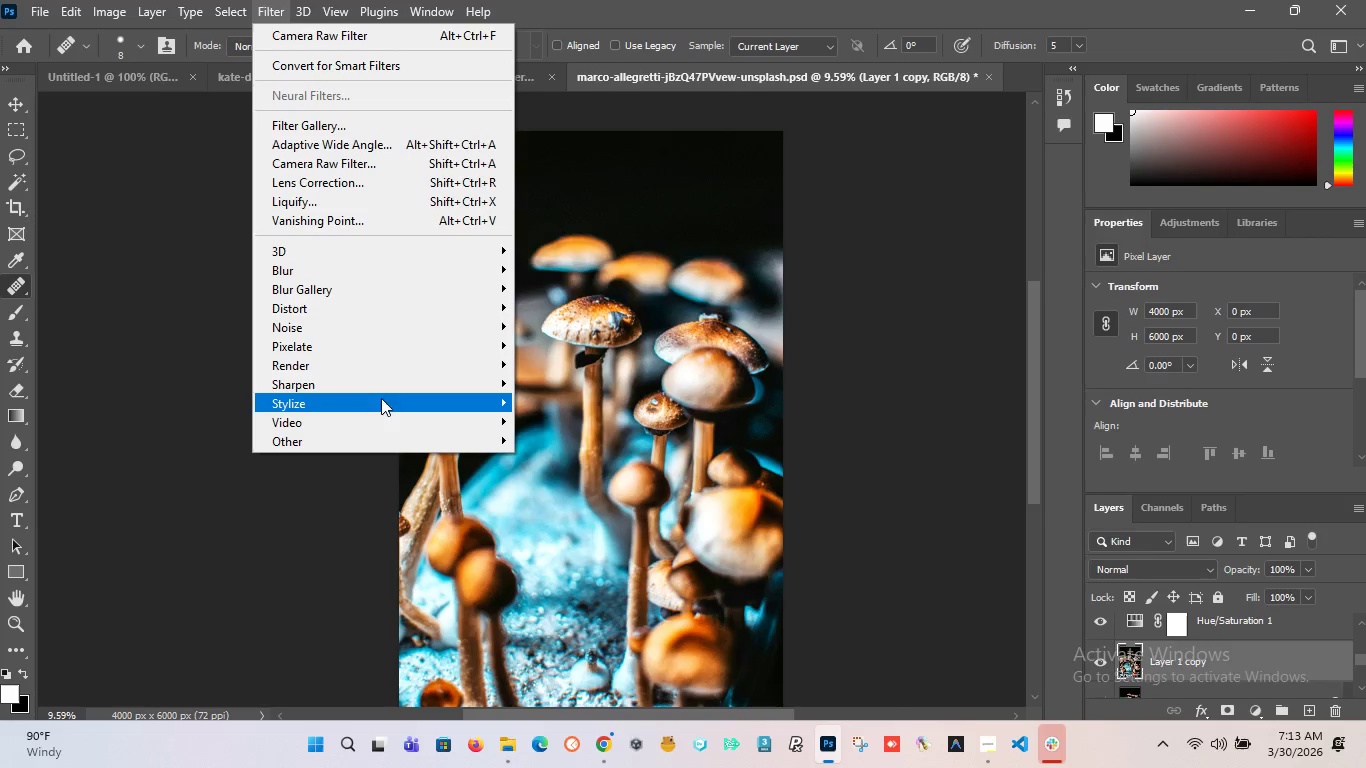 
mouse_move([405, 359])
 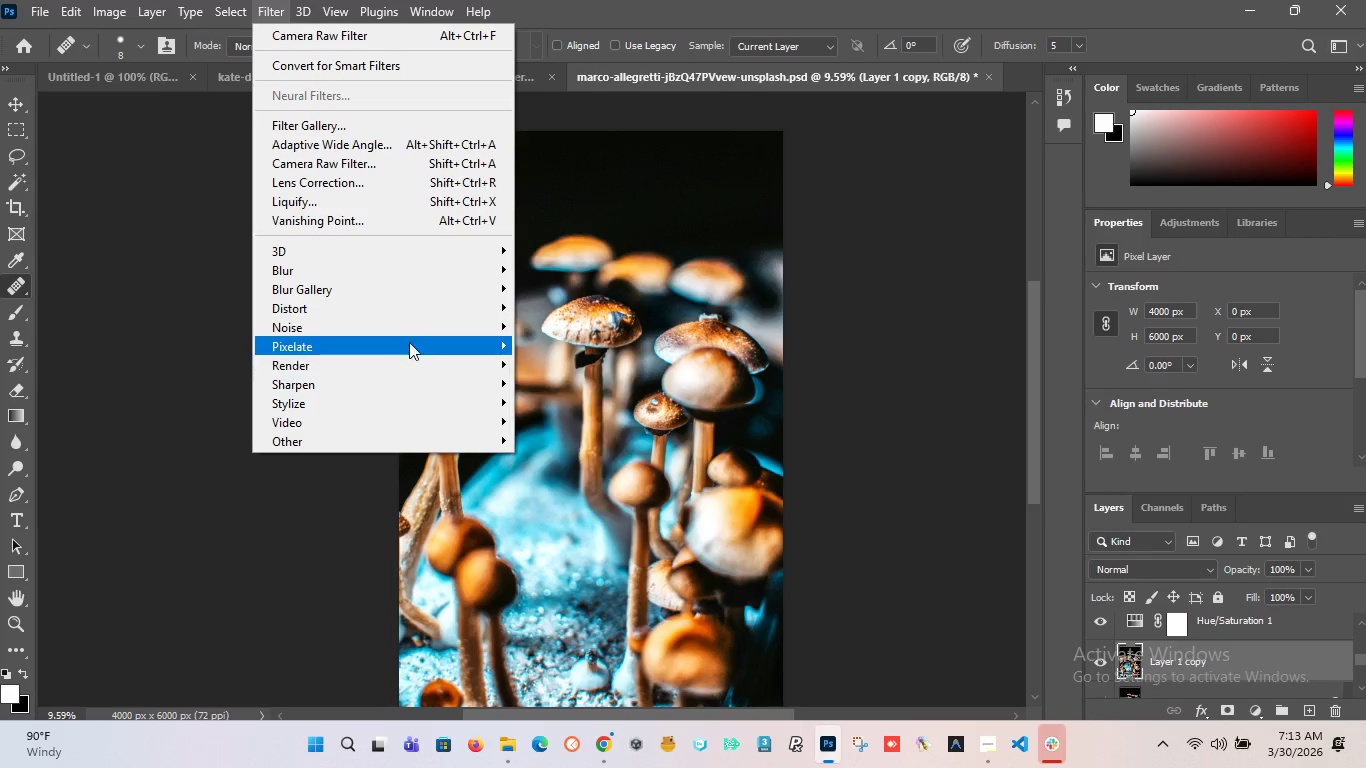 
mouse_move([431, 330])
 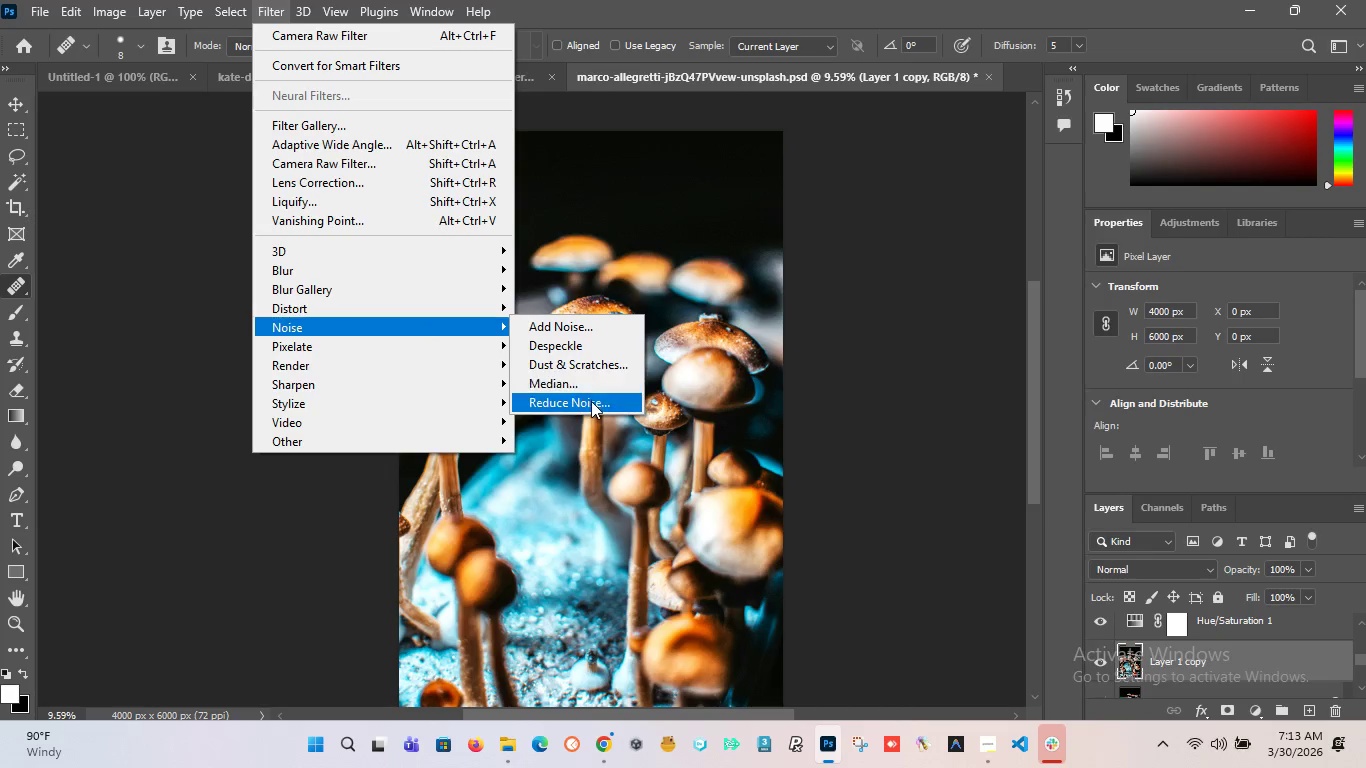 
left_click([591, 401])
 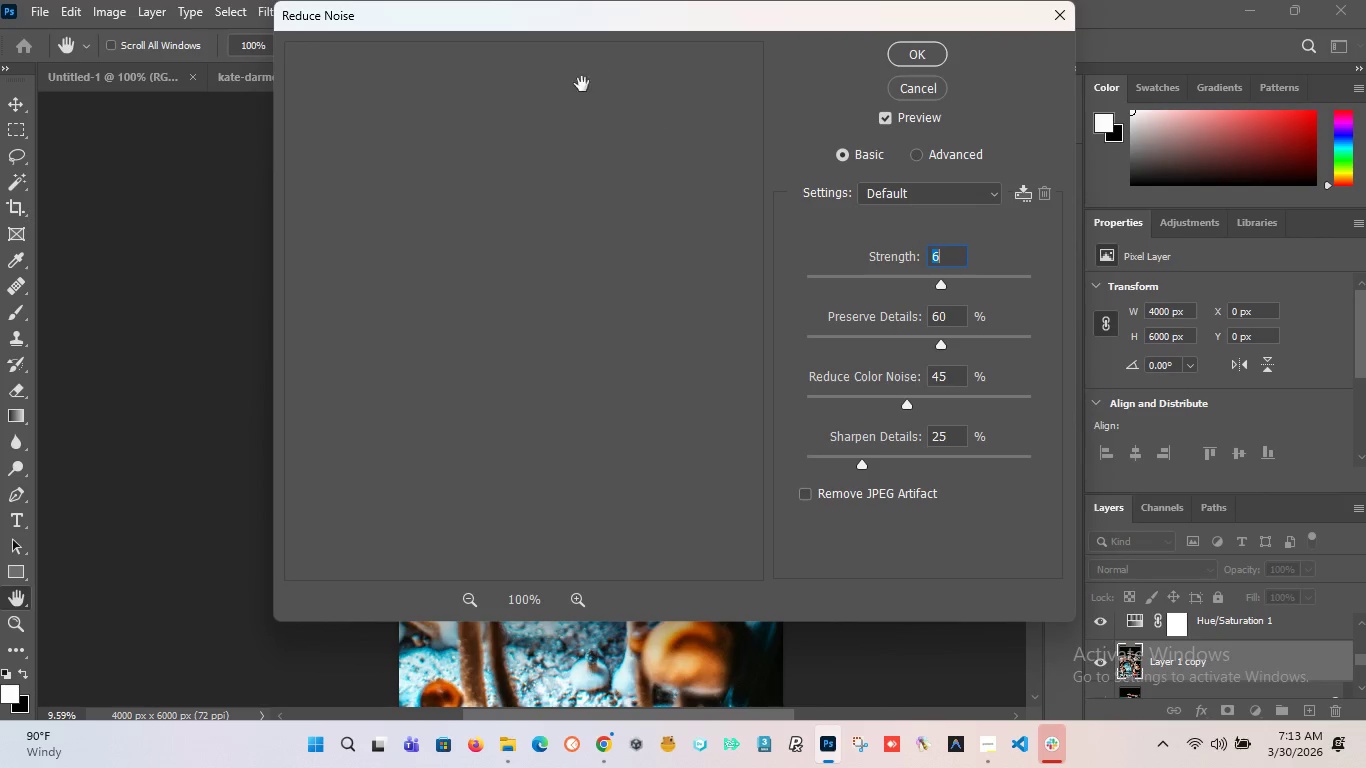 
scroll: coordinate [511, 360], scroll_direction: up, amount: 4.0
 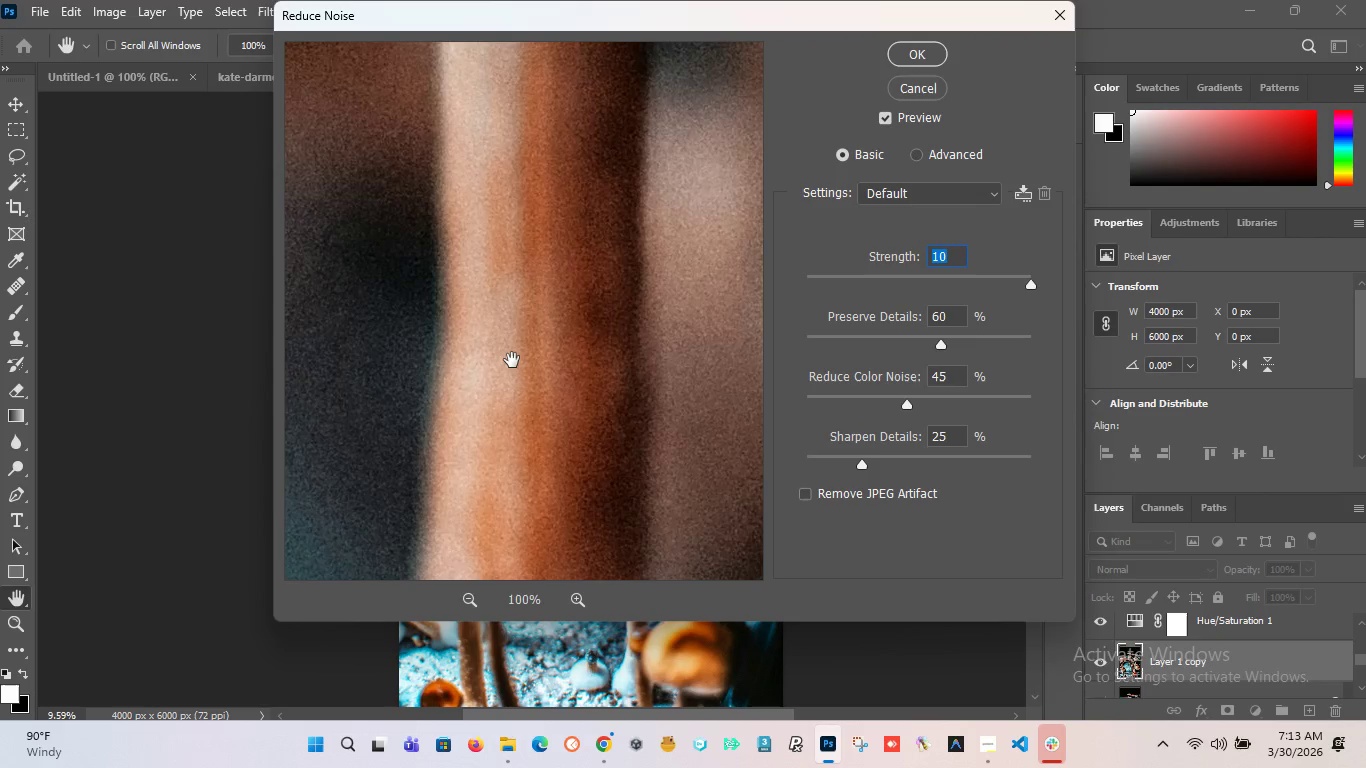 
scroll: coordinate [514, 358], scroll_direction: down, amount: 7.0
 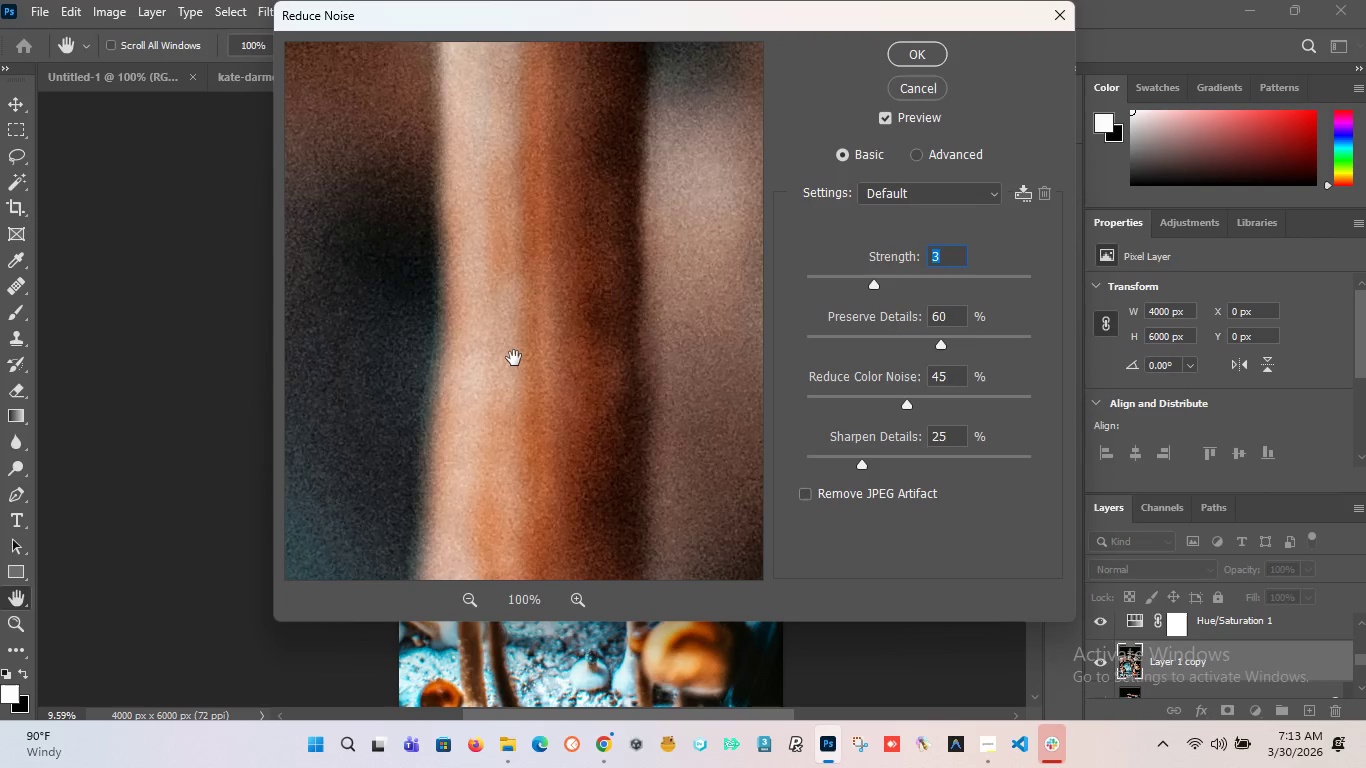 
hold_key(key=ControlLeft, duration=0.72)
 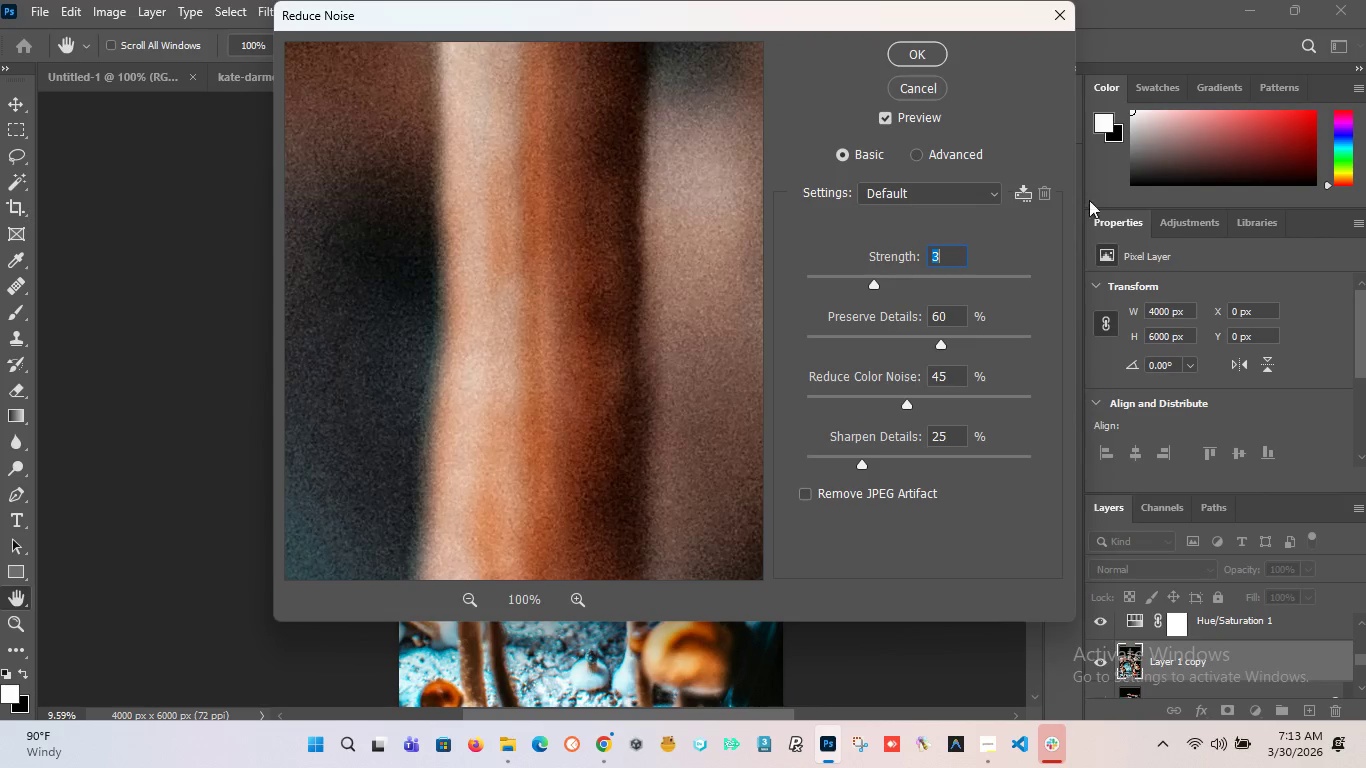 
key(Z)
 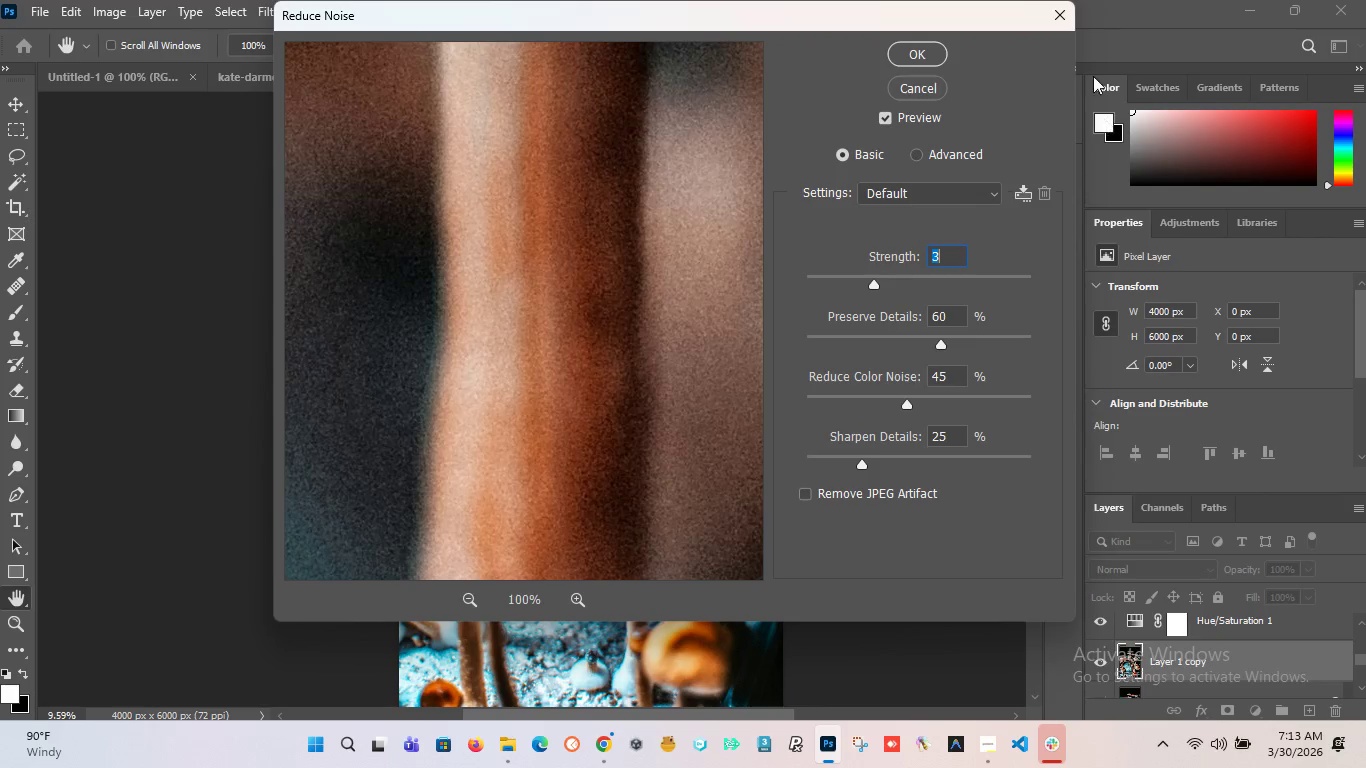 
left_click([1063, 15])
 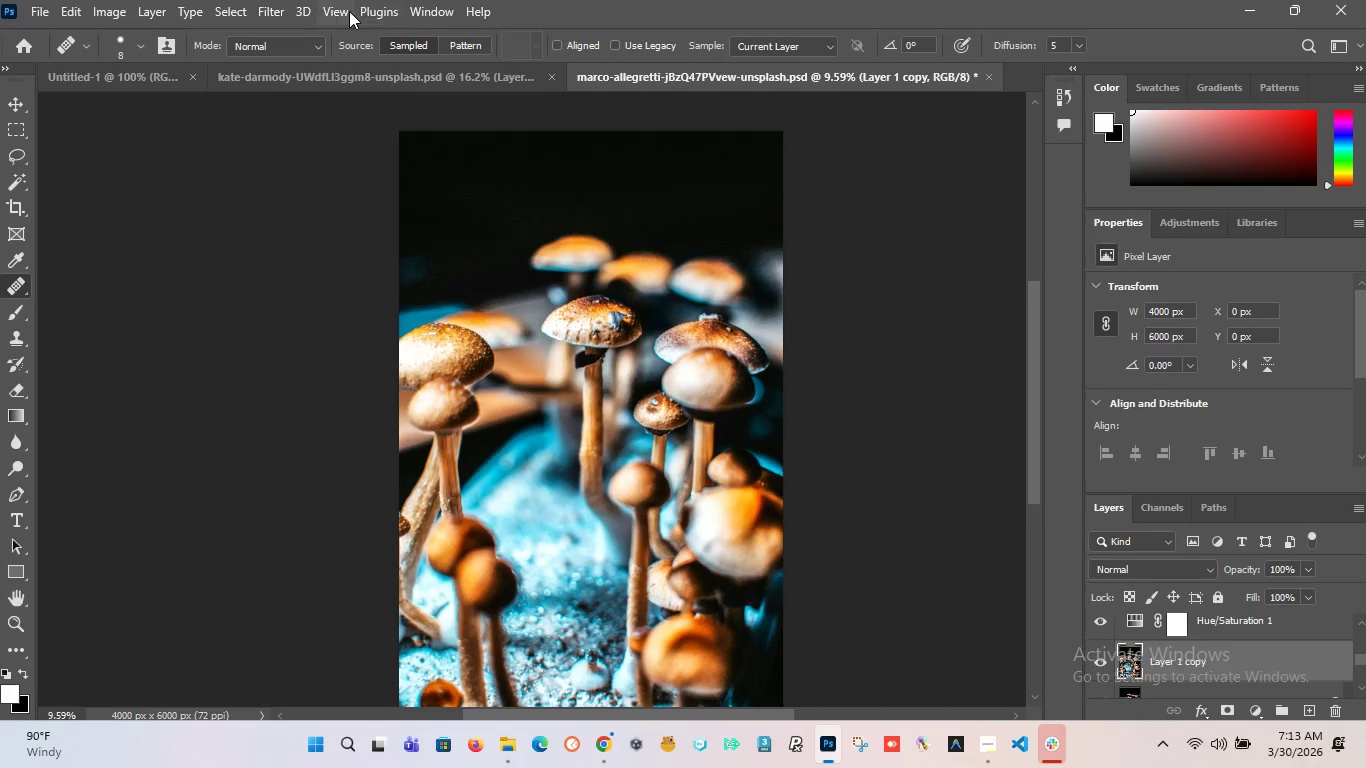 
left_click([276, 7])
 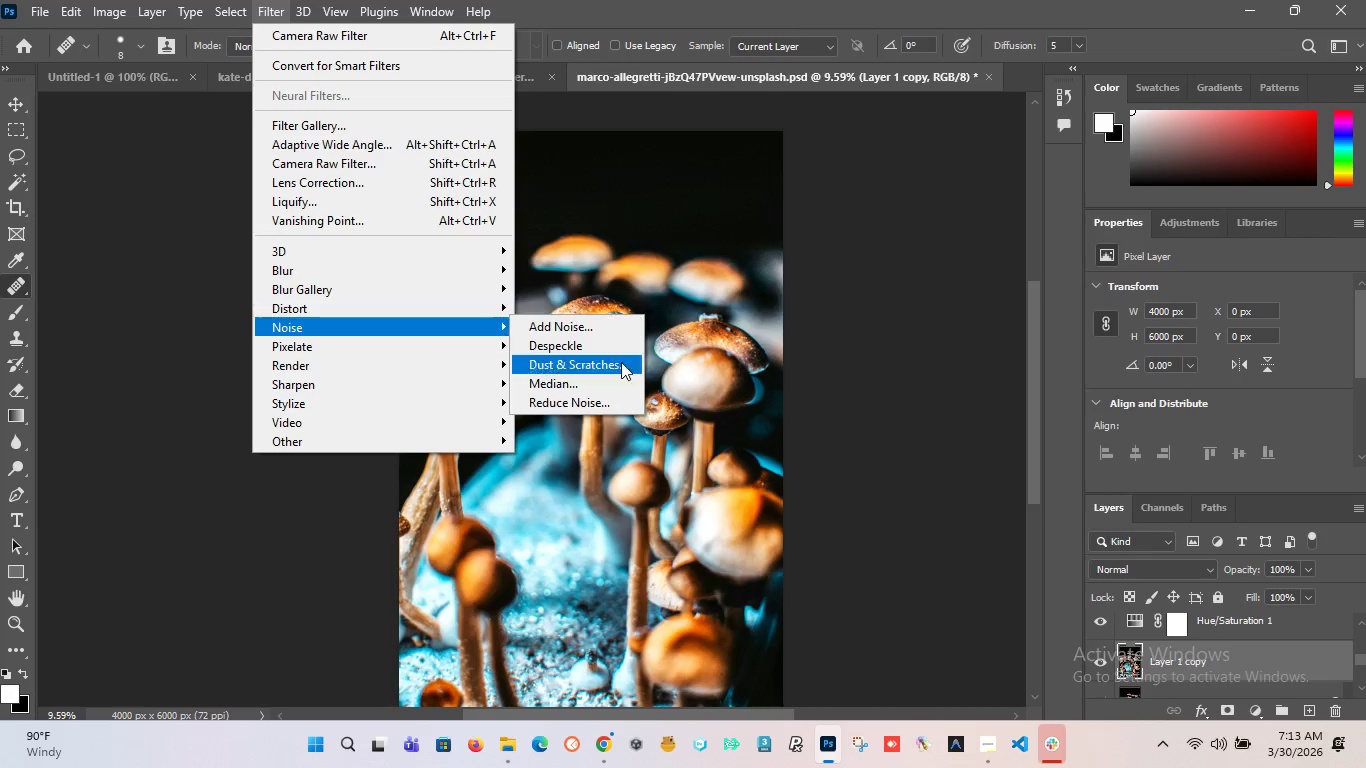 
left_click([604, 403])
 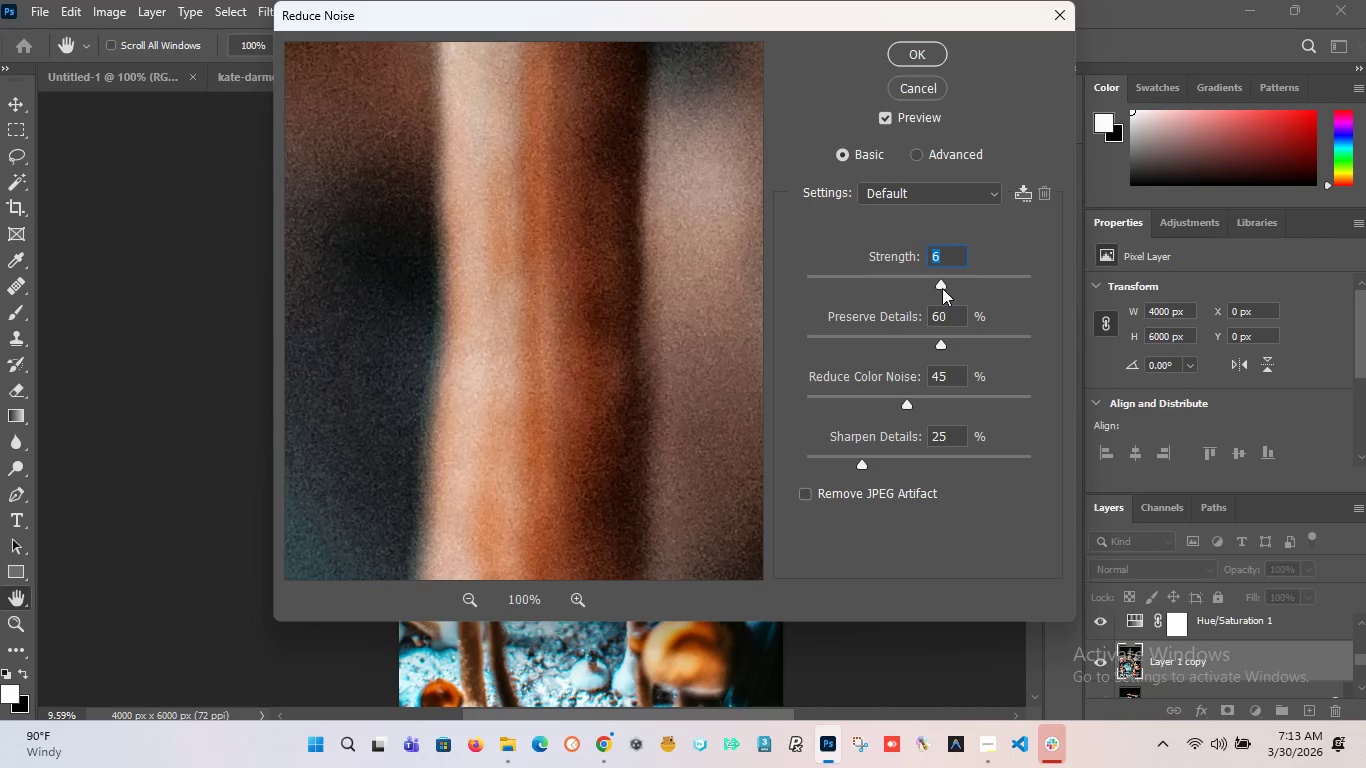 
wait(8.83)
 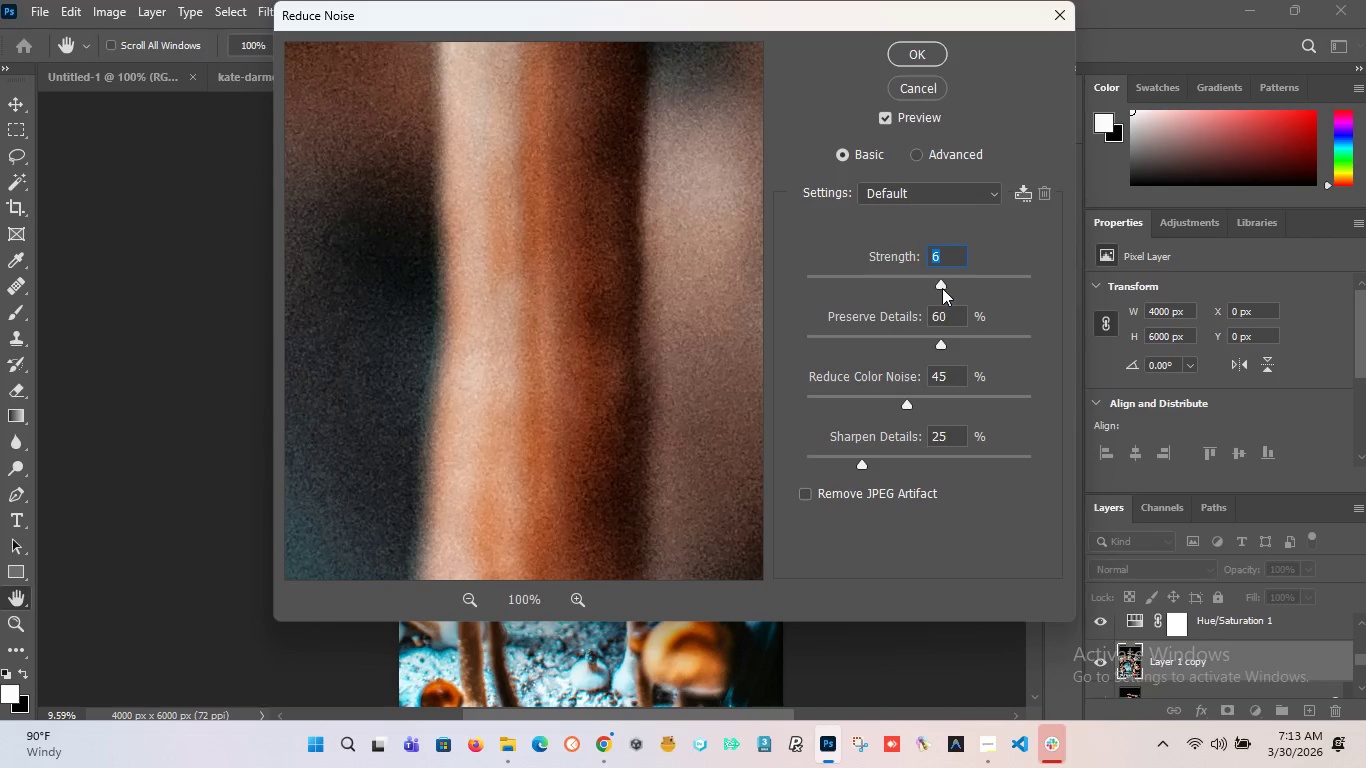 
left_click_drag(start_coordinate=[939, 283], to_coordinate=[1091, 306])
 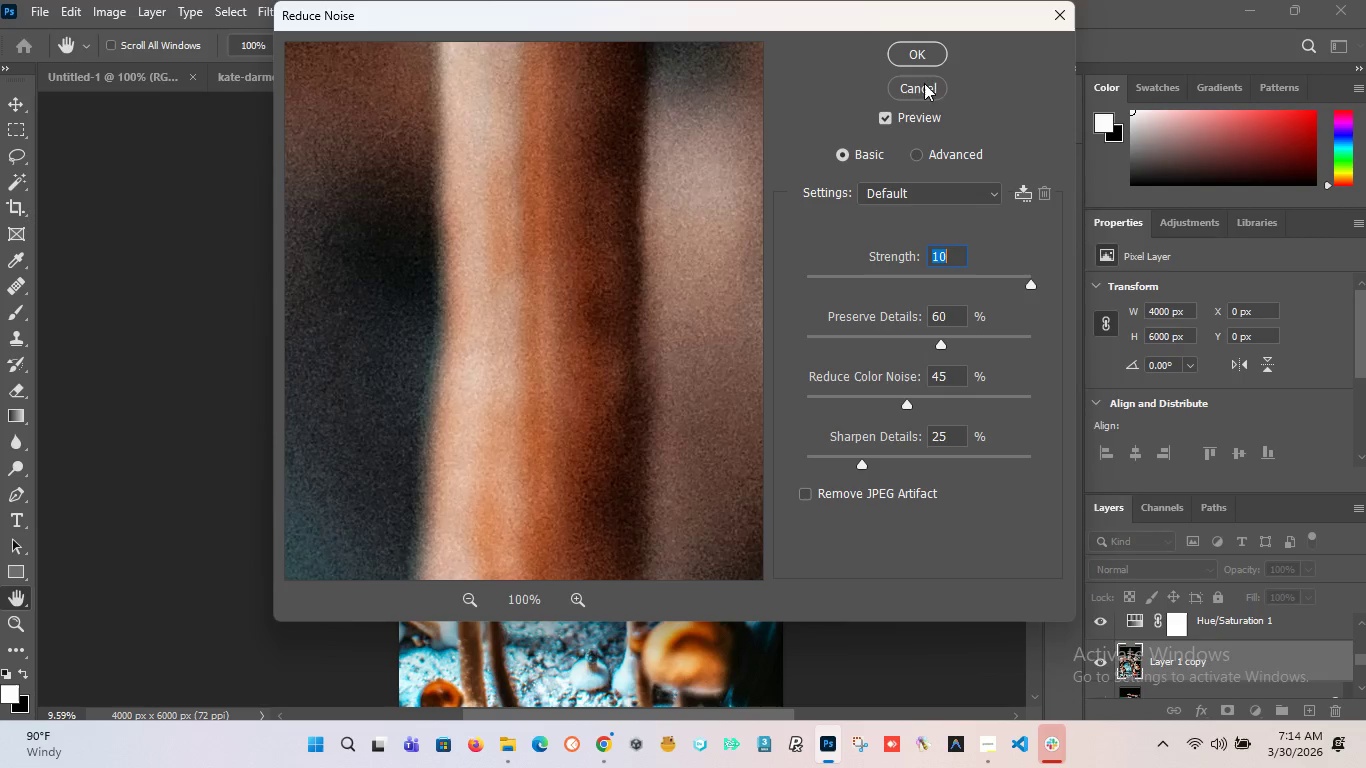 
wait(6.02)
 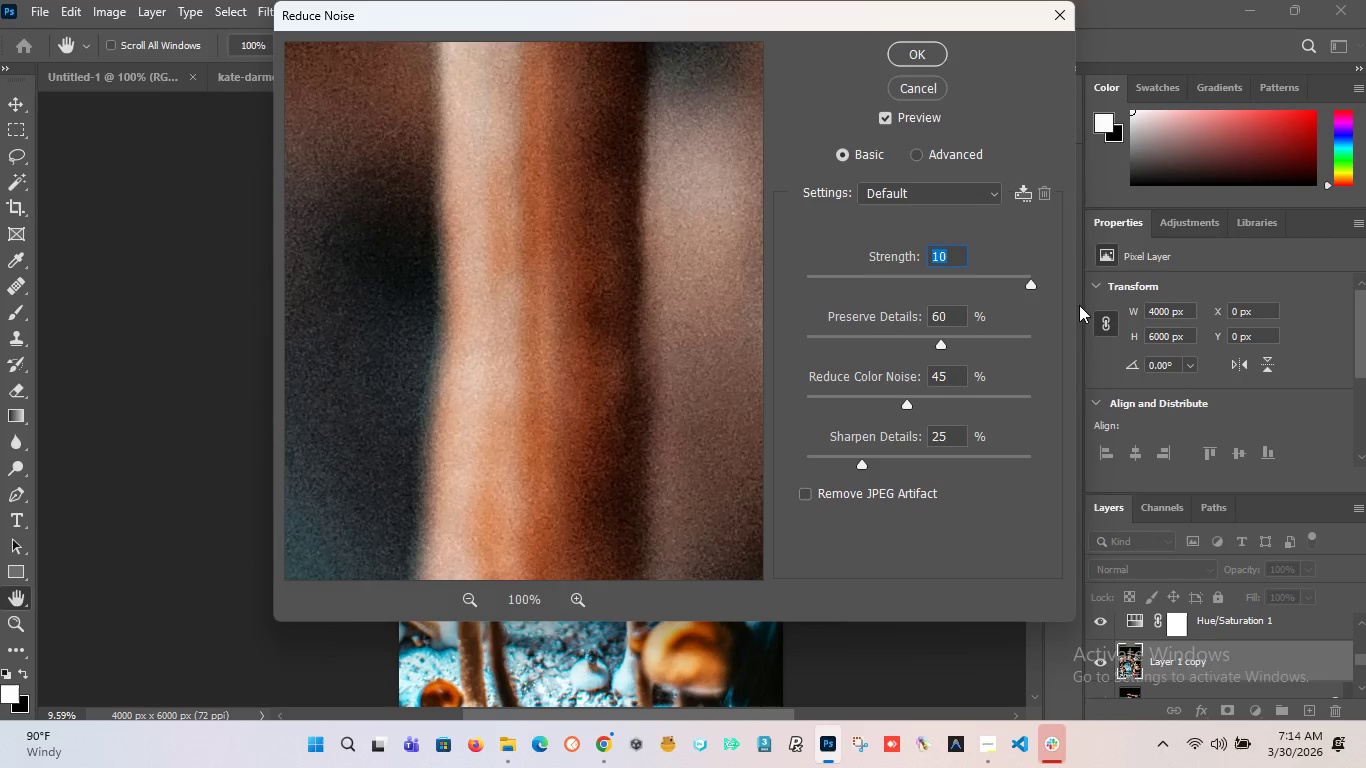 
left_click([921, 53])
 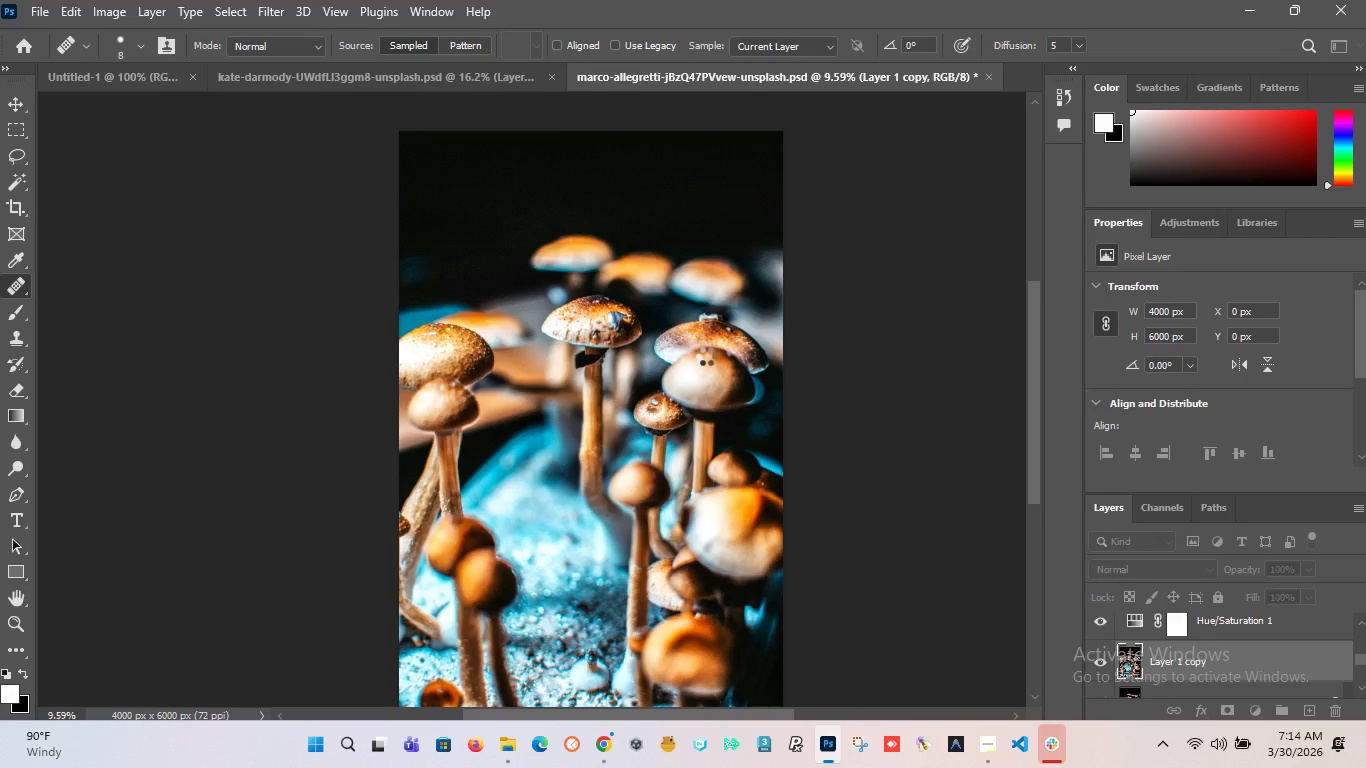 
wait(6.86)
 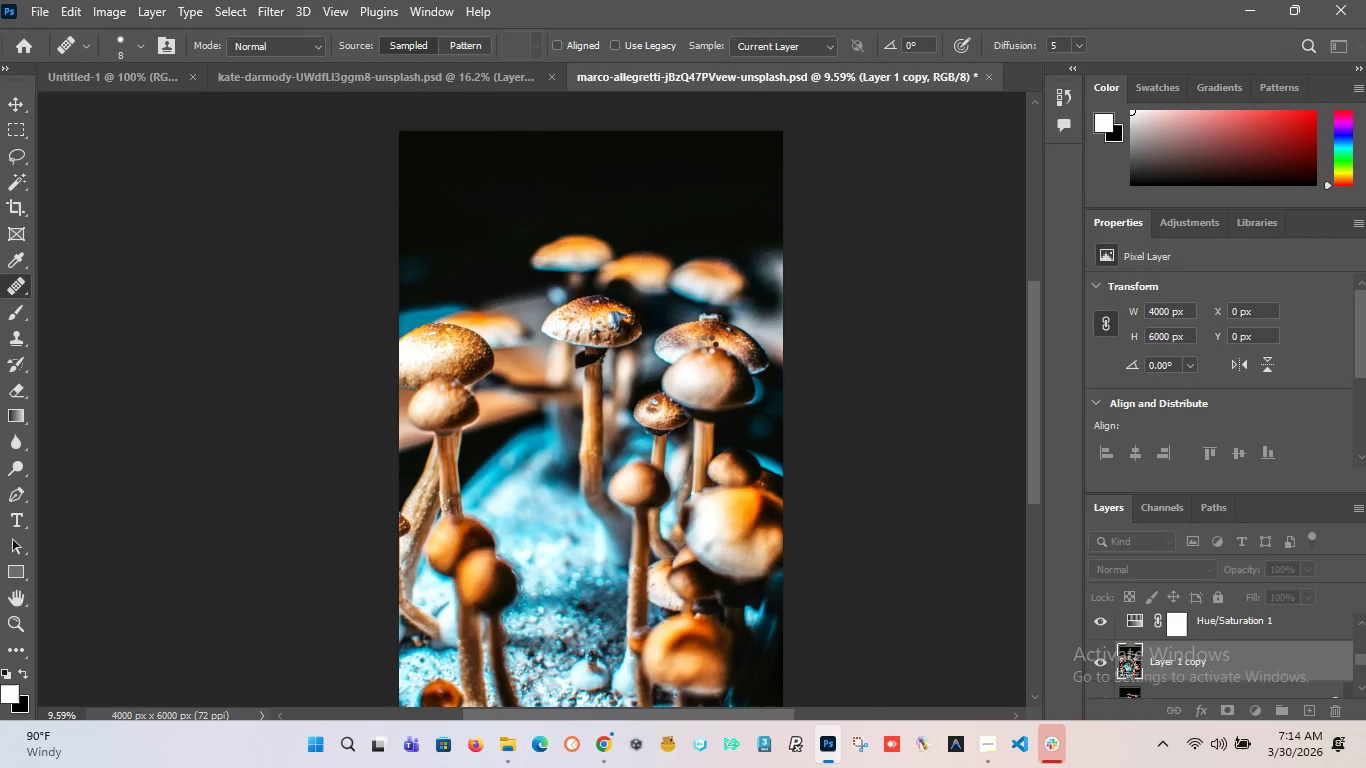 
hold_key(key=AltLeft, duration=1.52)
scroll: coordinate [587, 343], scroll_direction: up, amount: 15.0
 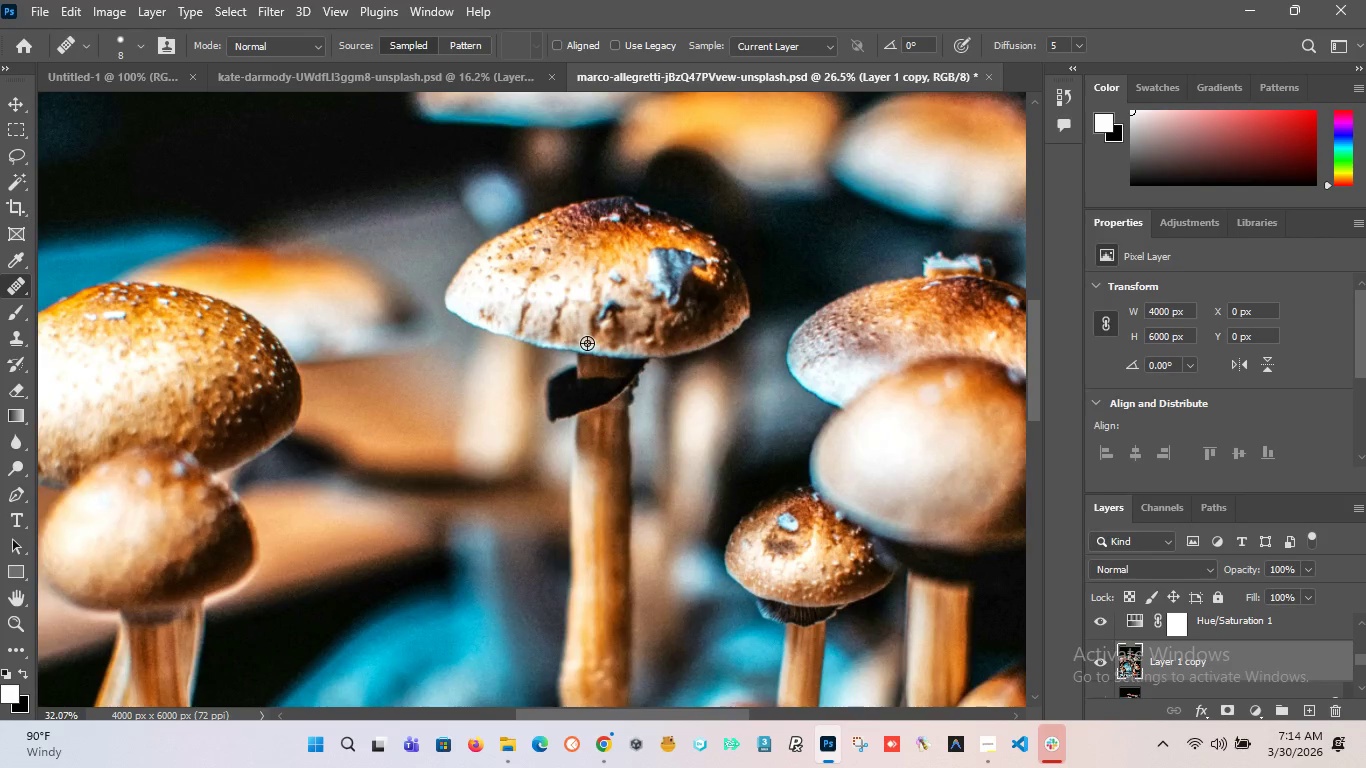 
hold_key(key=AltLeft, duration=1.17)
 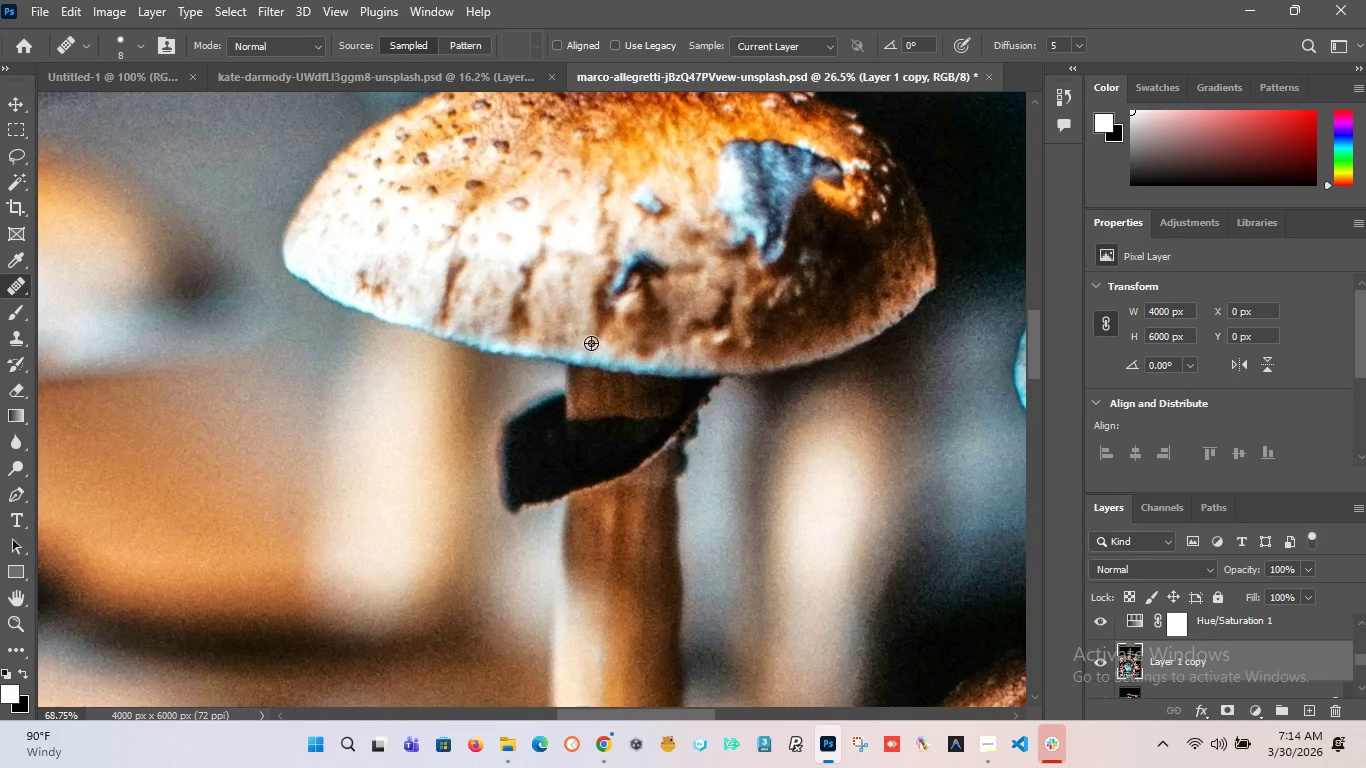 
key(Control+Z)
 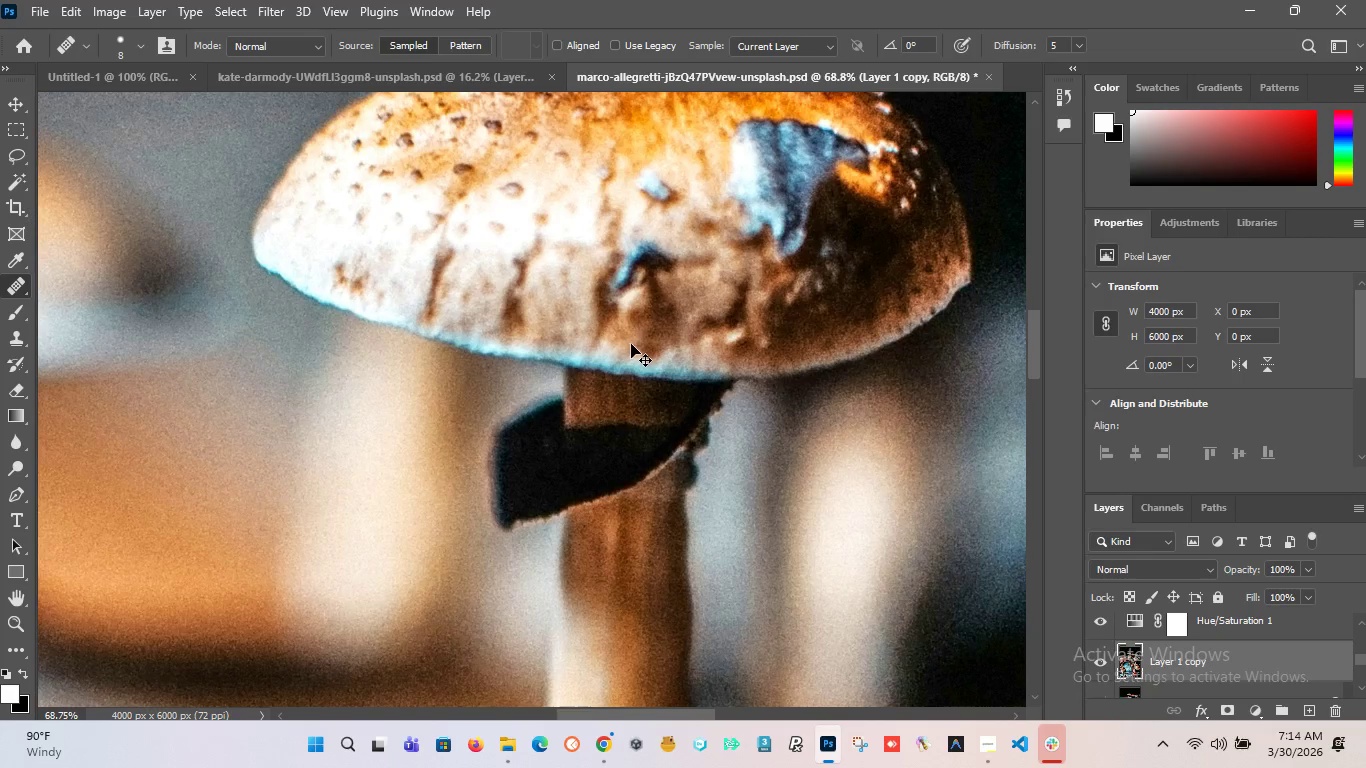 
key(Control+Z)
 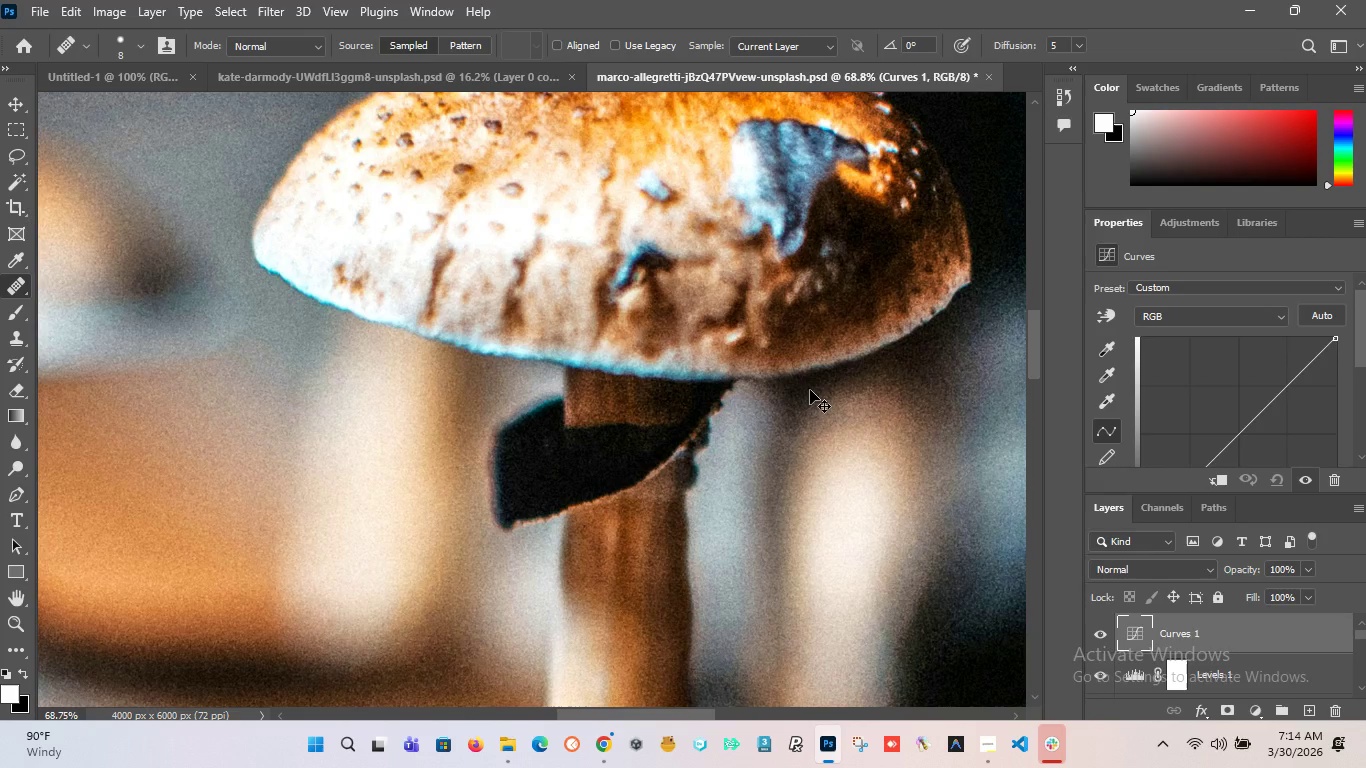 
key(Control+Shift+Z)
 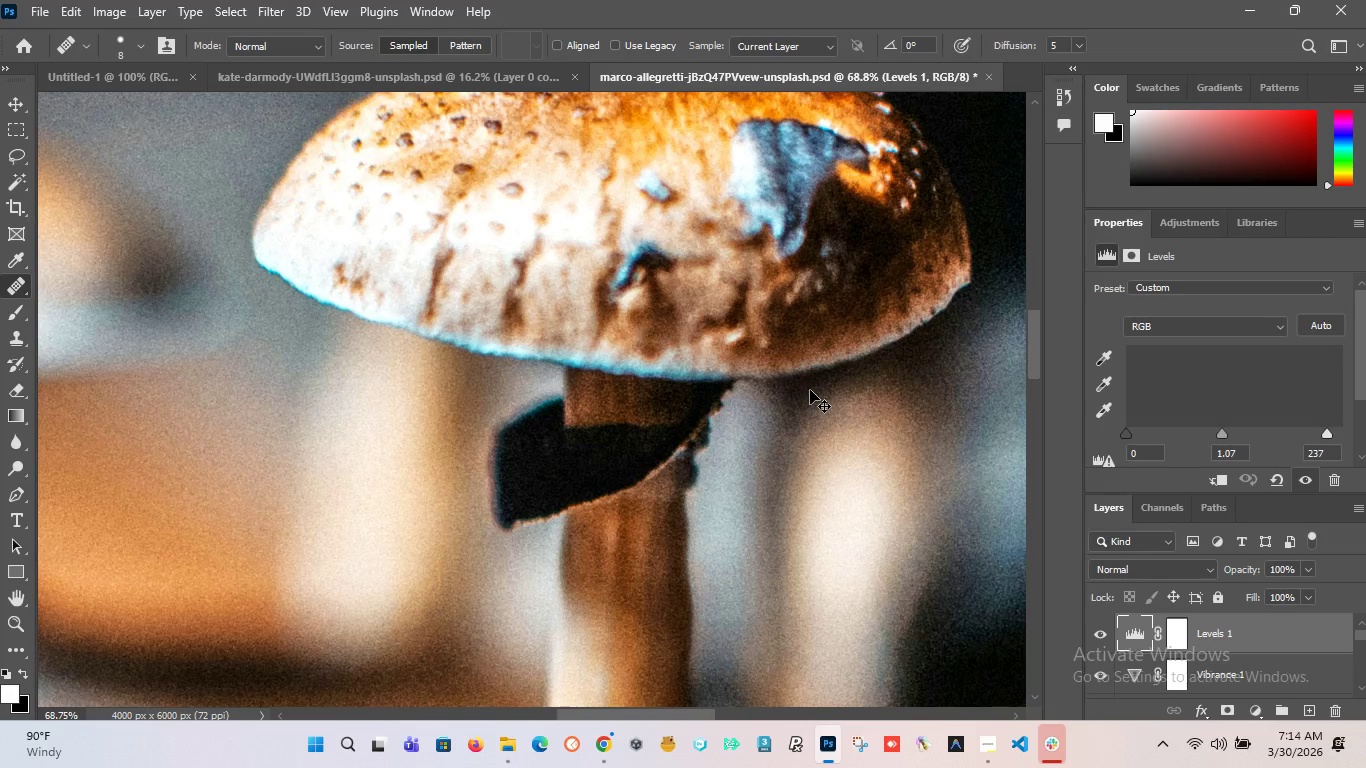 
key(Control+Shift+Z)
 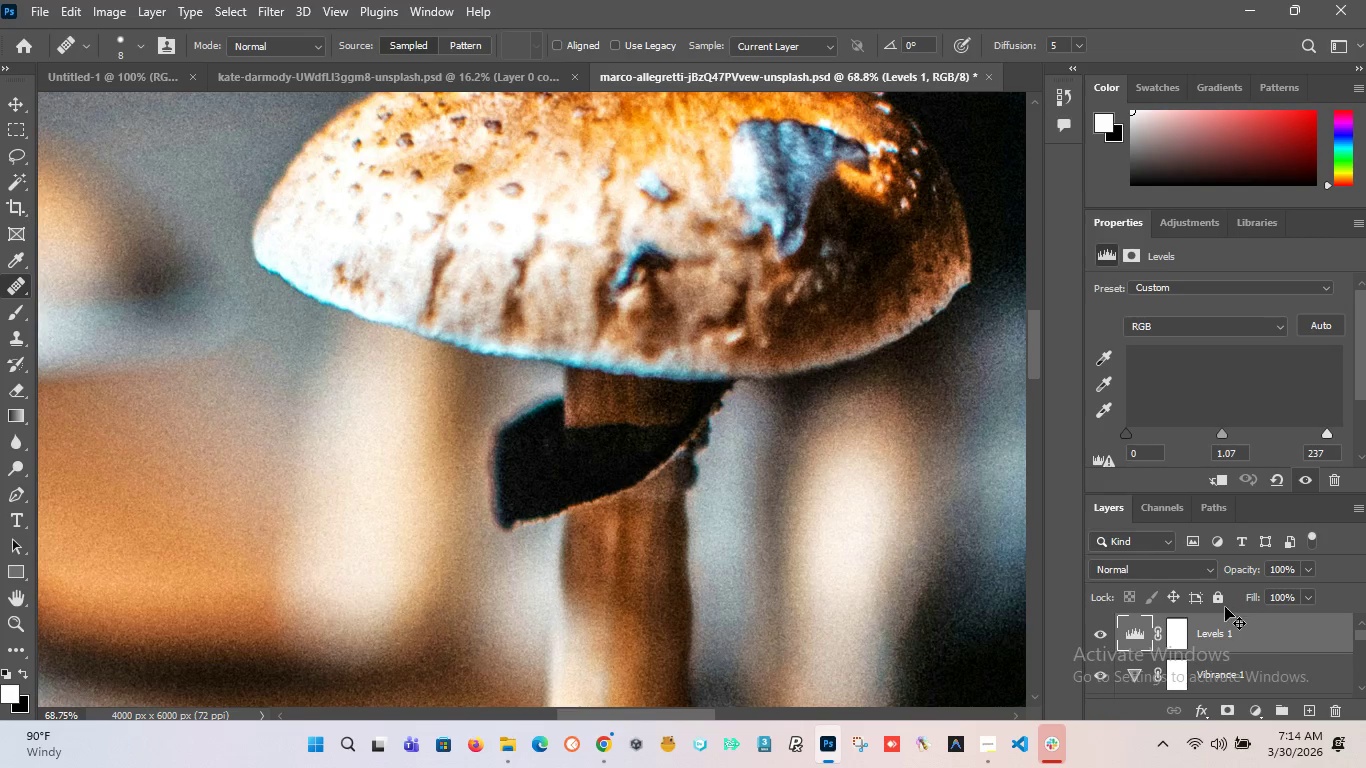 
key(Control+Shift+Z)
 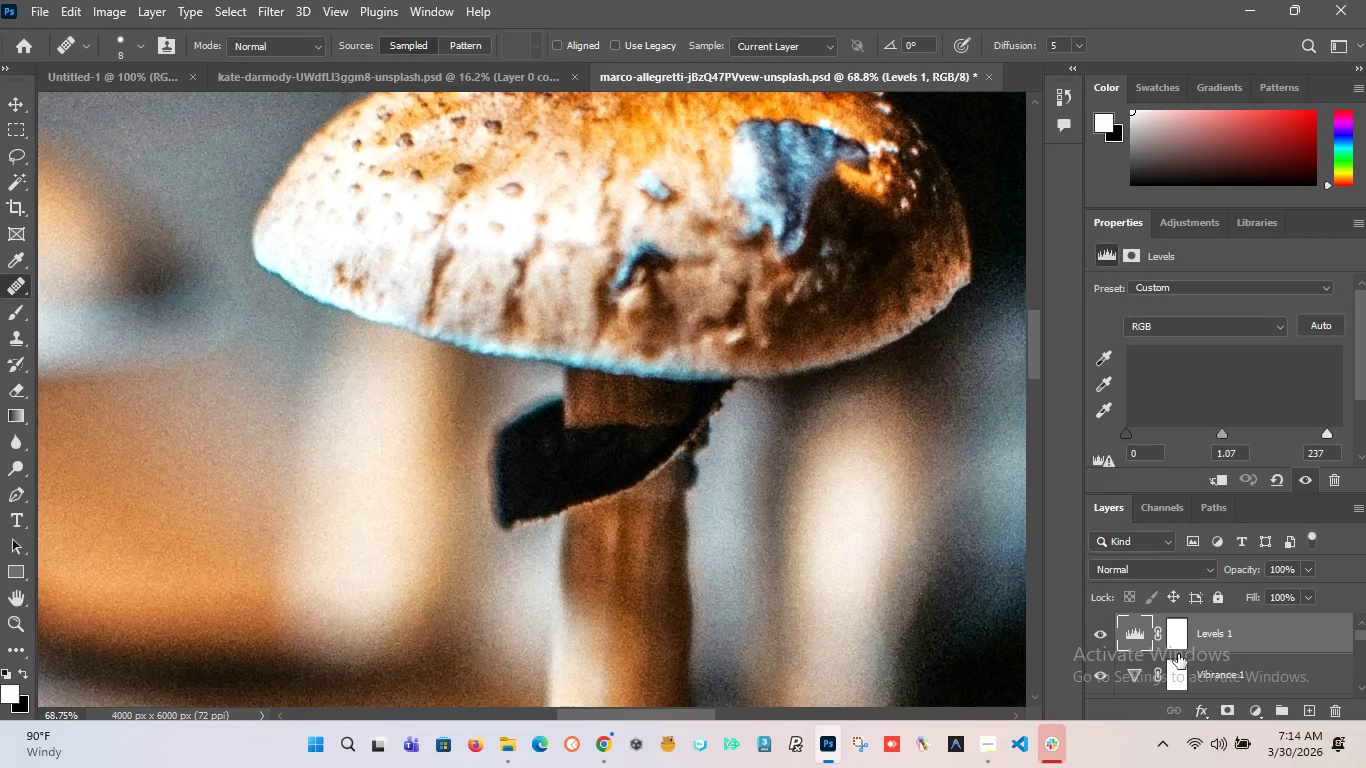 
key(Control+Shift+Z)
 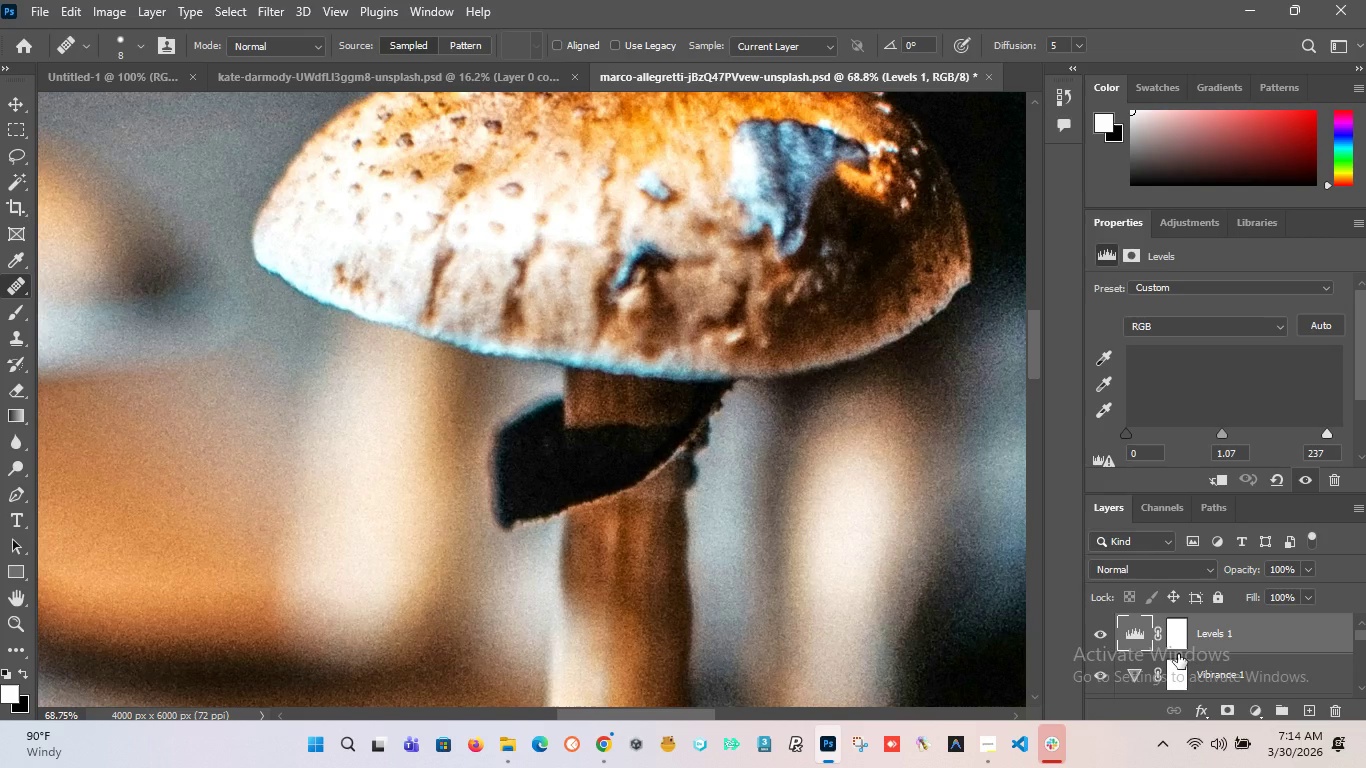 
key(Control+Shift+Z)
 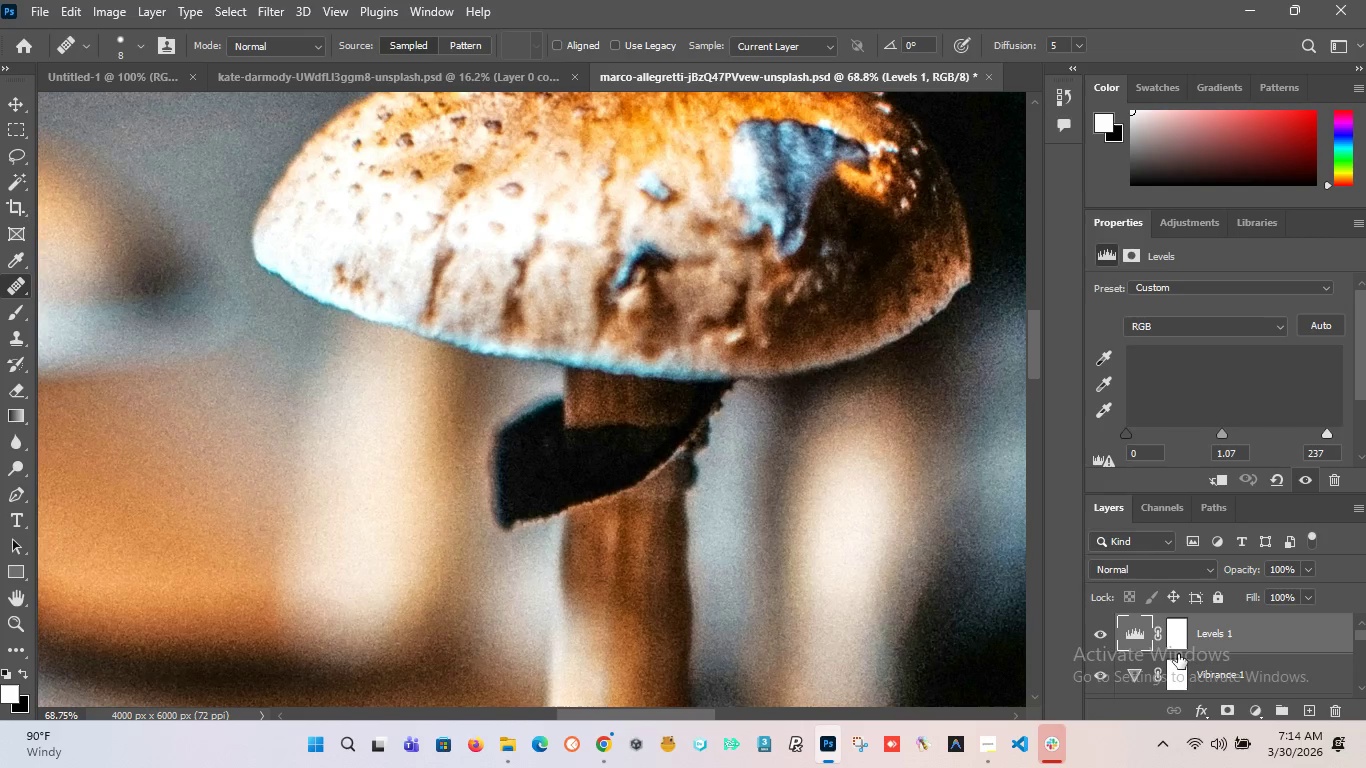 
key(Control+Shift+Z)
 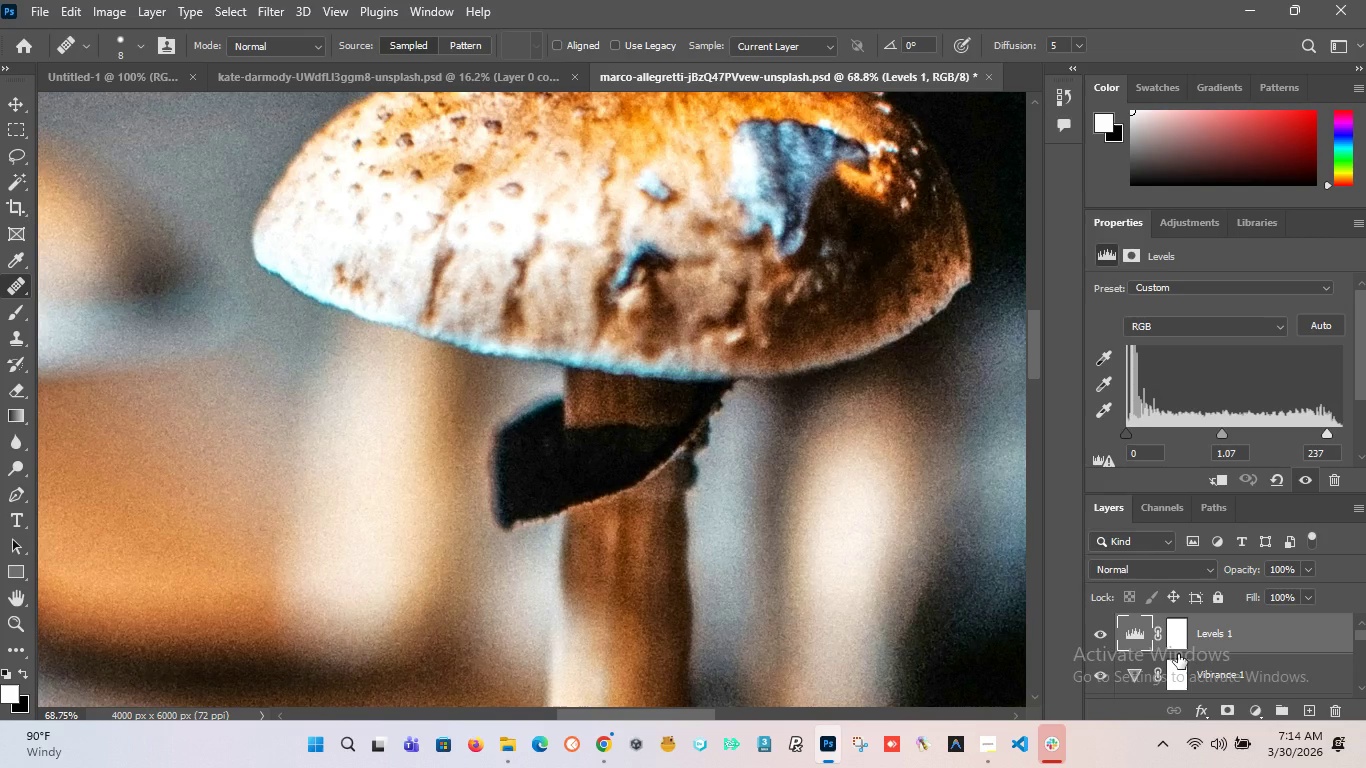 
key(Control+Shift+Z)
 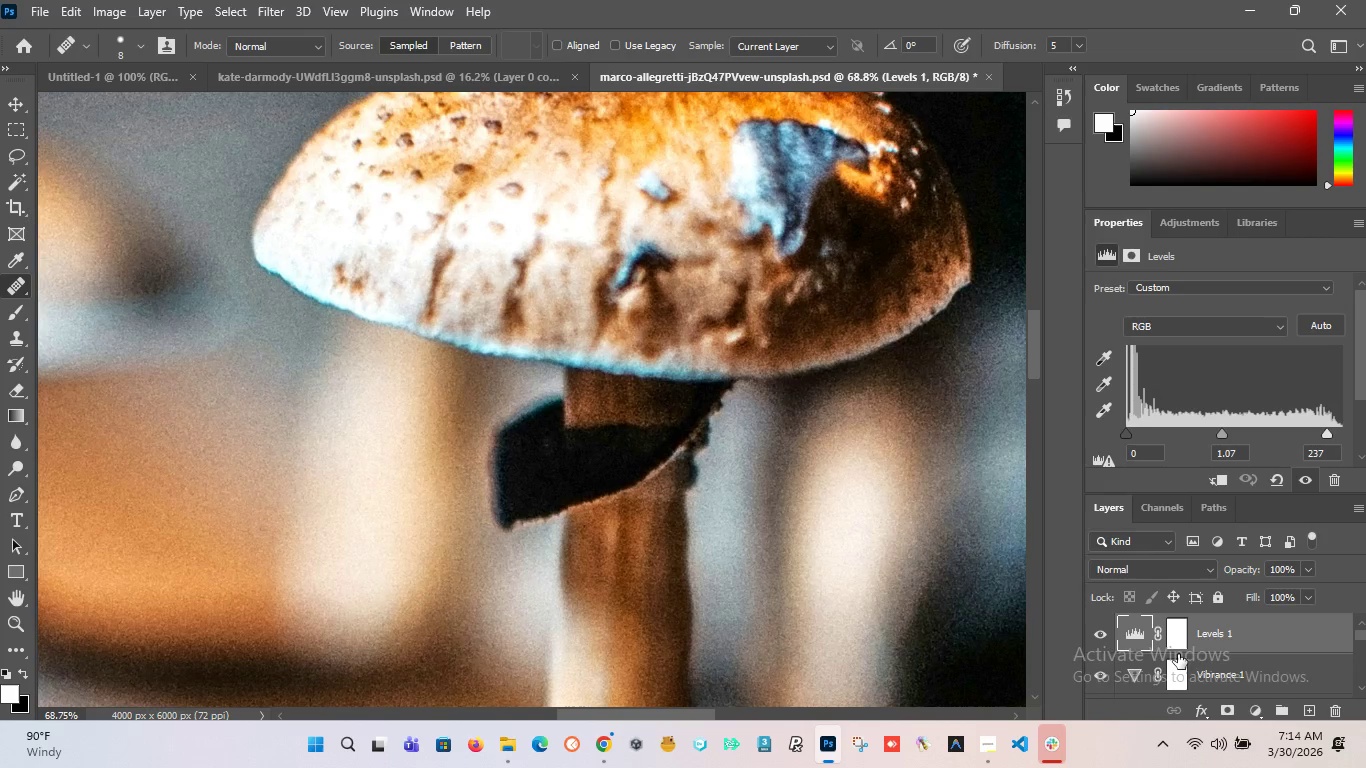 
key(Control+Shift+Z)
 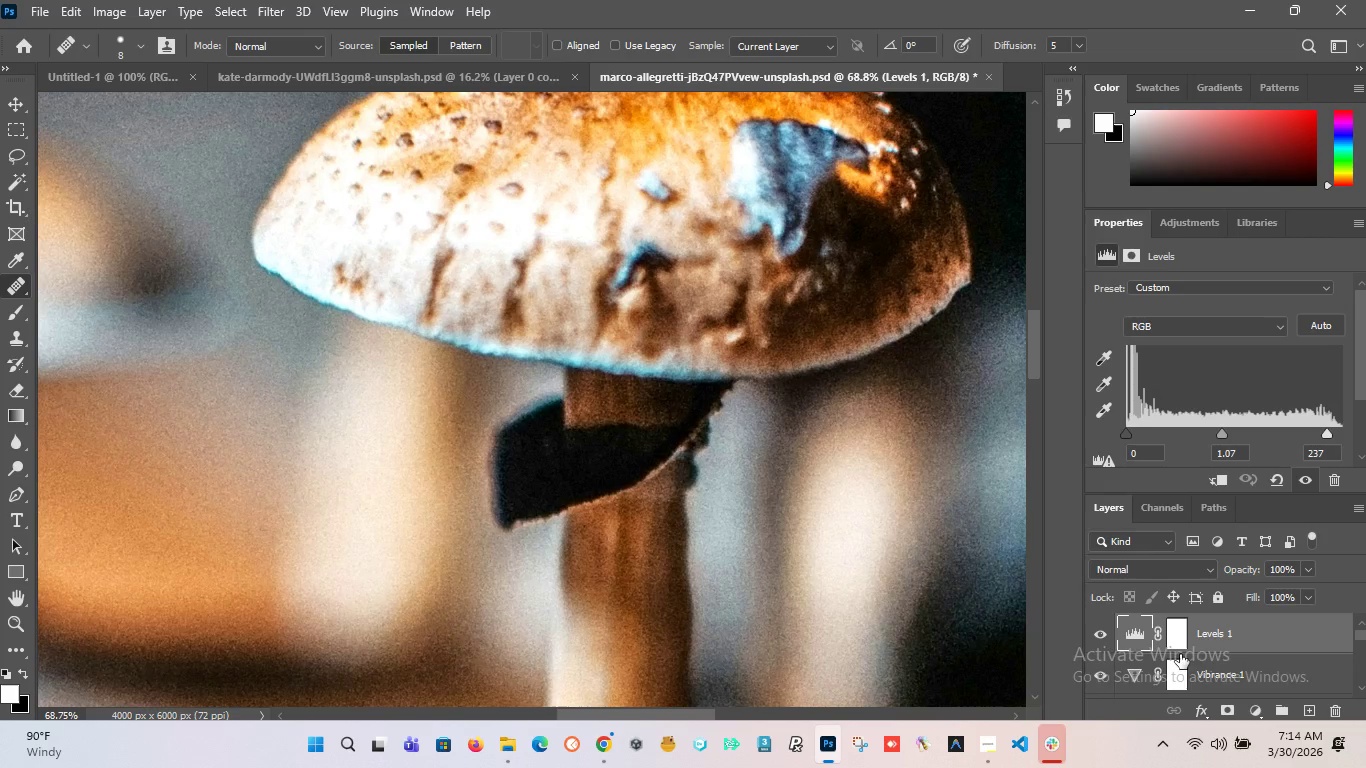 
key(Control+Shift+Z)
 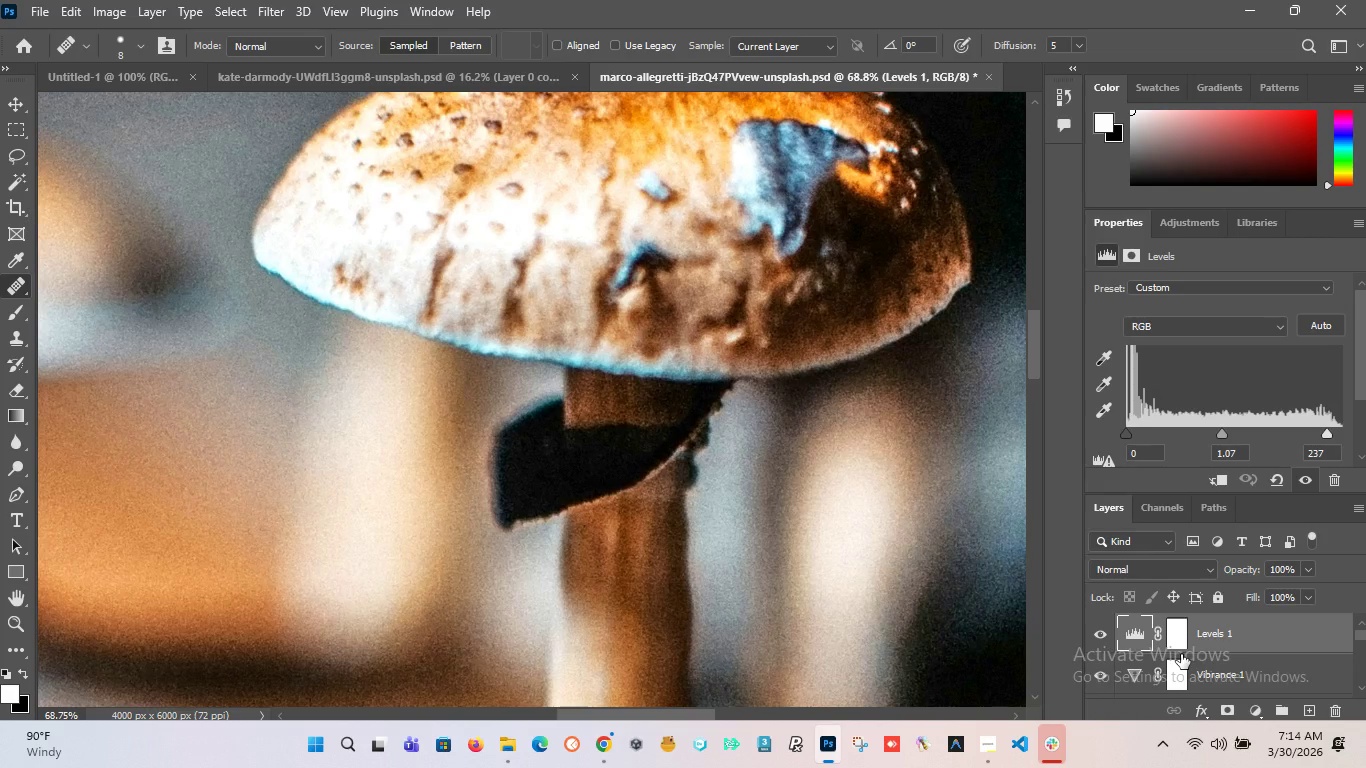 
key(Control+Shift+Z)
 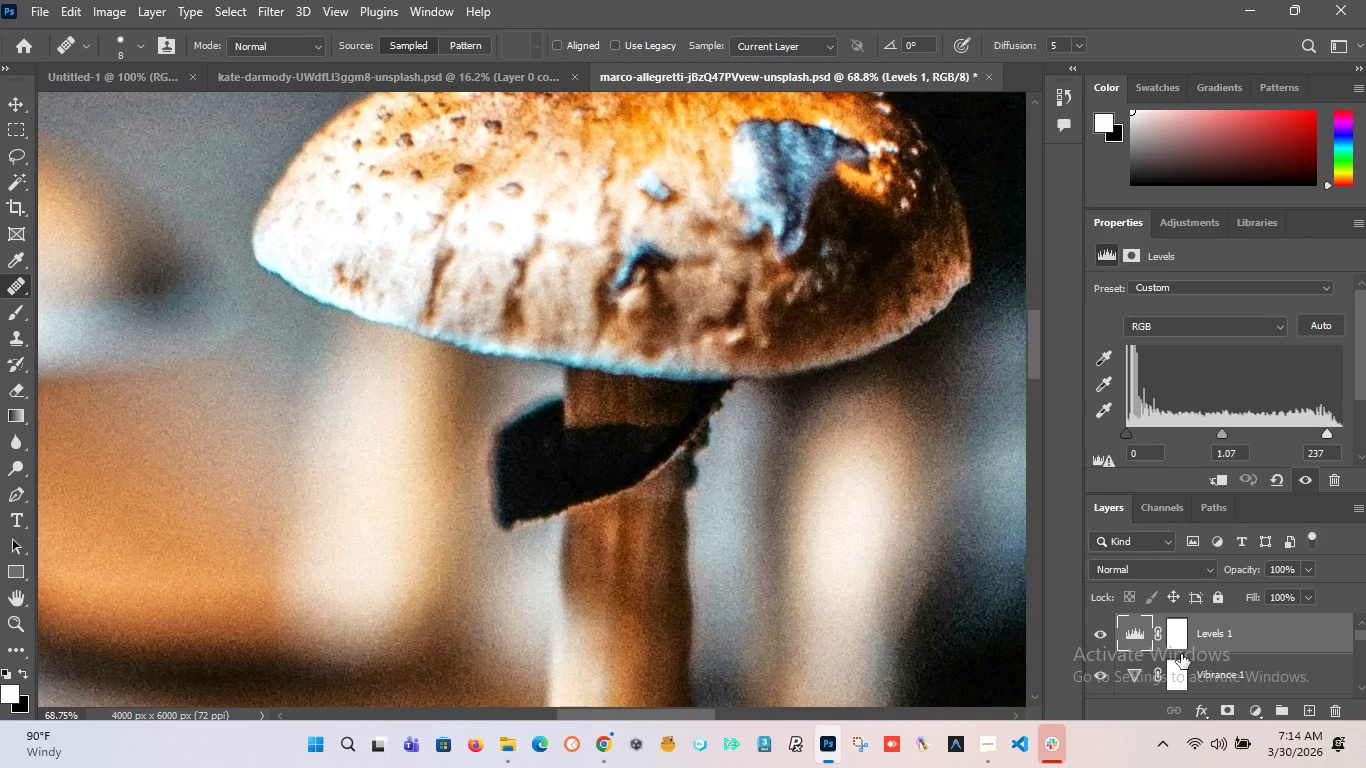 
key(Control+Shift+Z)
 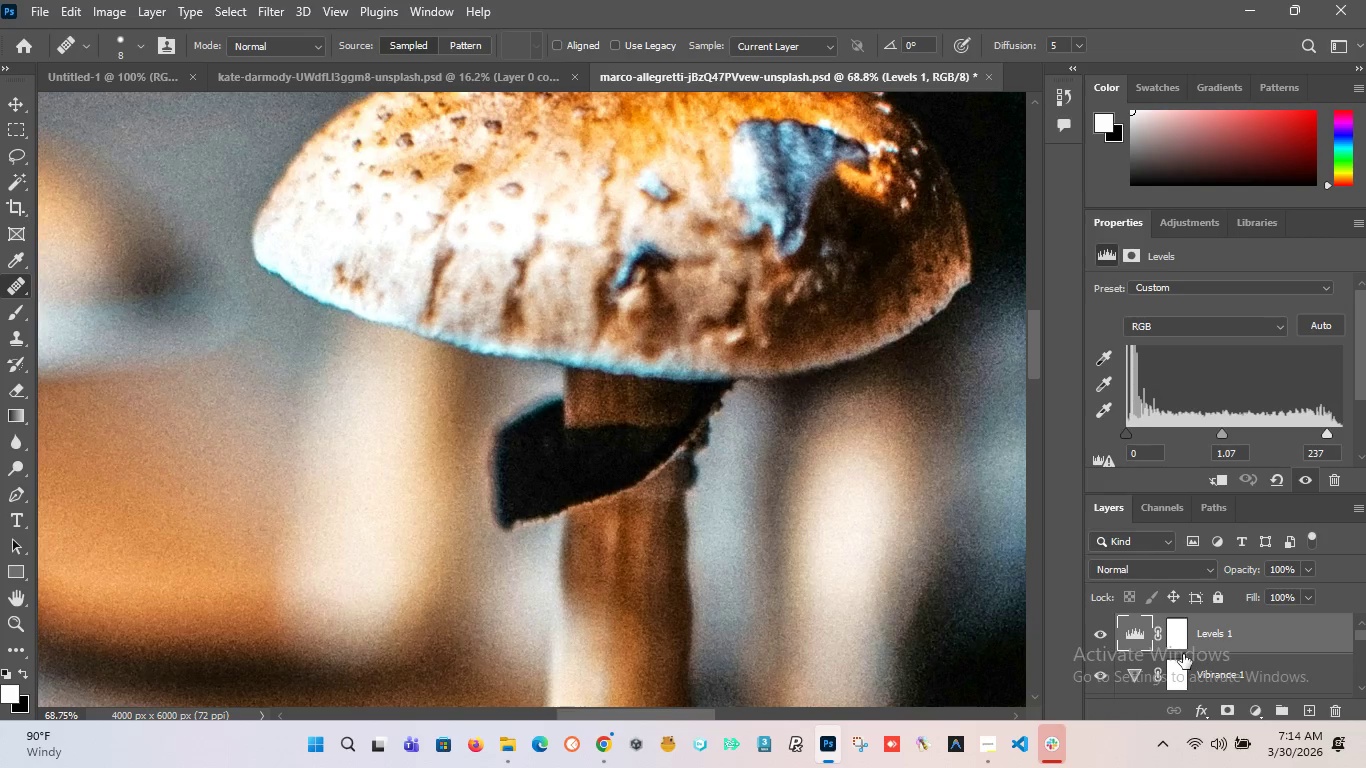 
key(Control+Shift+Z)
 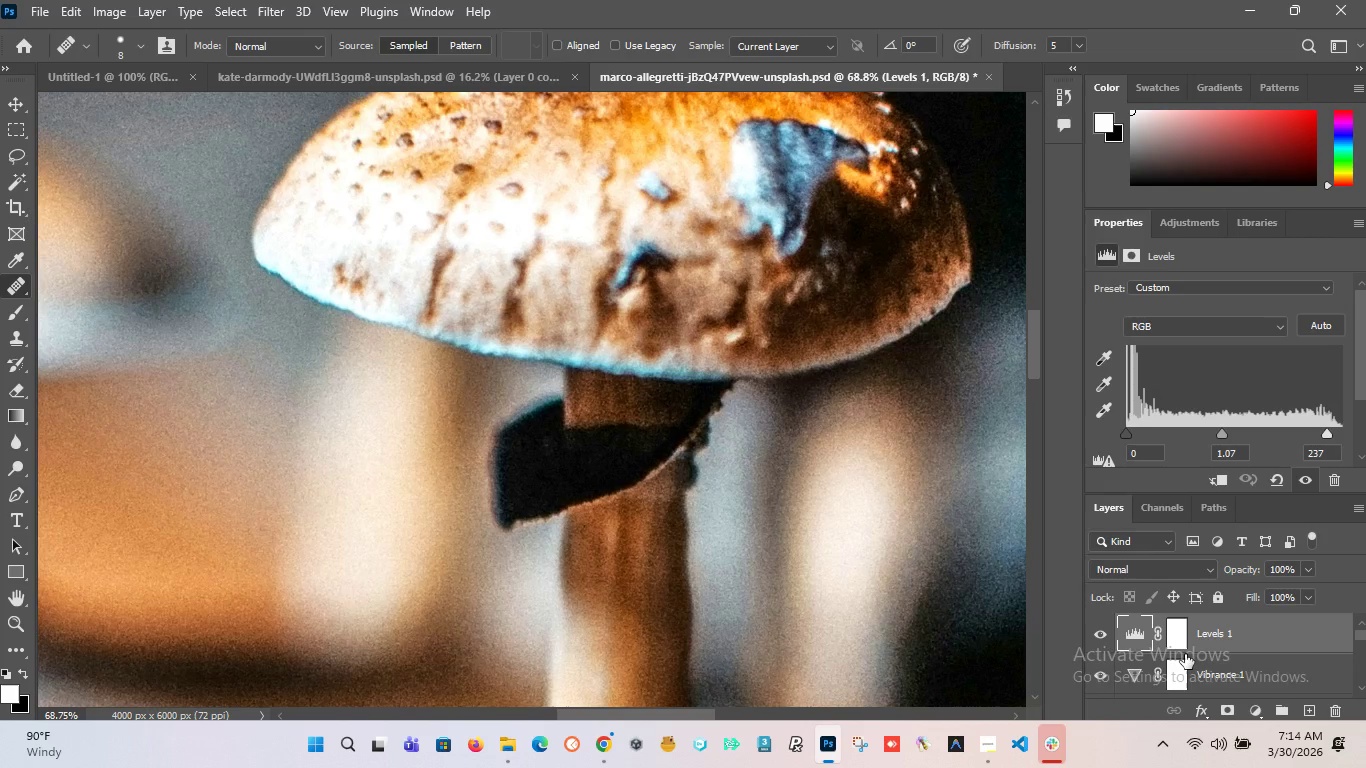 
key(Control+Shift+Z)
 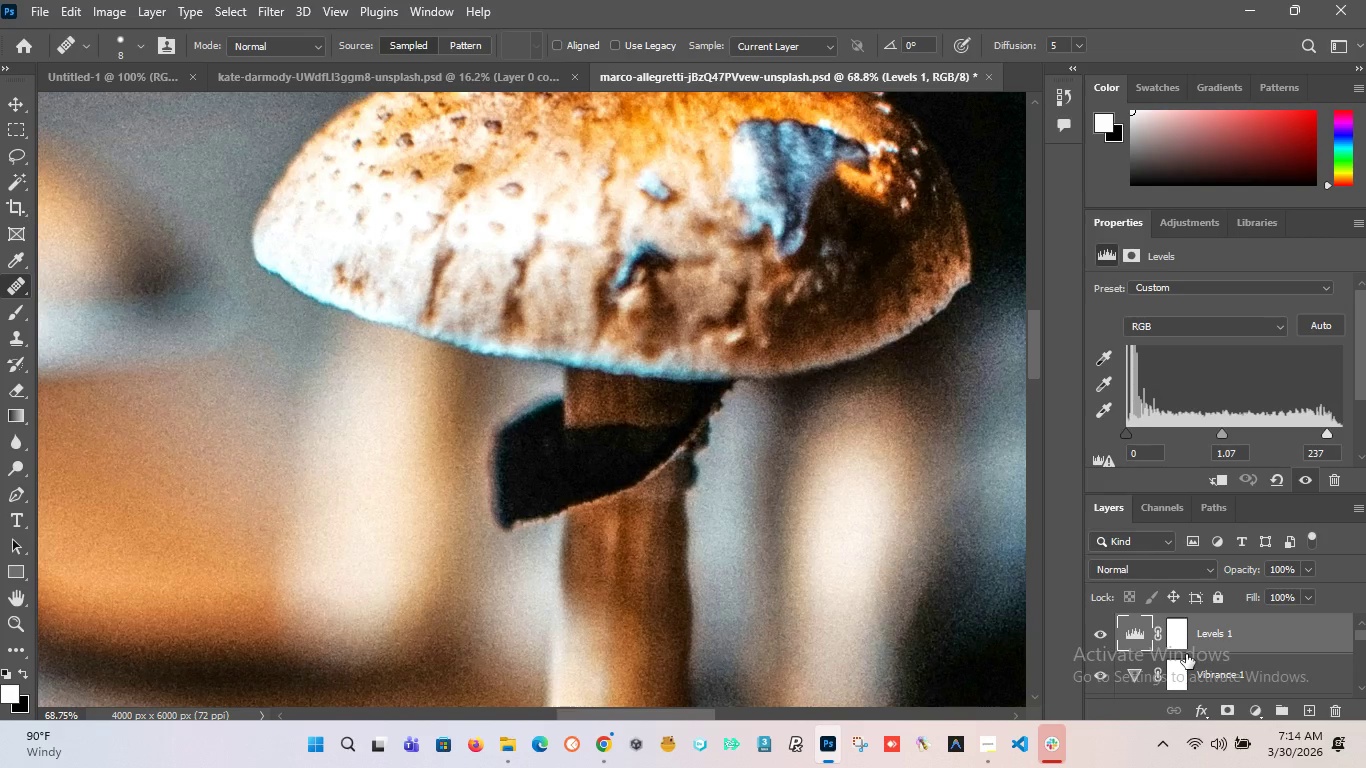 
scroll: coordinate [1203, 641], scroll_direction: down, amount: 7.0
 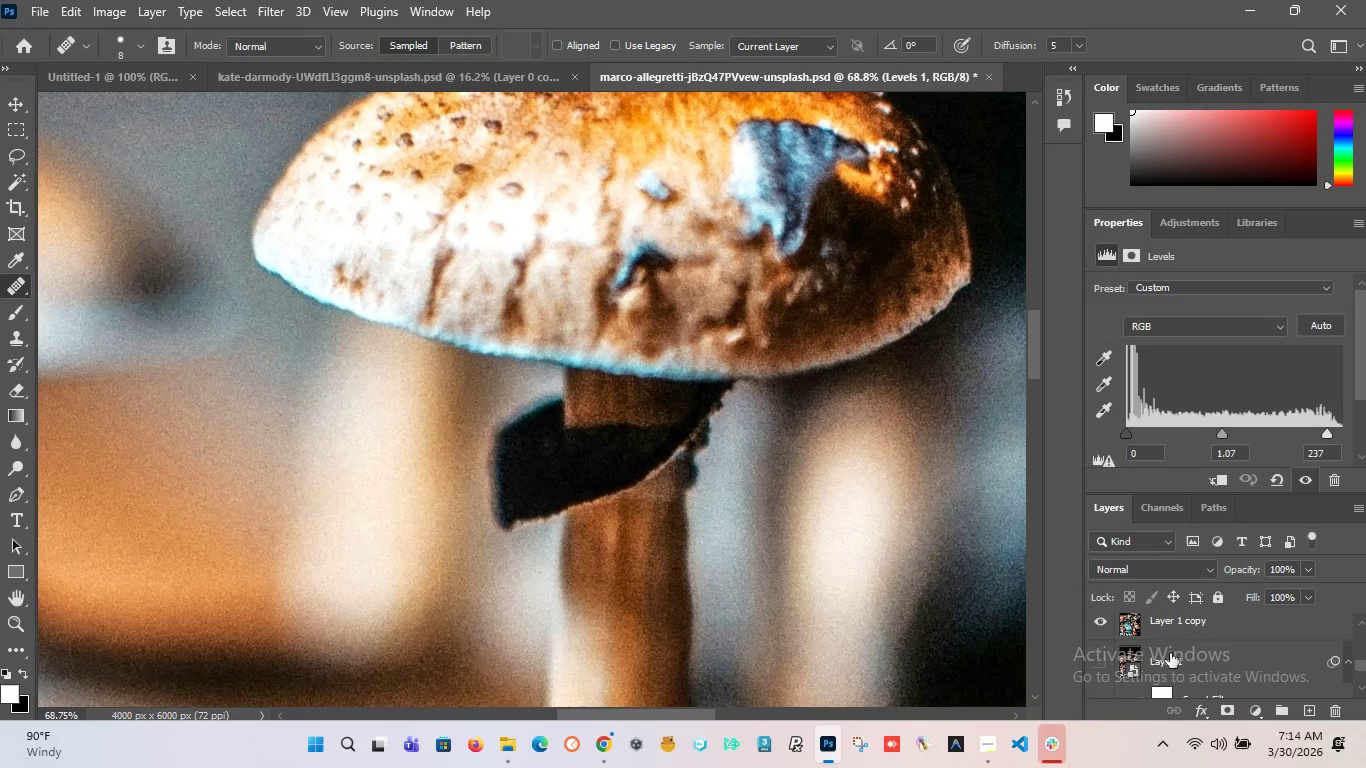 
left_click([1168, 632])
 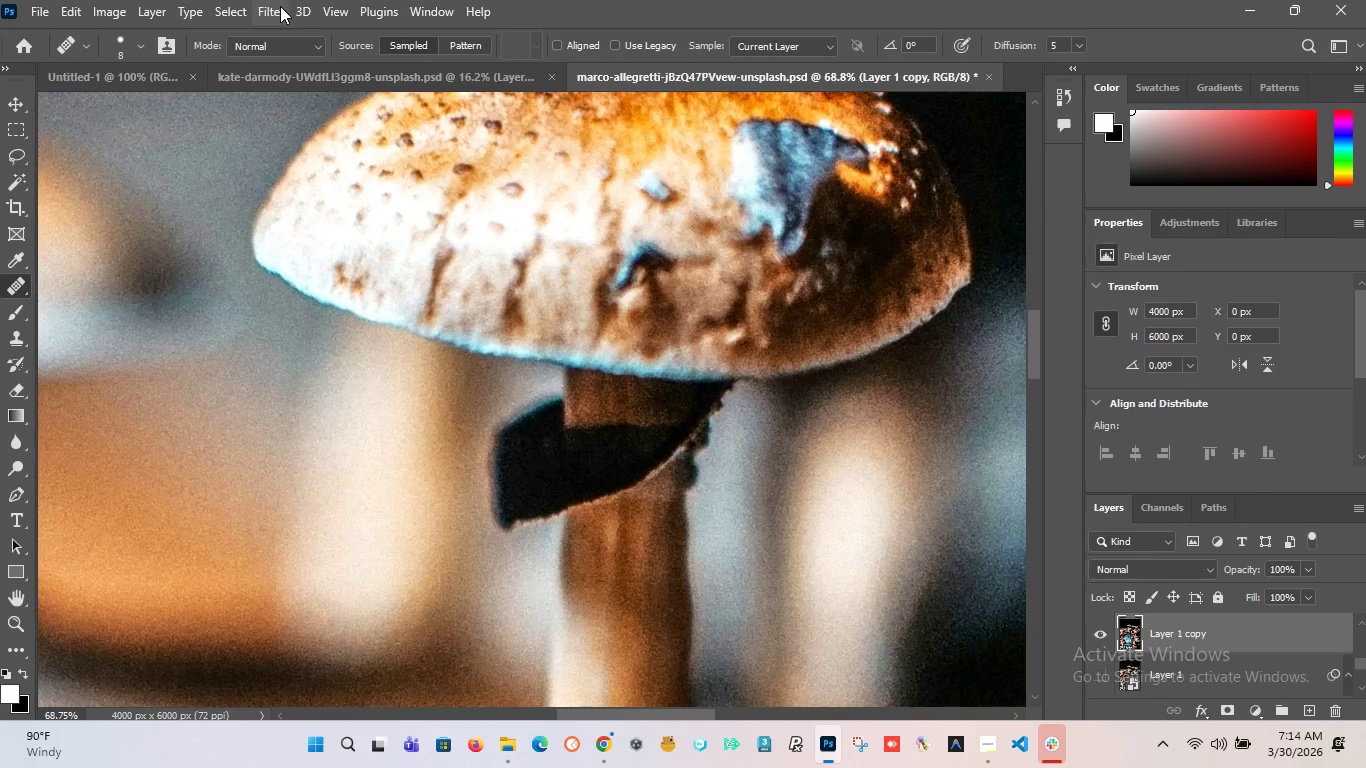 
left_click([236, 16])
 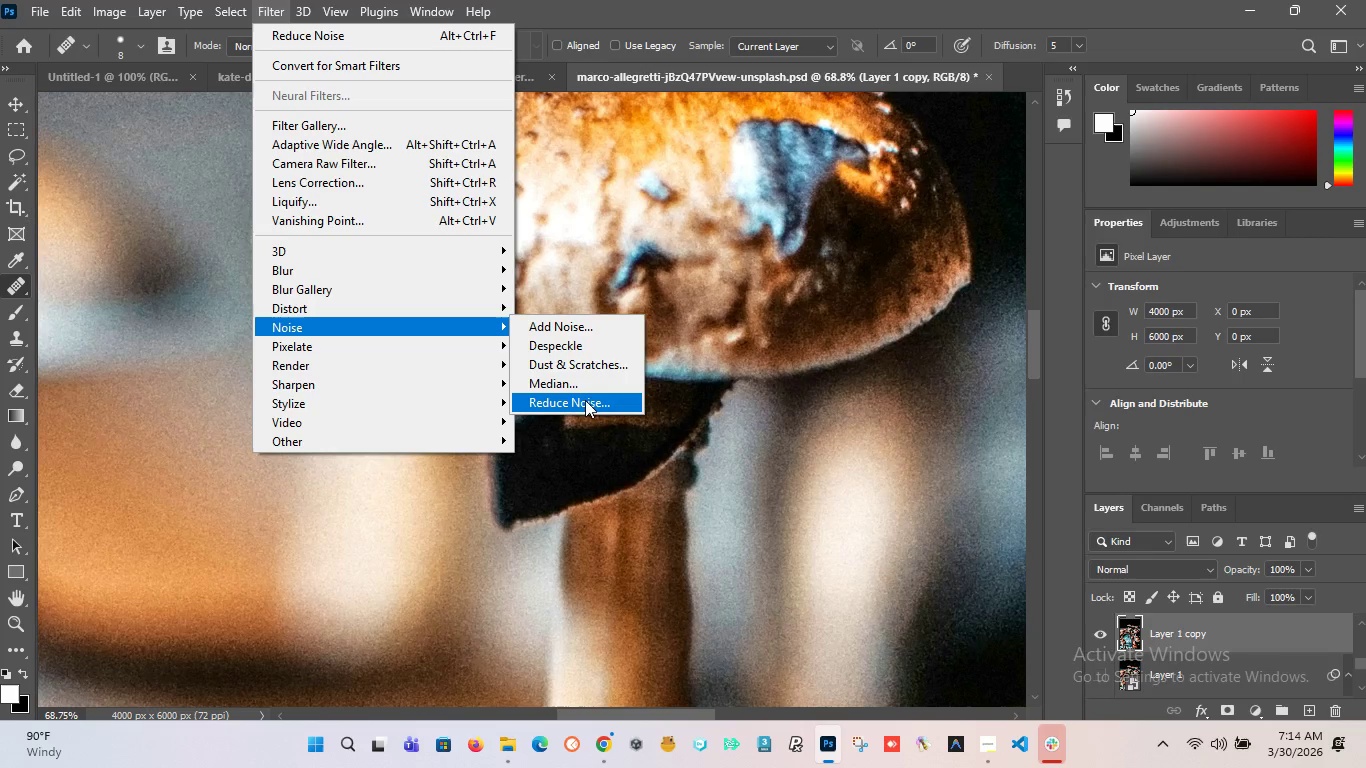 
wait(7.33)
 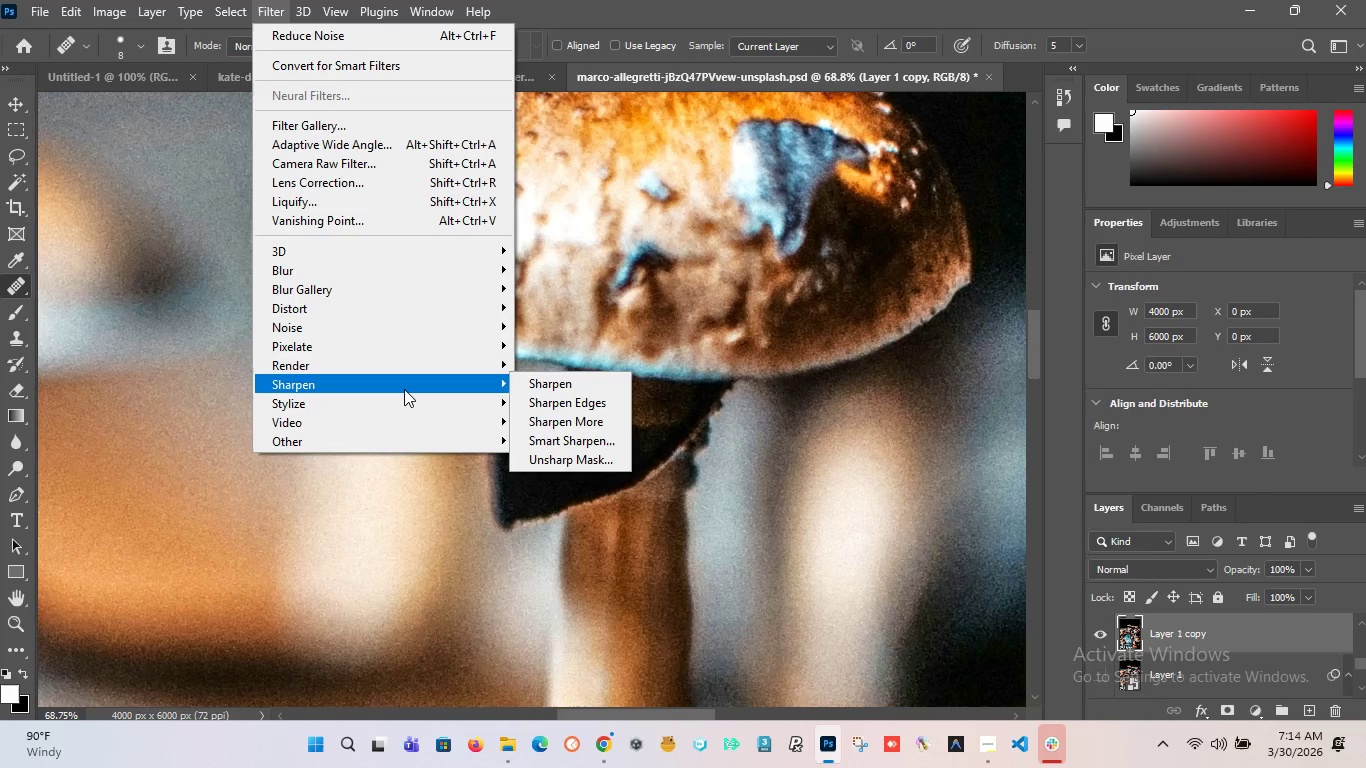 
left_click([576, 405])
 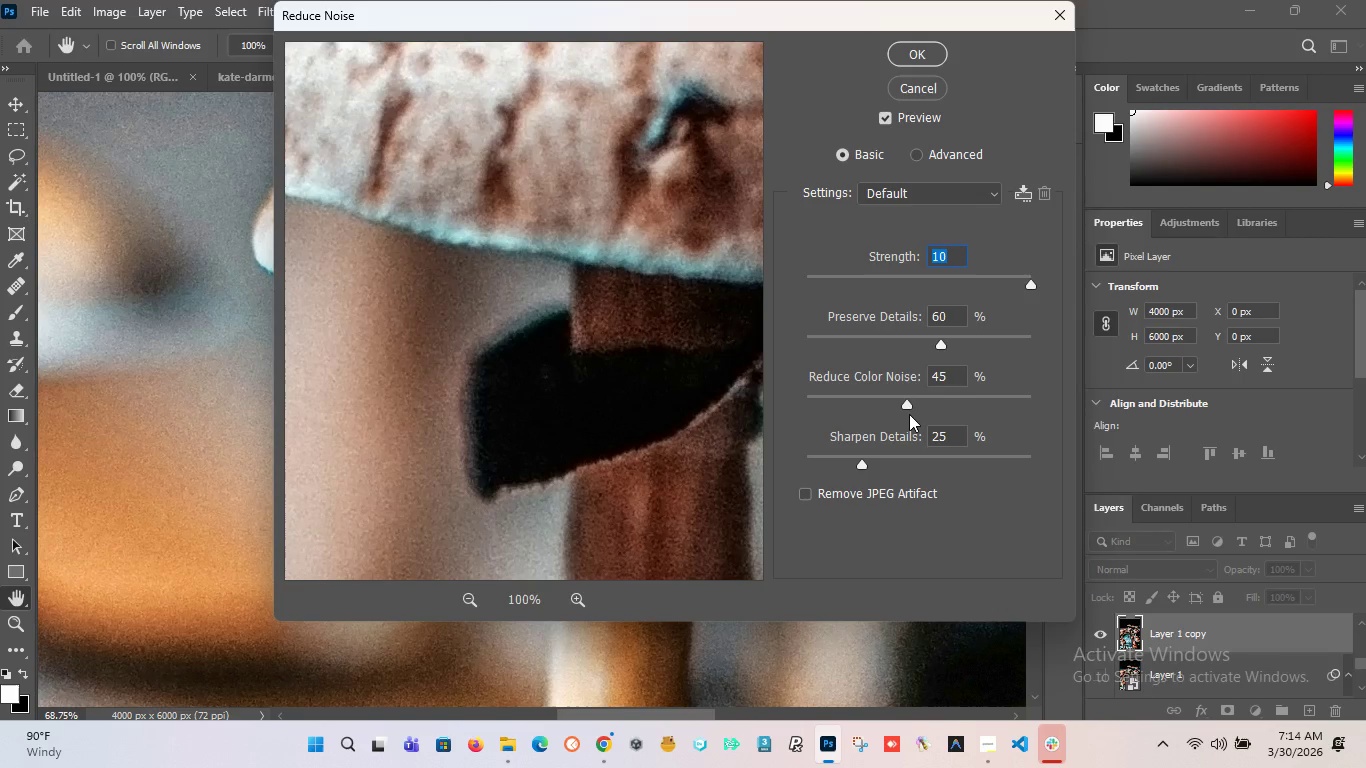 
wait(16.75)
 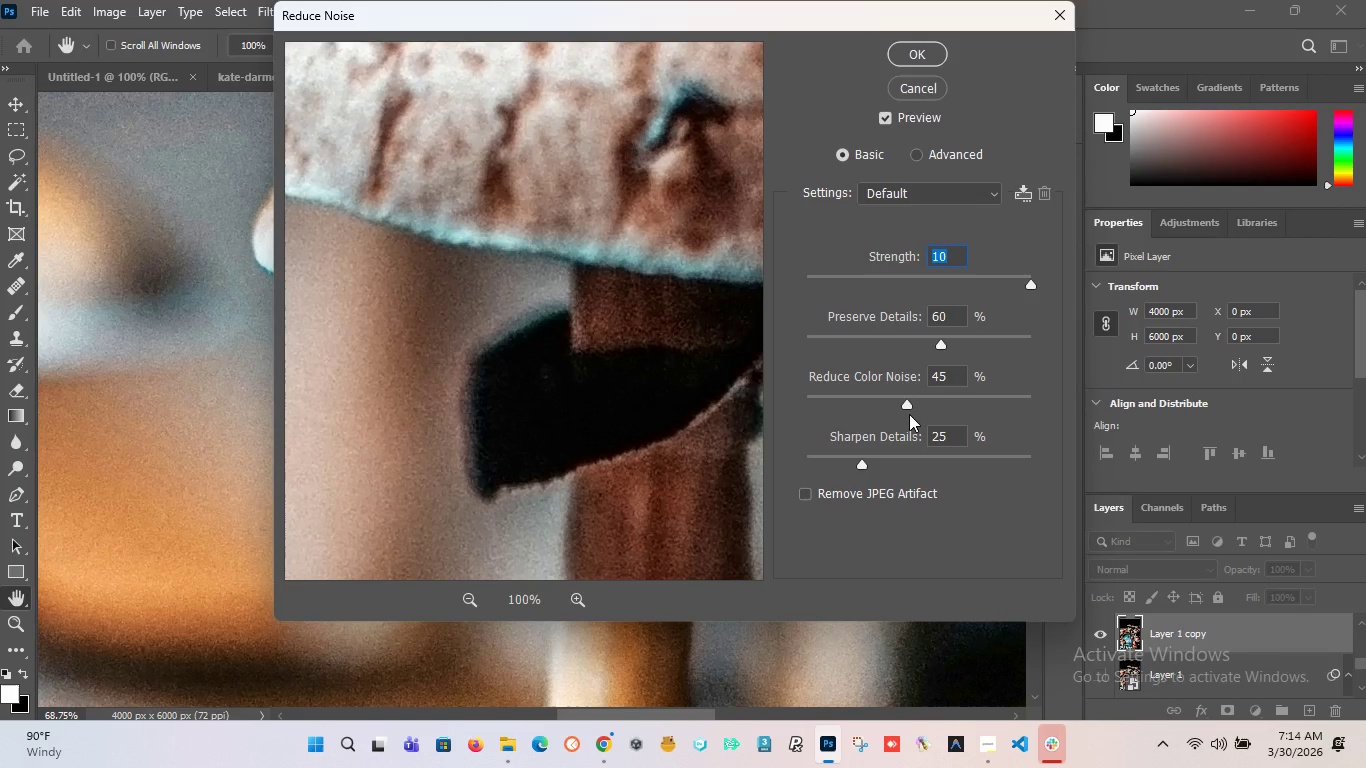 
left_click_drag(start_coordinate=[954, 381], to_coordinate=[904, 373])
 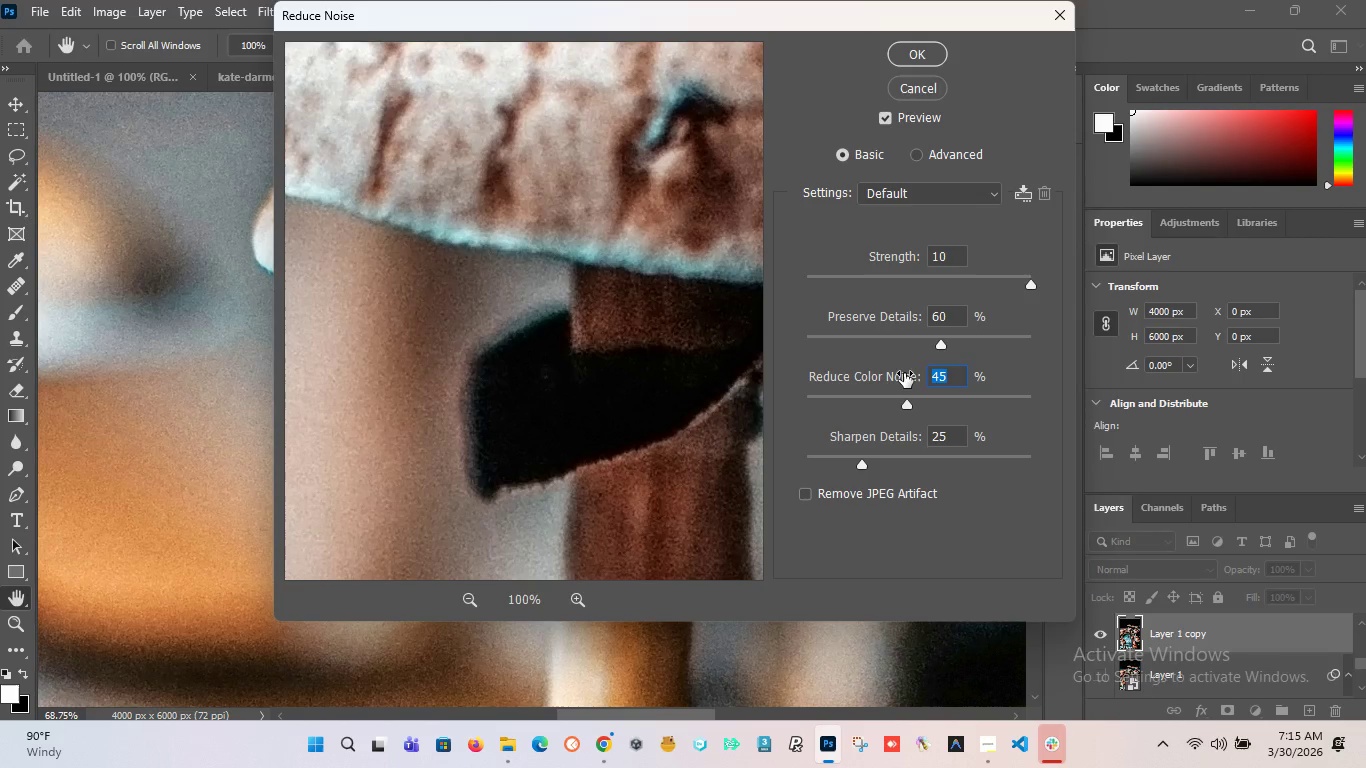 
hold_key(key=ControlLeft, duration=0.5)
 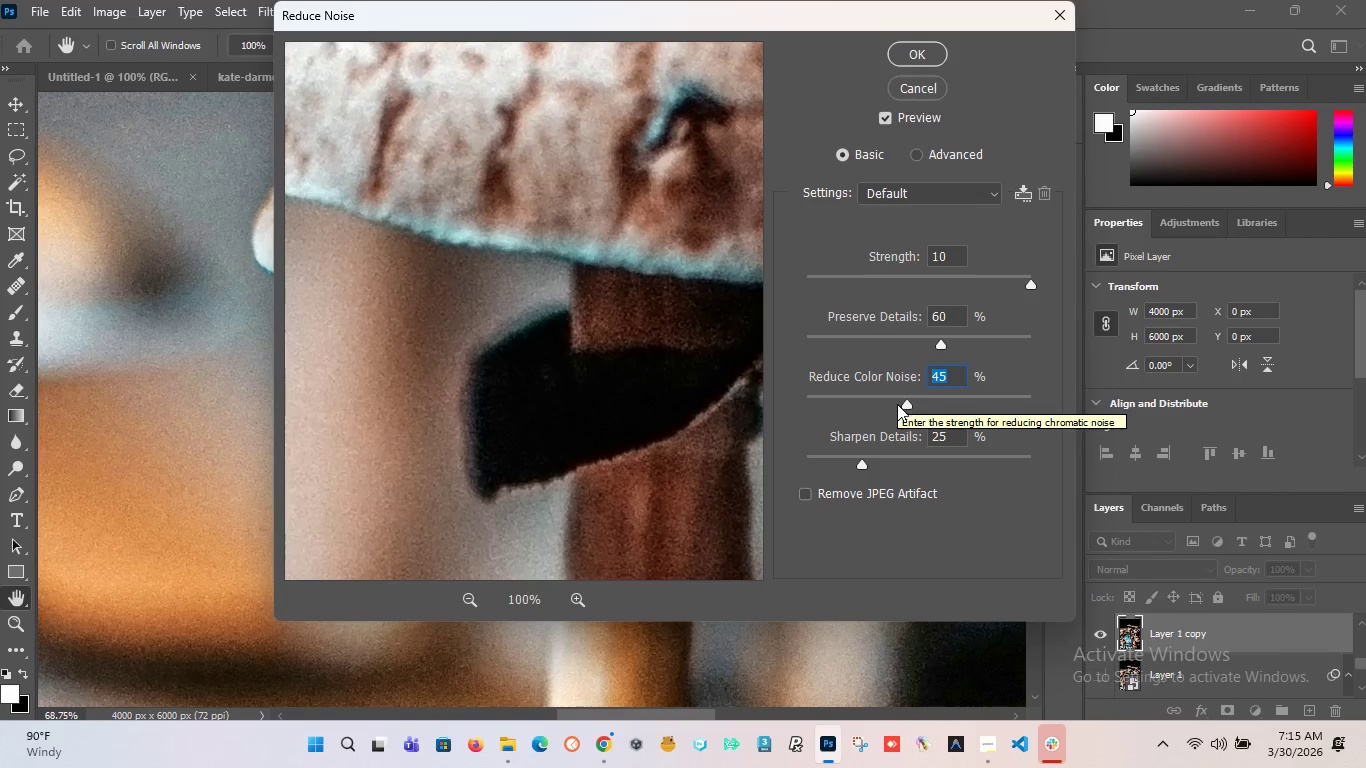 
key(C)
 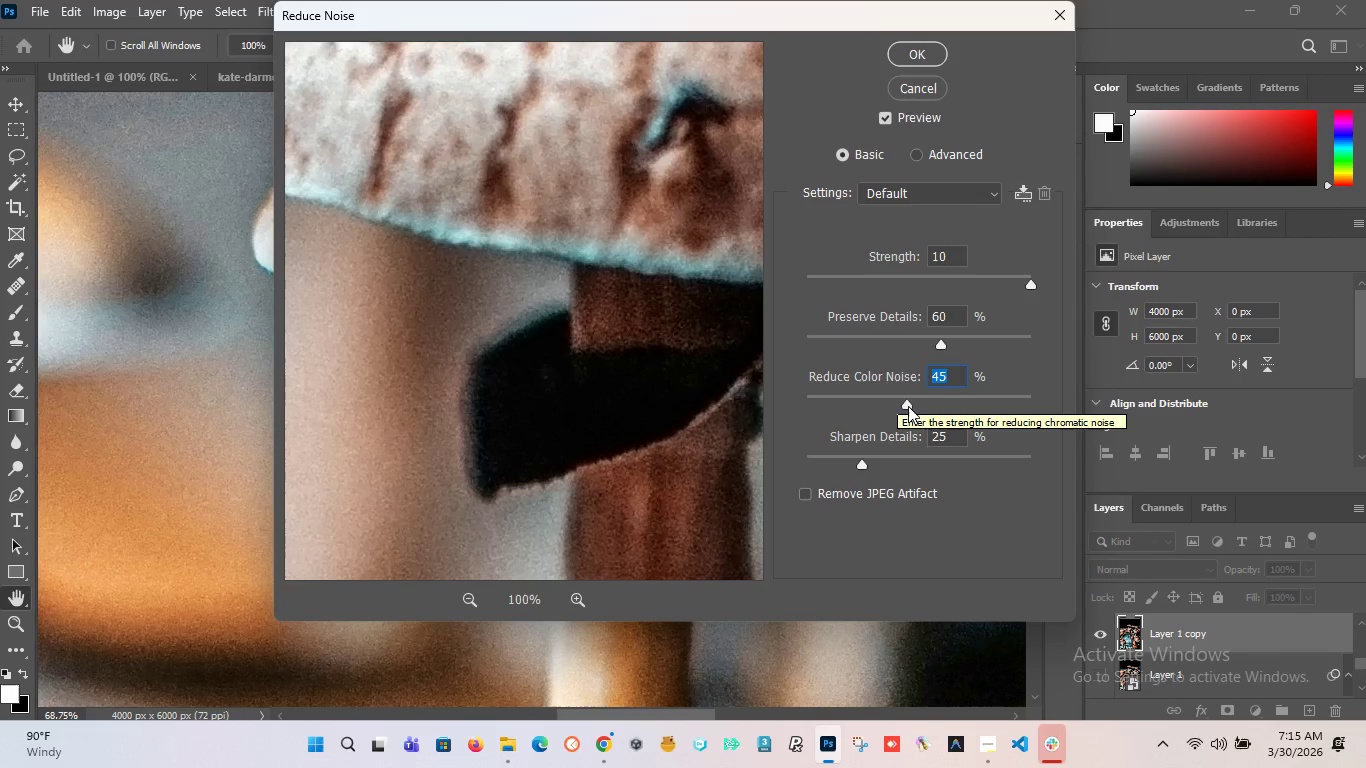 
left_click_drag(start_coordinate=[908, 406], to_coordinate=[1004, 415])
 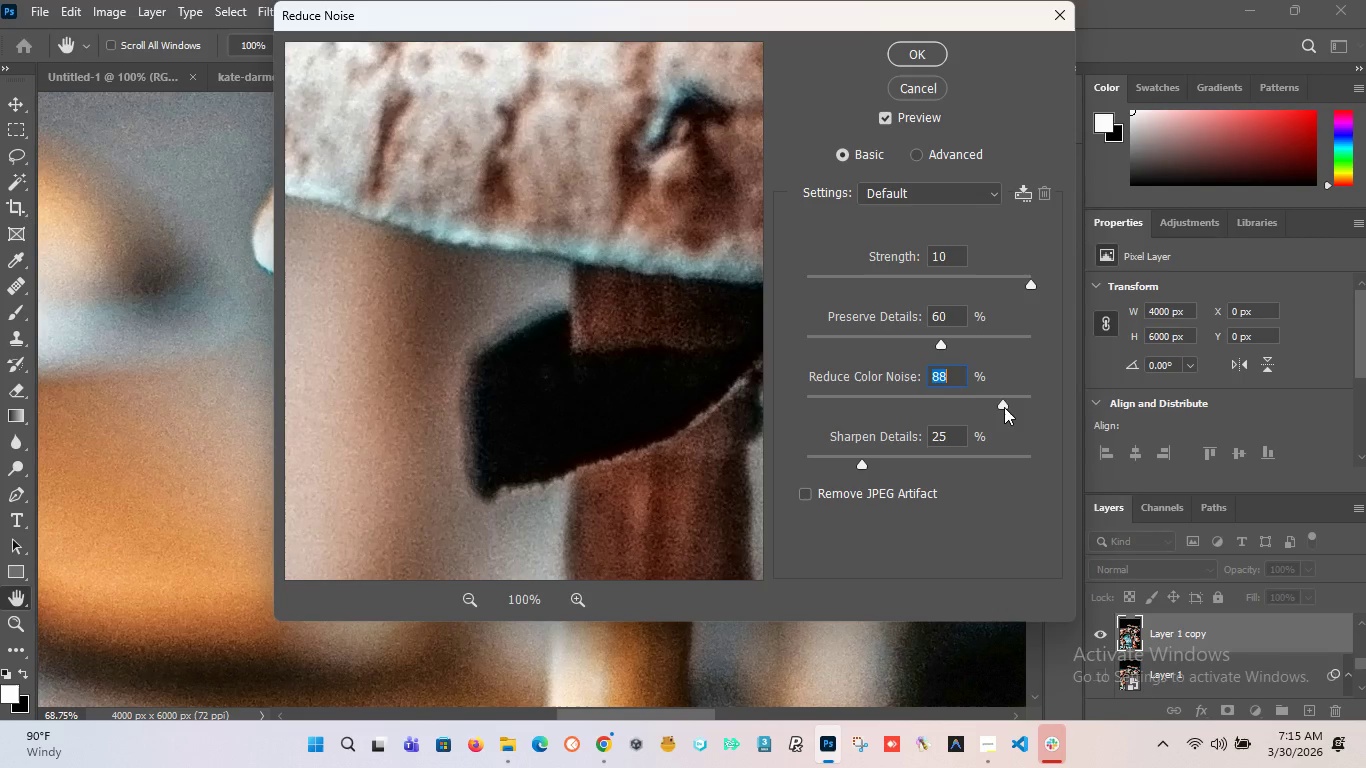 
left_click_drag(start_coordinate=[1003, 405], to_coordinate=[1099, 416])
 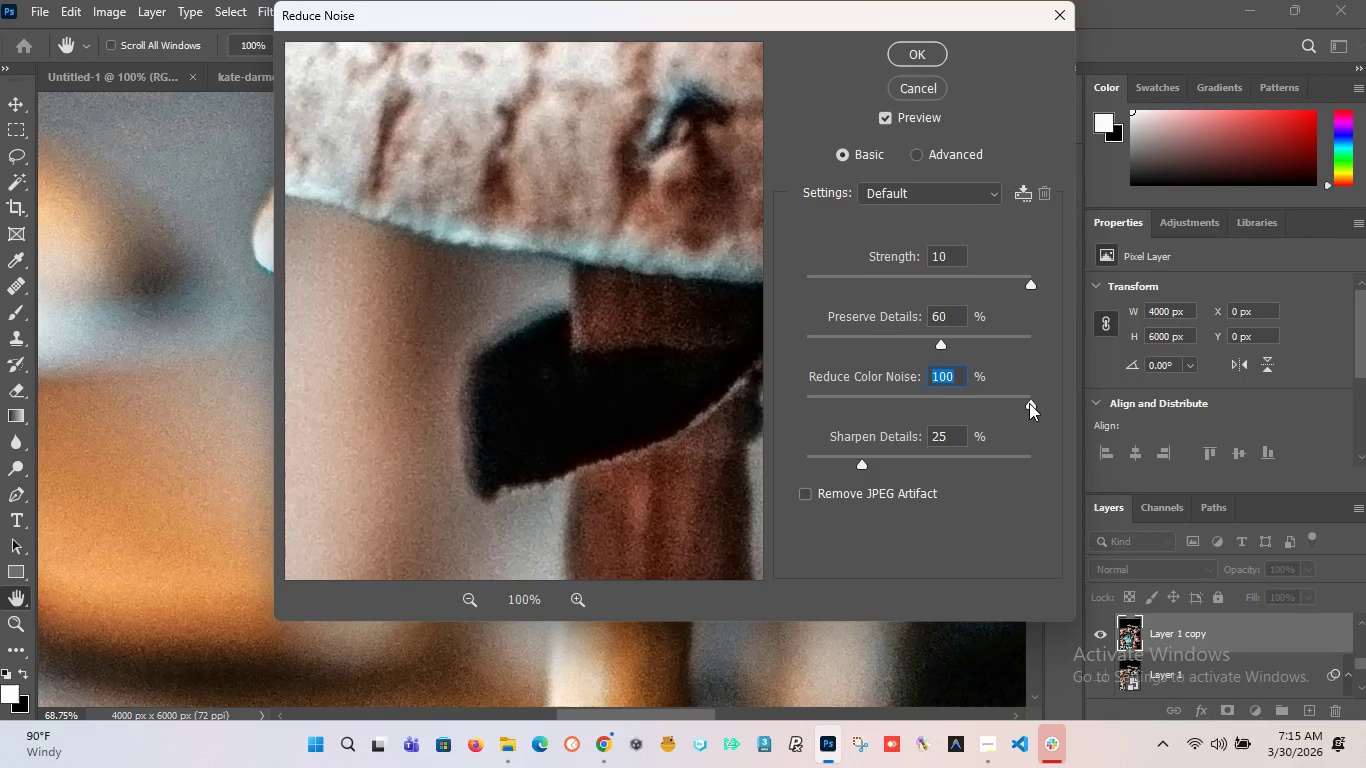 
left_click_drag(start_coordinate=[1031, 409], to_coordinate=[625, 353])
 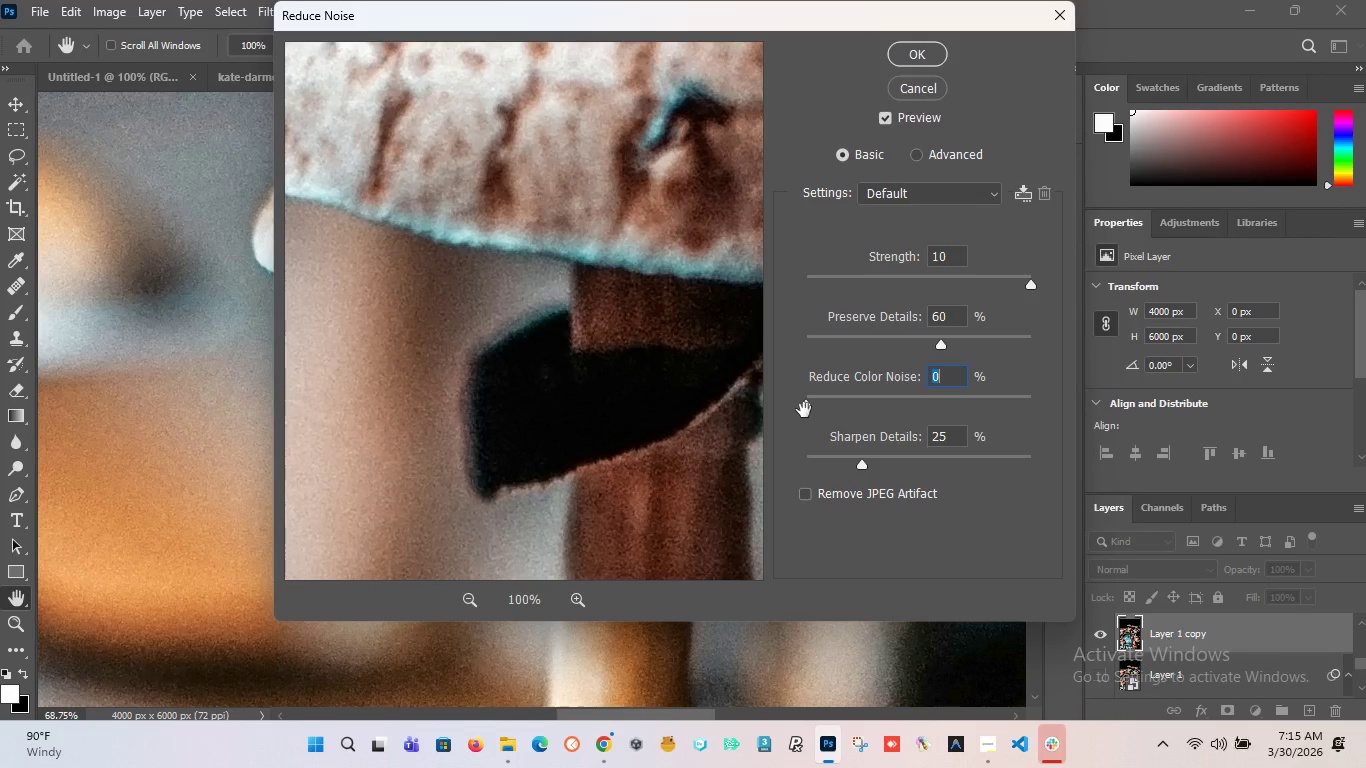 
left_click_drag(start_coordinate=[805, 406], to_coordinate=[1200, 480])
 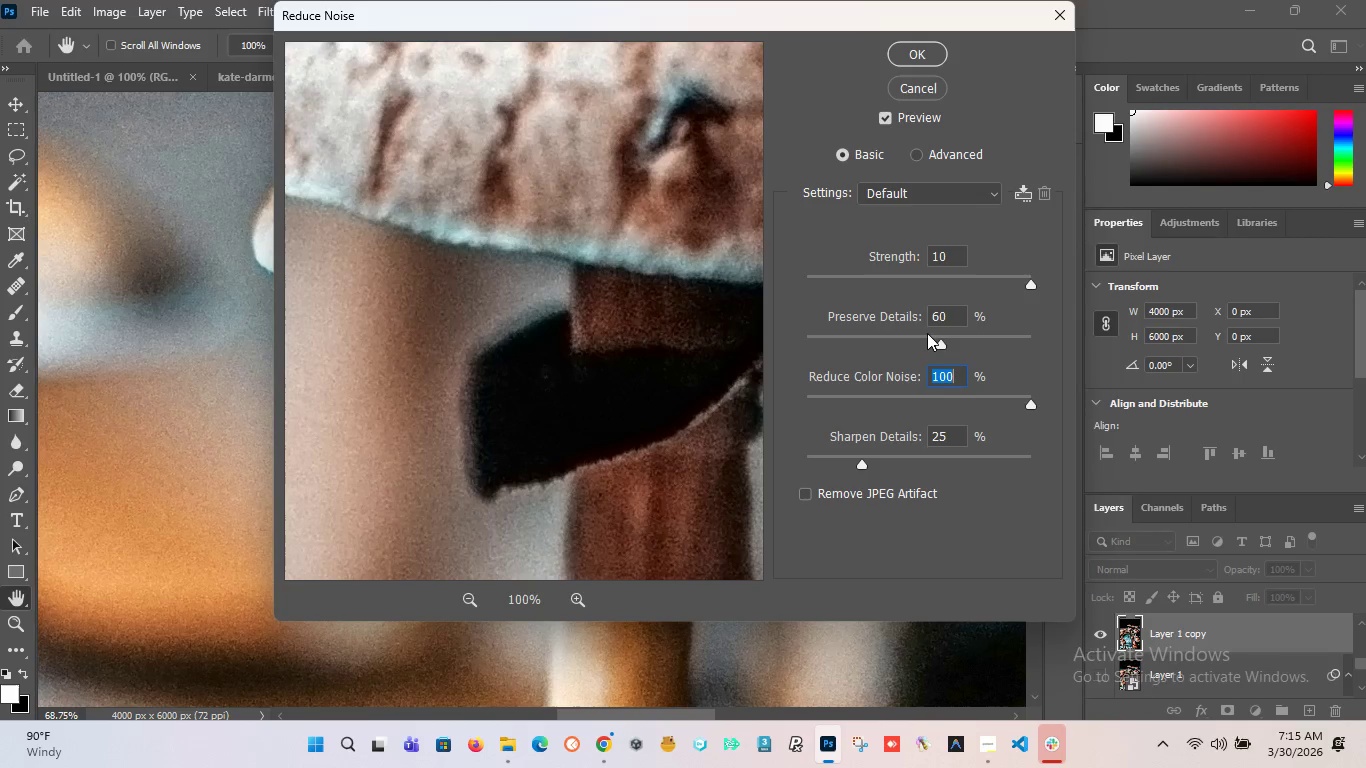 
wait(7.55)
 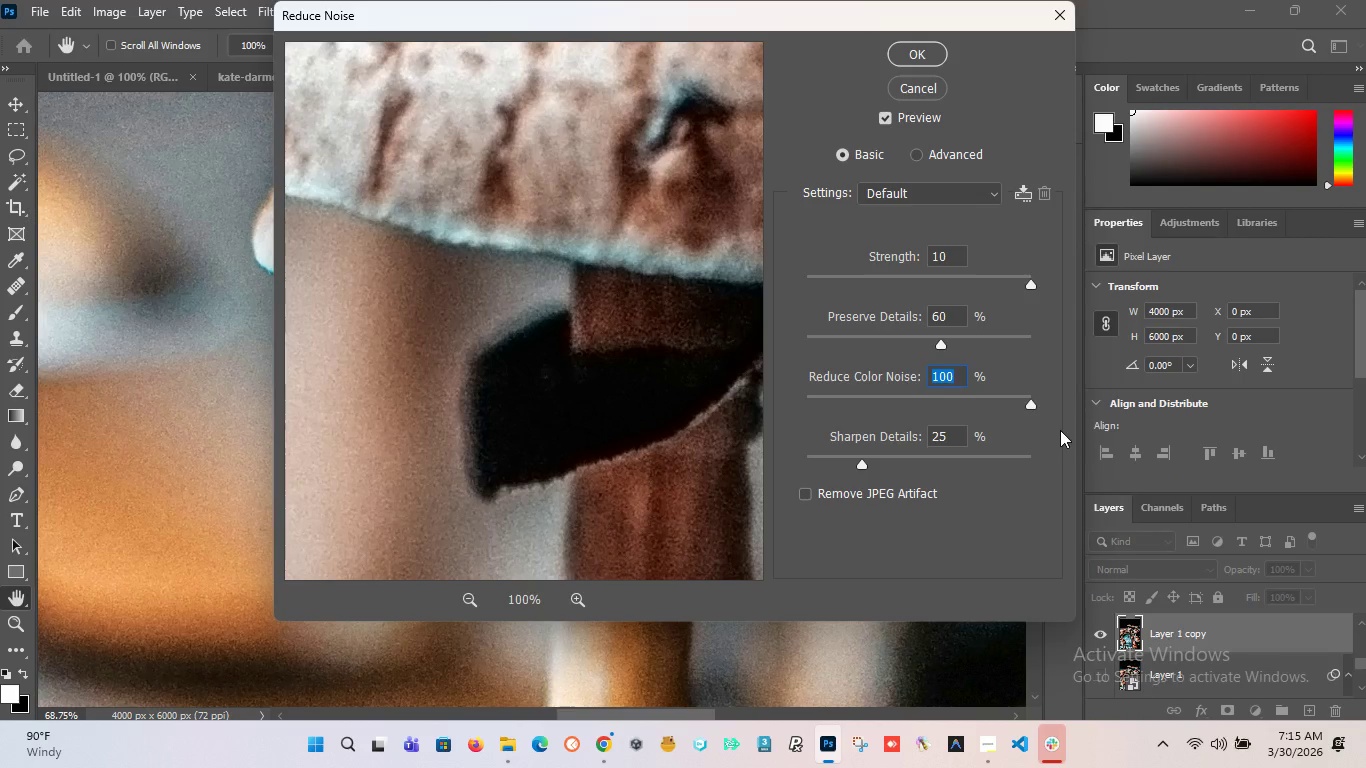 
left_click_drag(start_coordinate=[863, 466], to_coordinate=[1113, 467])
 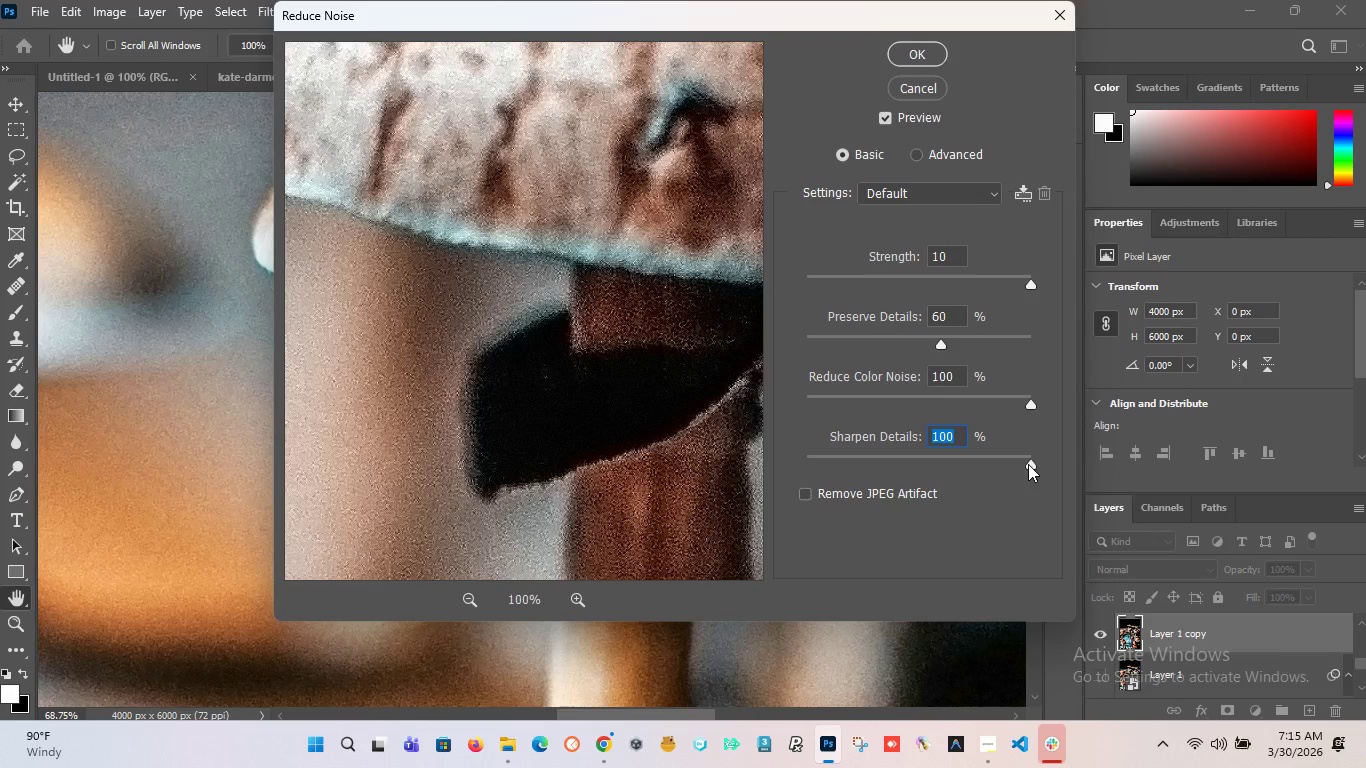 
left_click_drag(start_coordinate=[1029, 465], to_coordinate=[746, 446])
 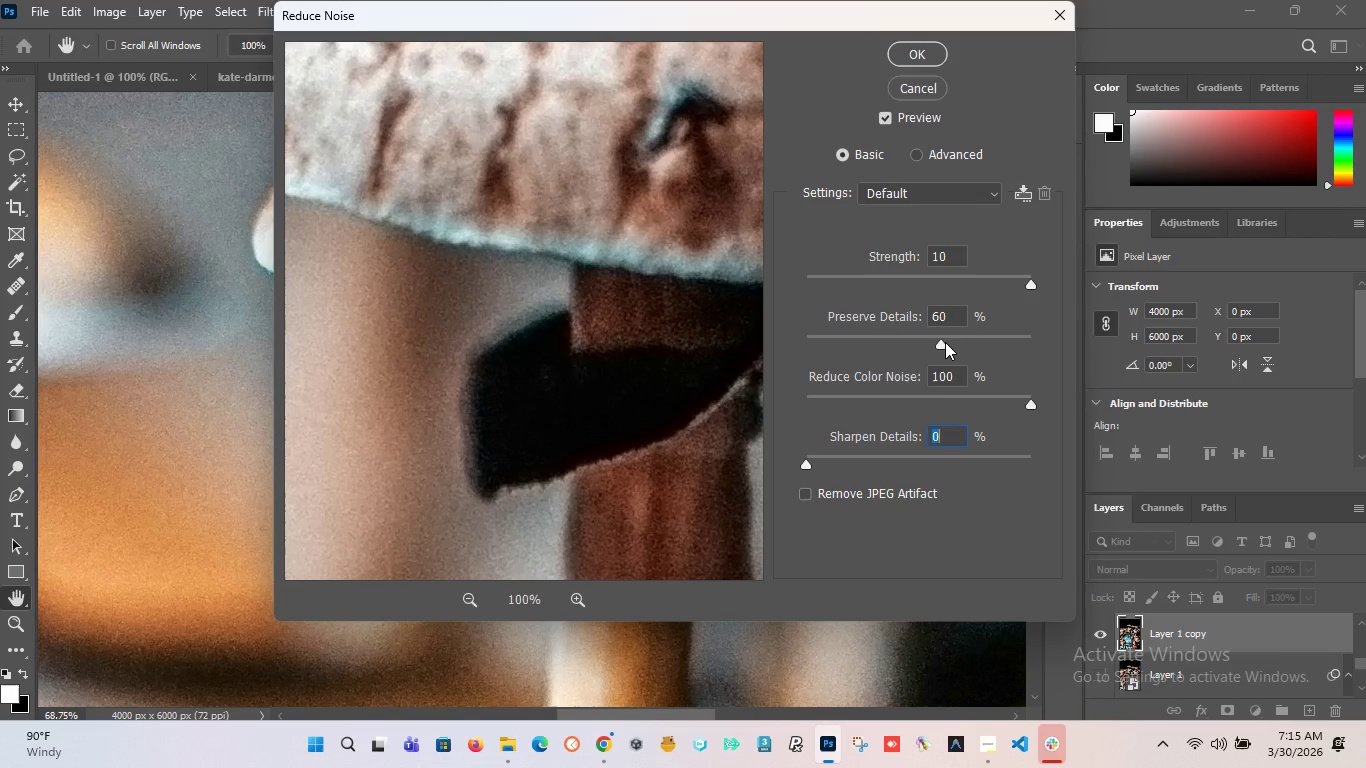 
left_click_drag(start_coordinate=[940, 342], to_coordinate=[1228, 383])
 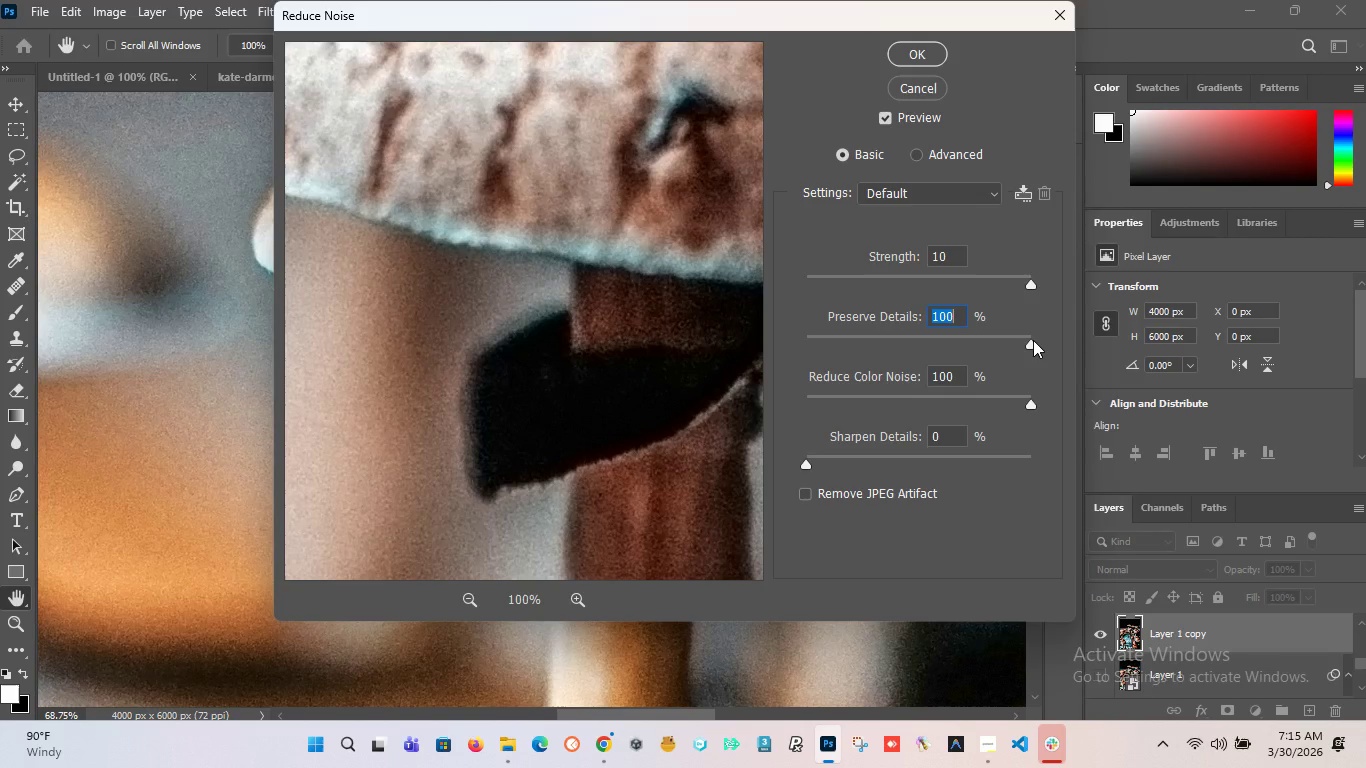 
left_click_drag(start_coordinate=[1031, 342], to_coordinate=[768, 342])
 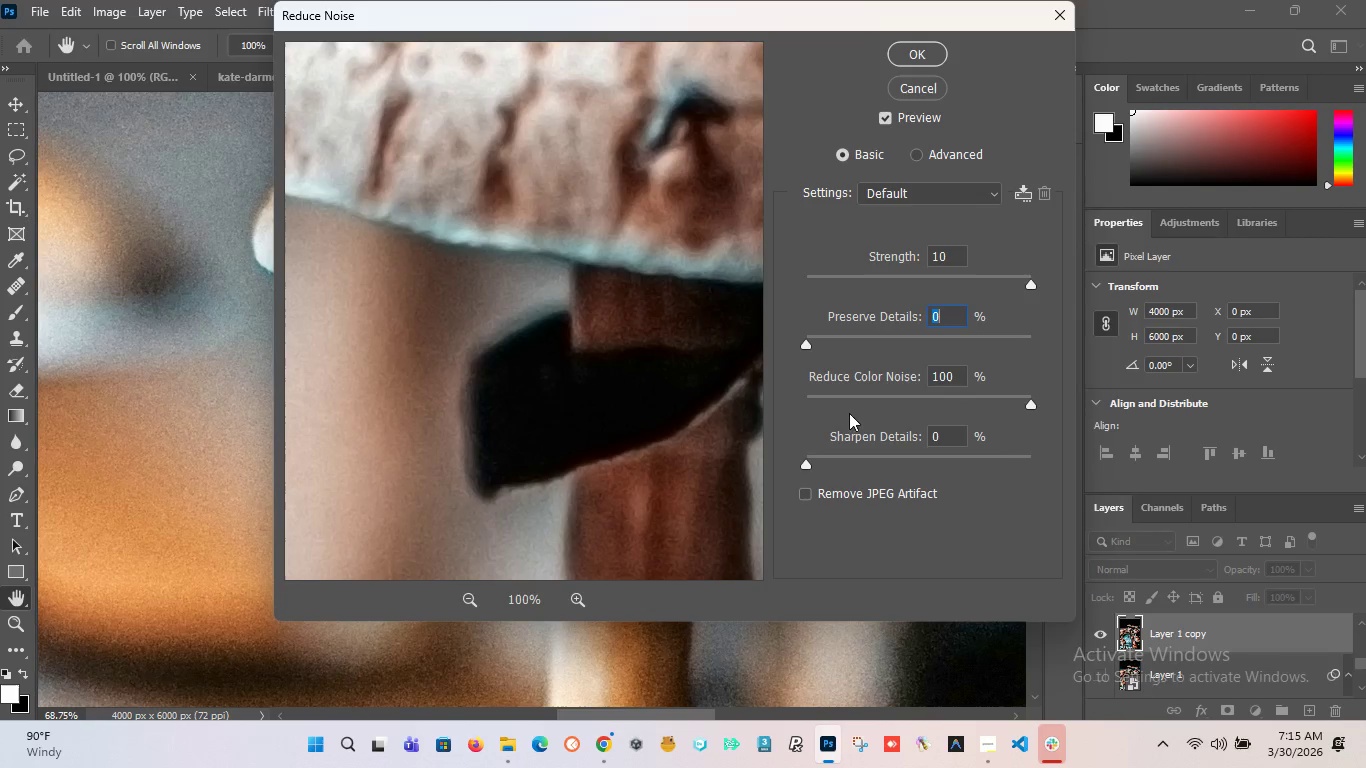 
hold_key(key=ControlLeft, duration=1.47)
 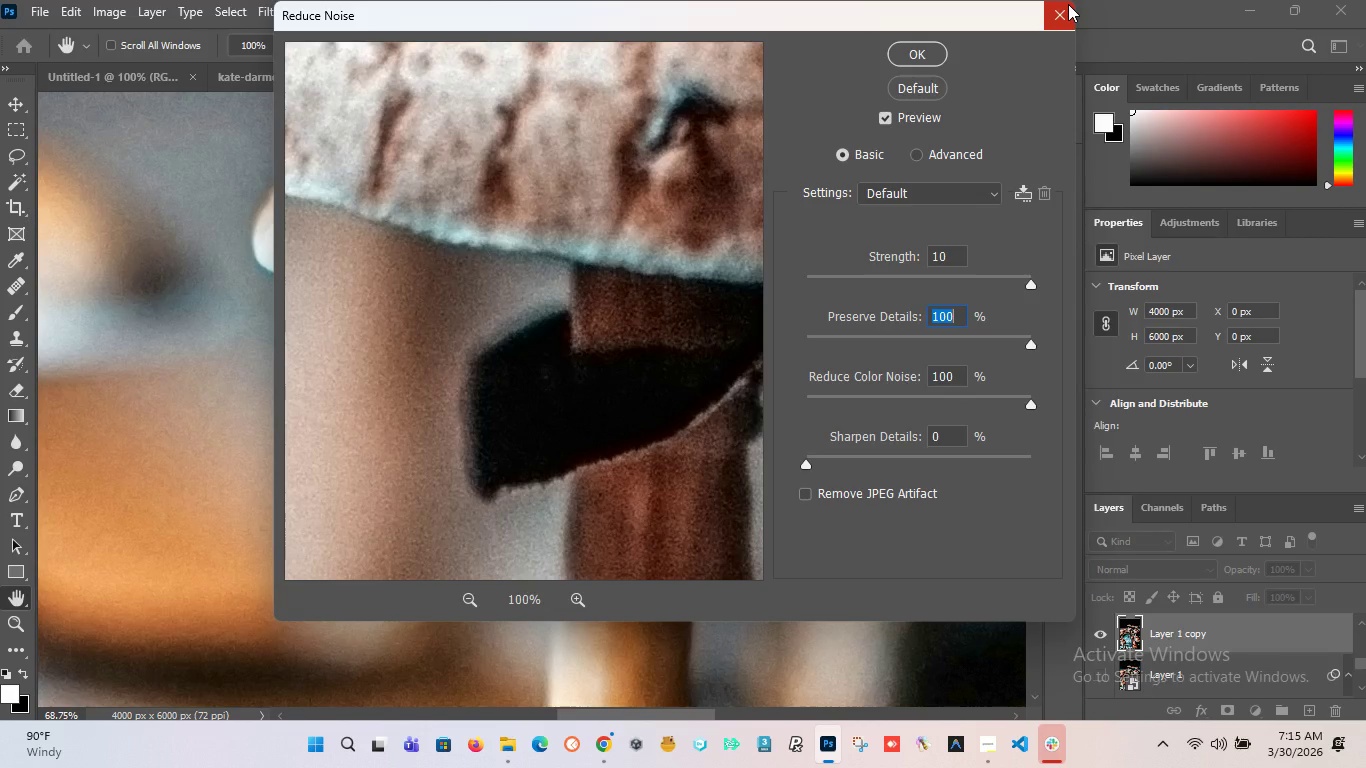 
type(zz)
 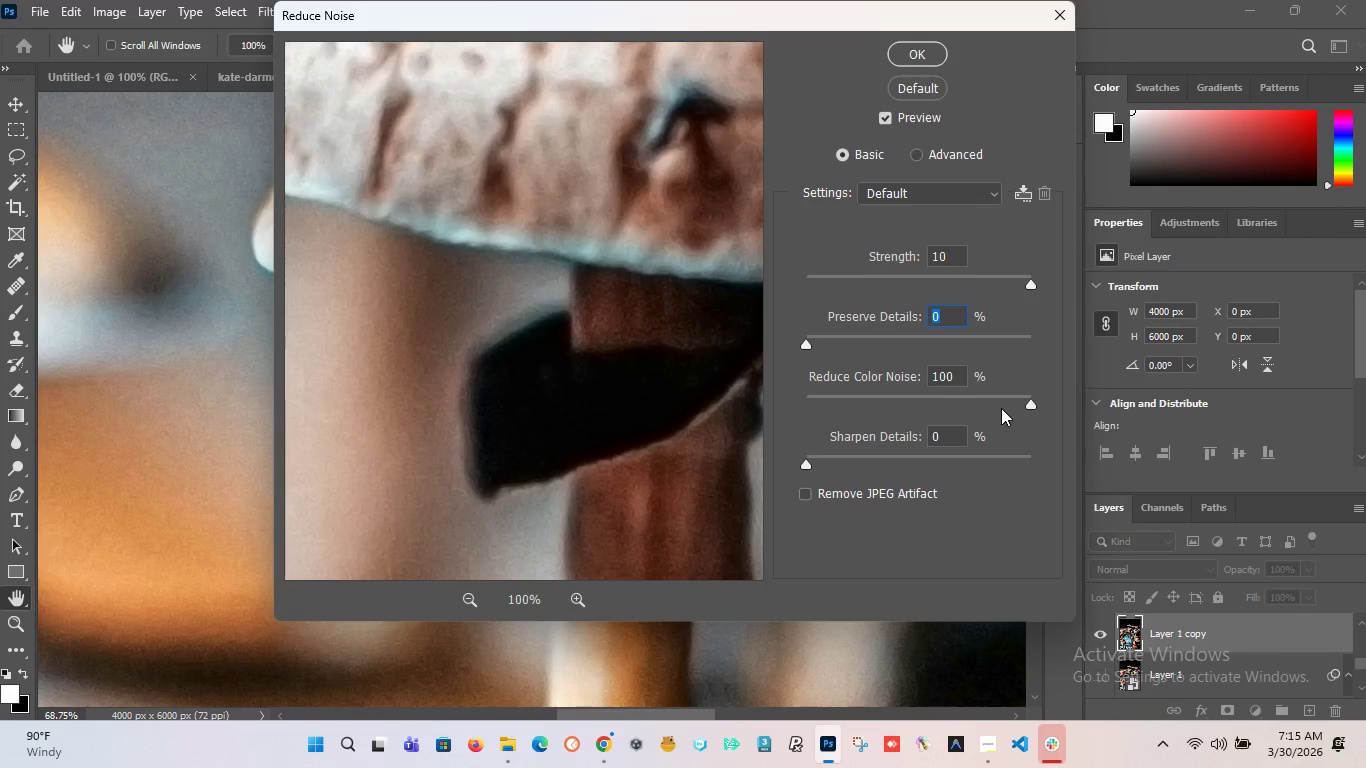 
key(Z)
 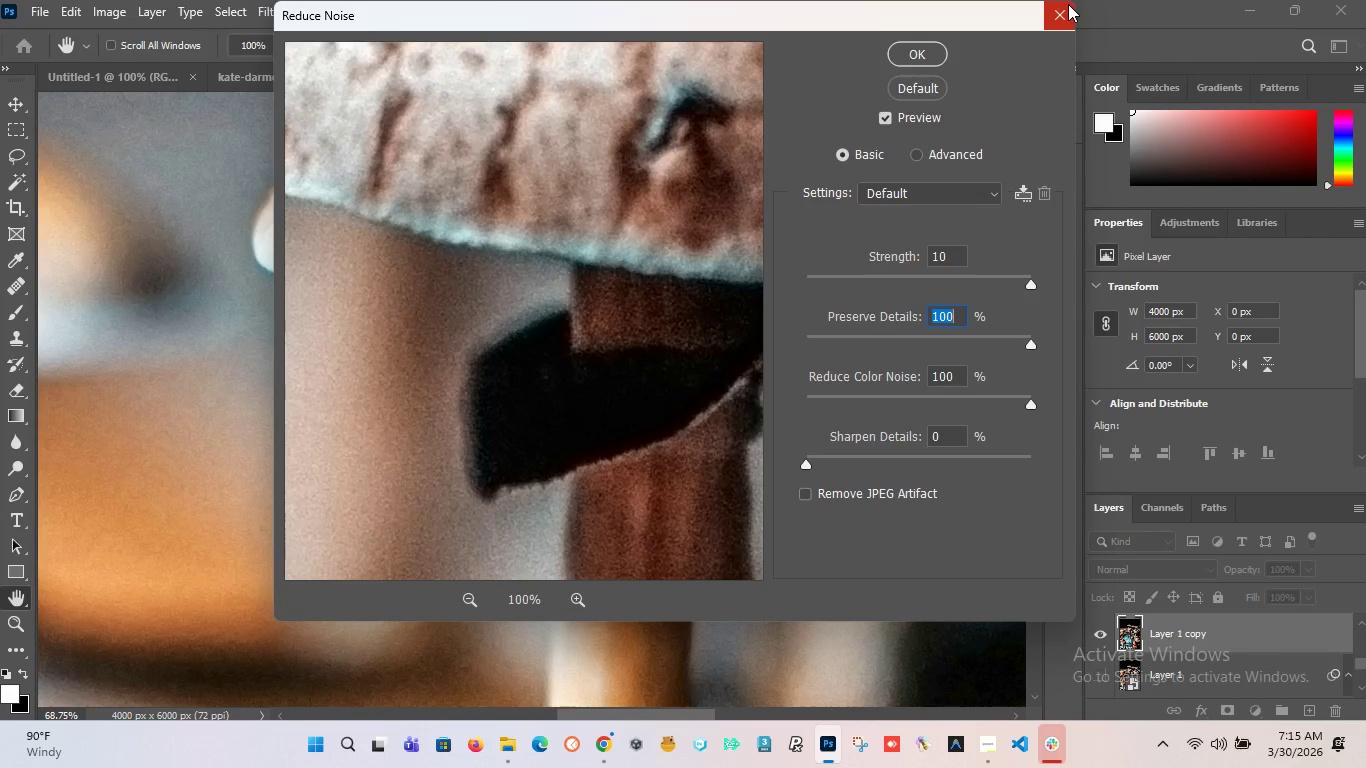 
key(Control+Z)
 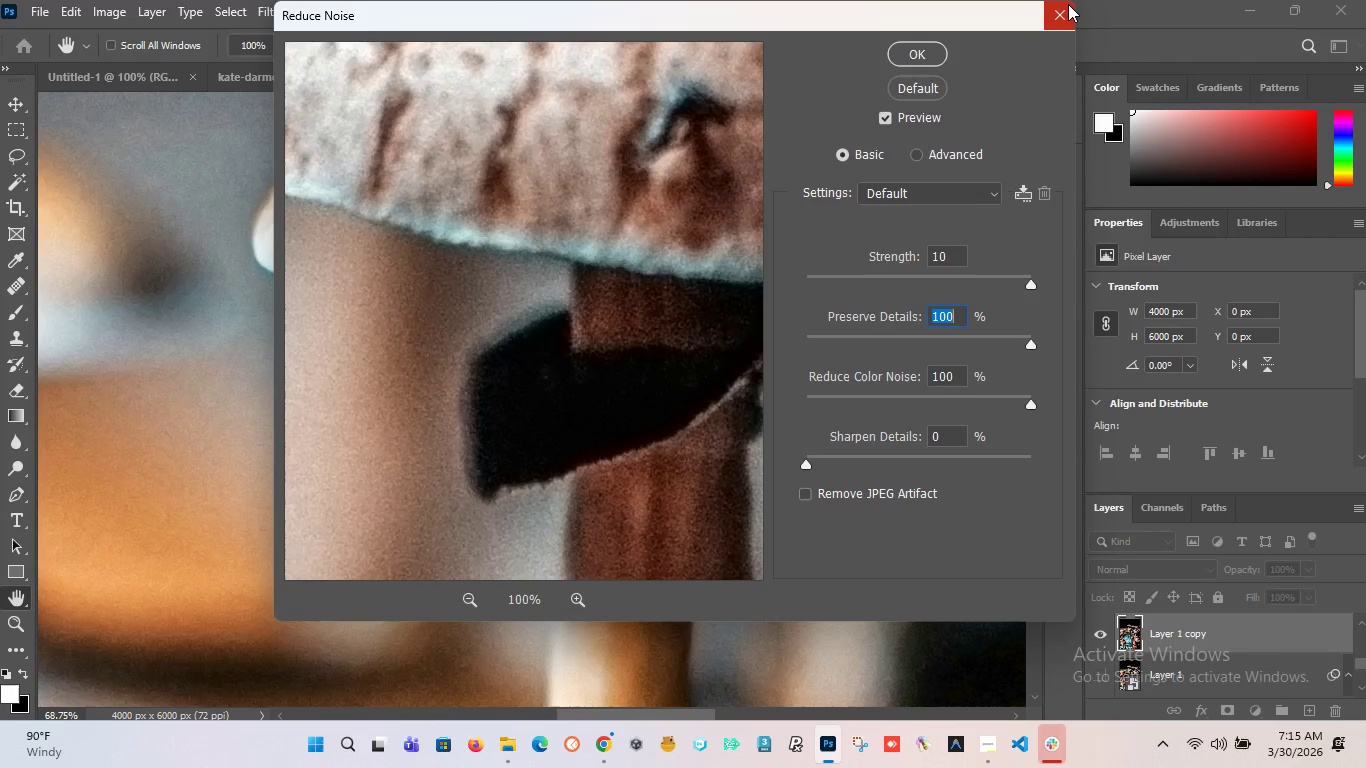 
left_click([1068, 4])
 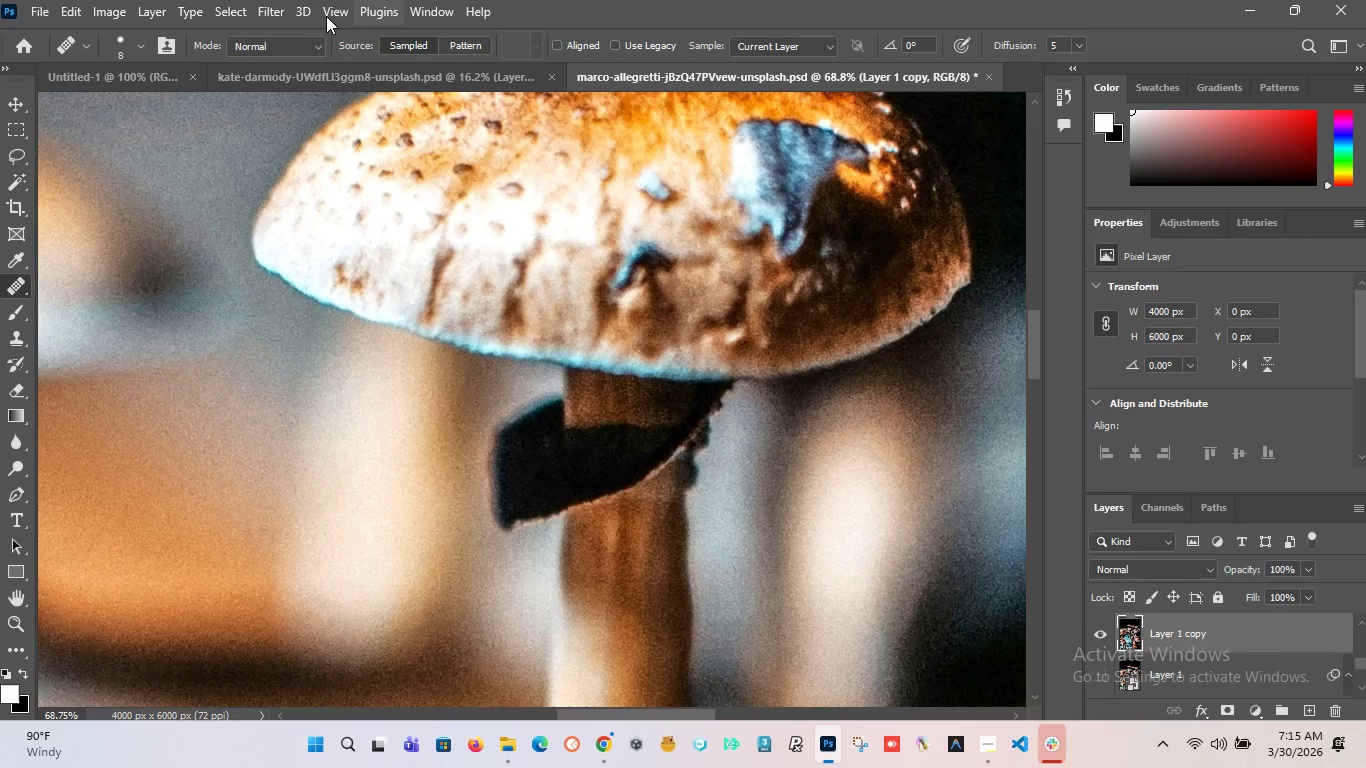 
wait(6.52)
 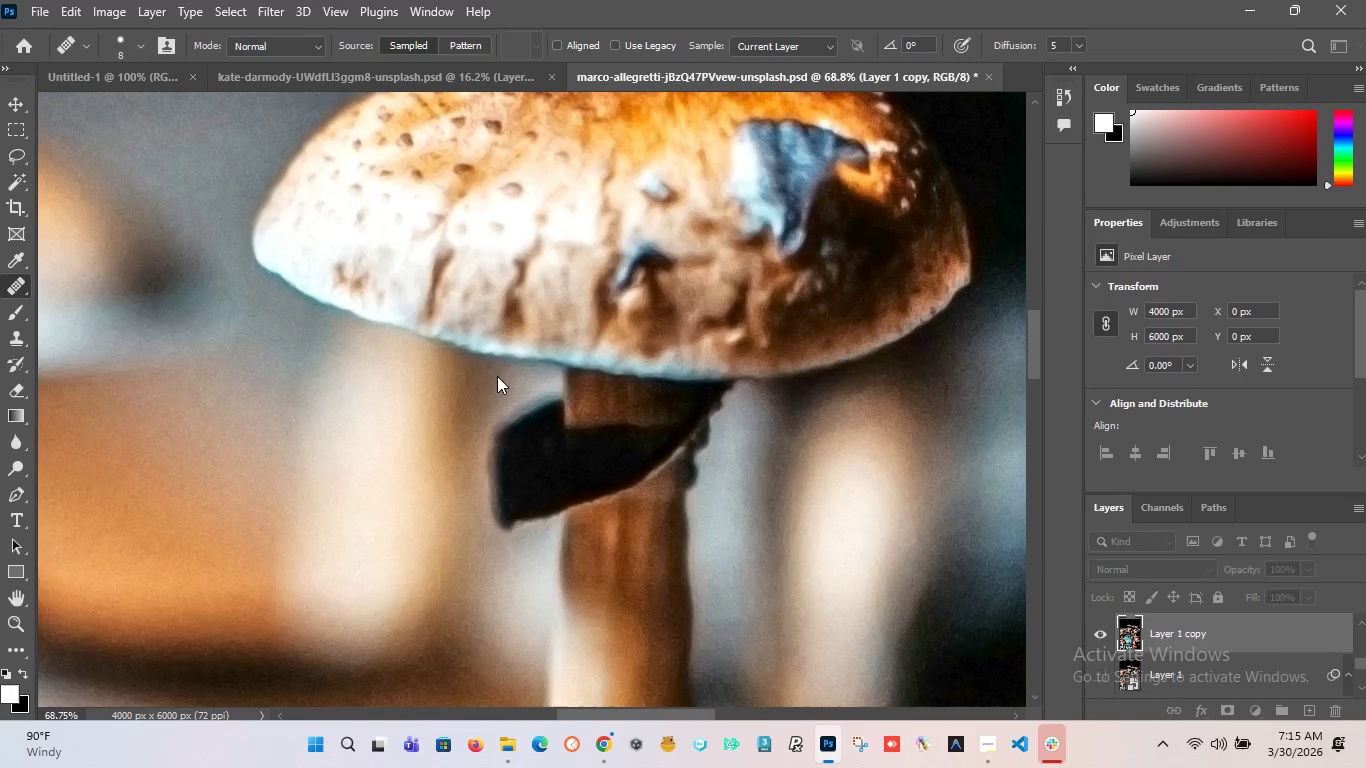 
left_click([273, 13])
 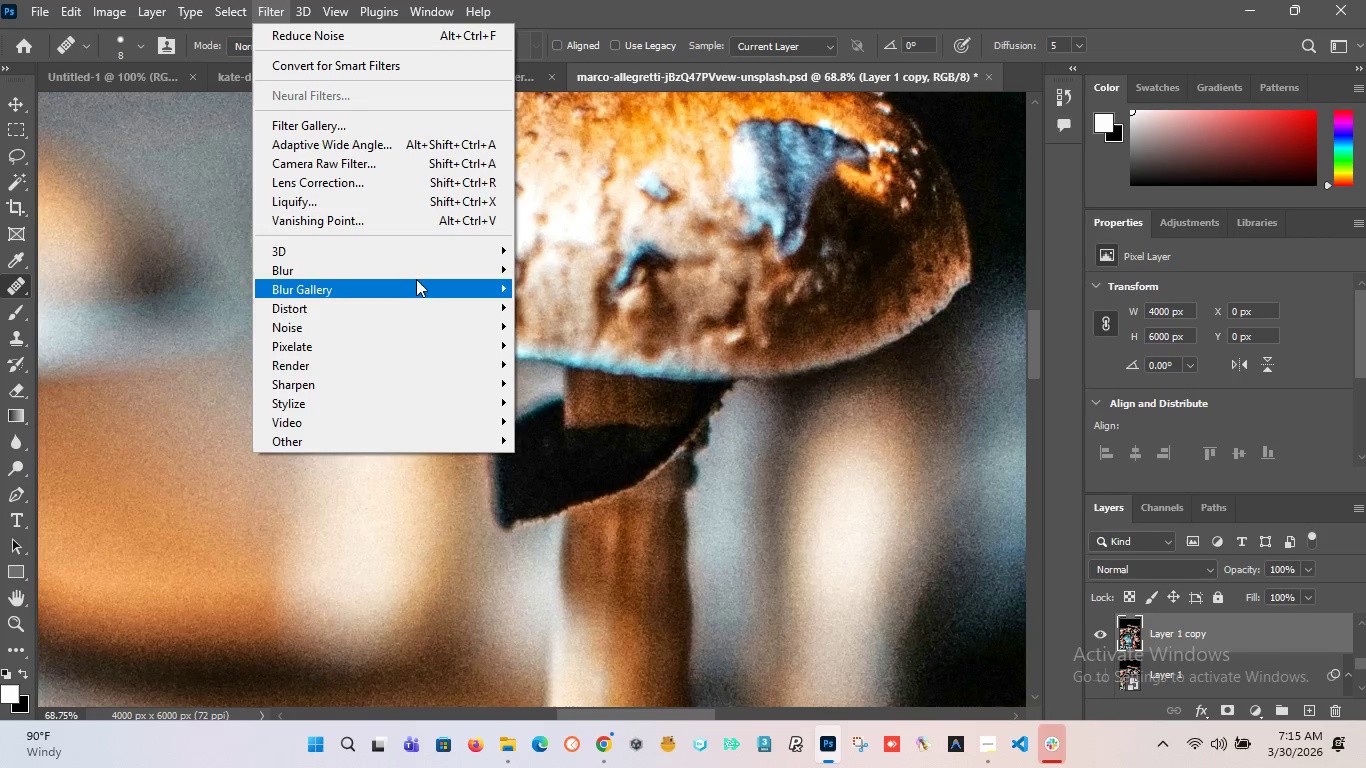 
mouse_move([462, 327])
 